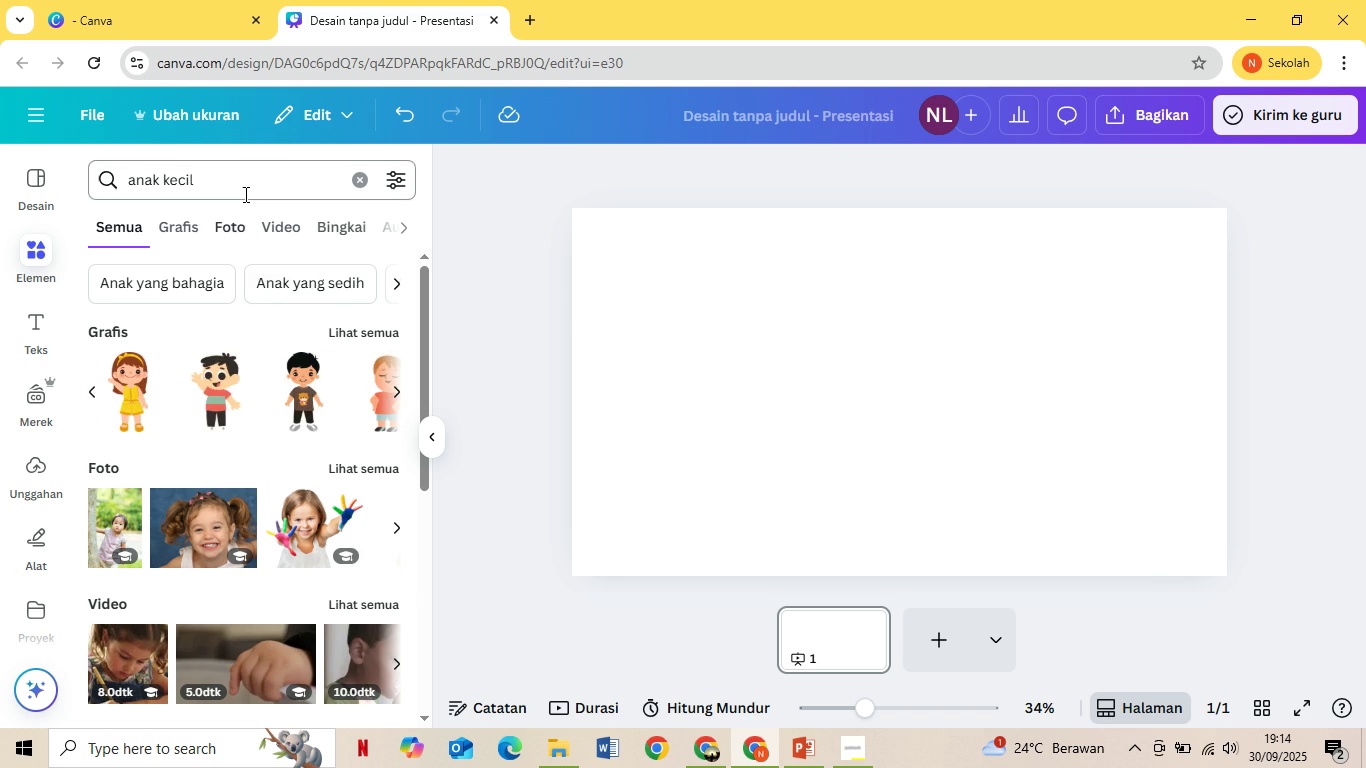 
left_click([244, 194])
 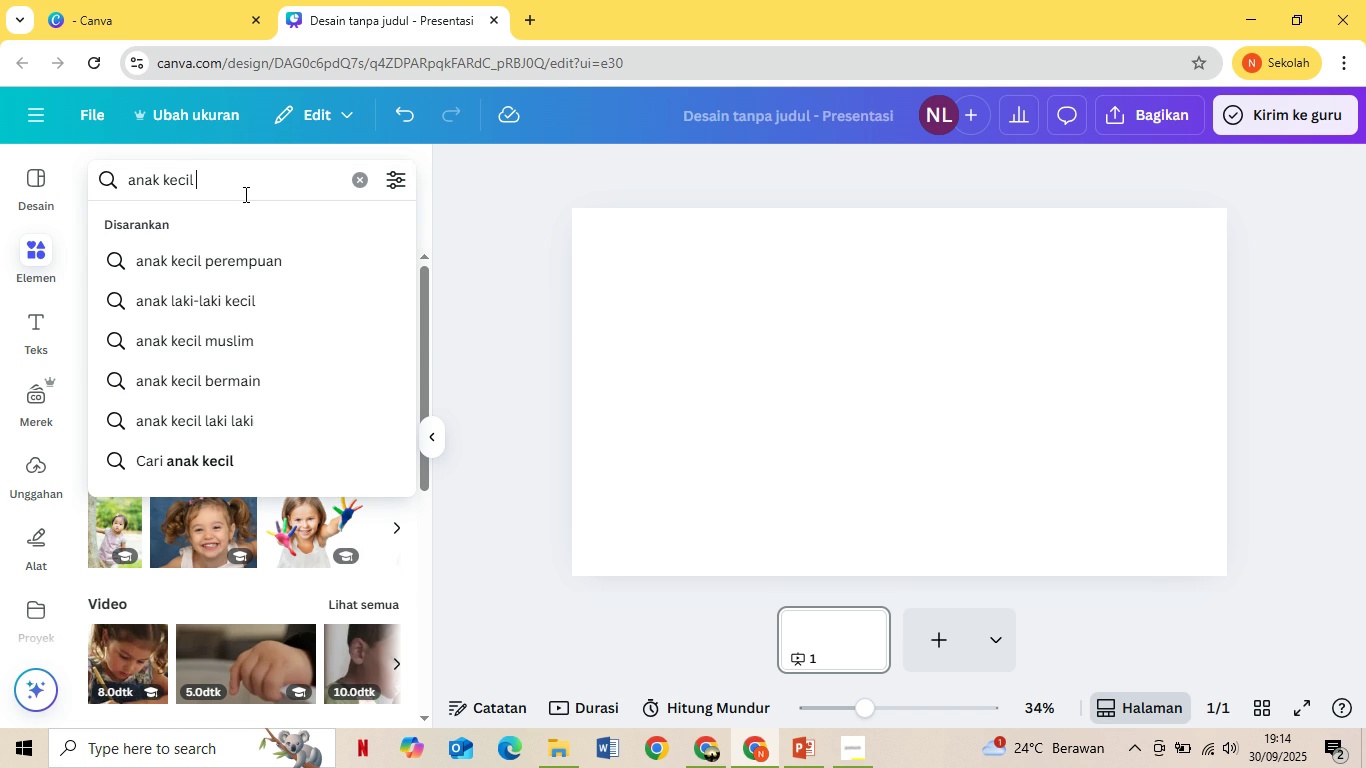 
type( memandang)
 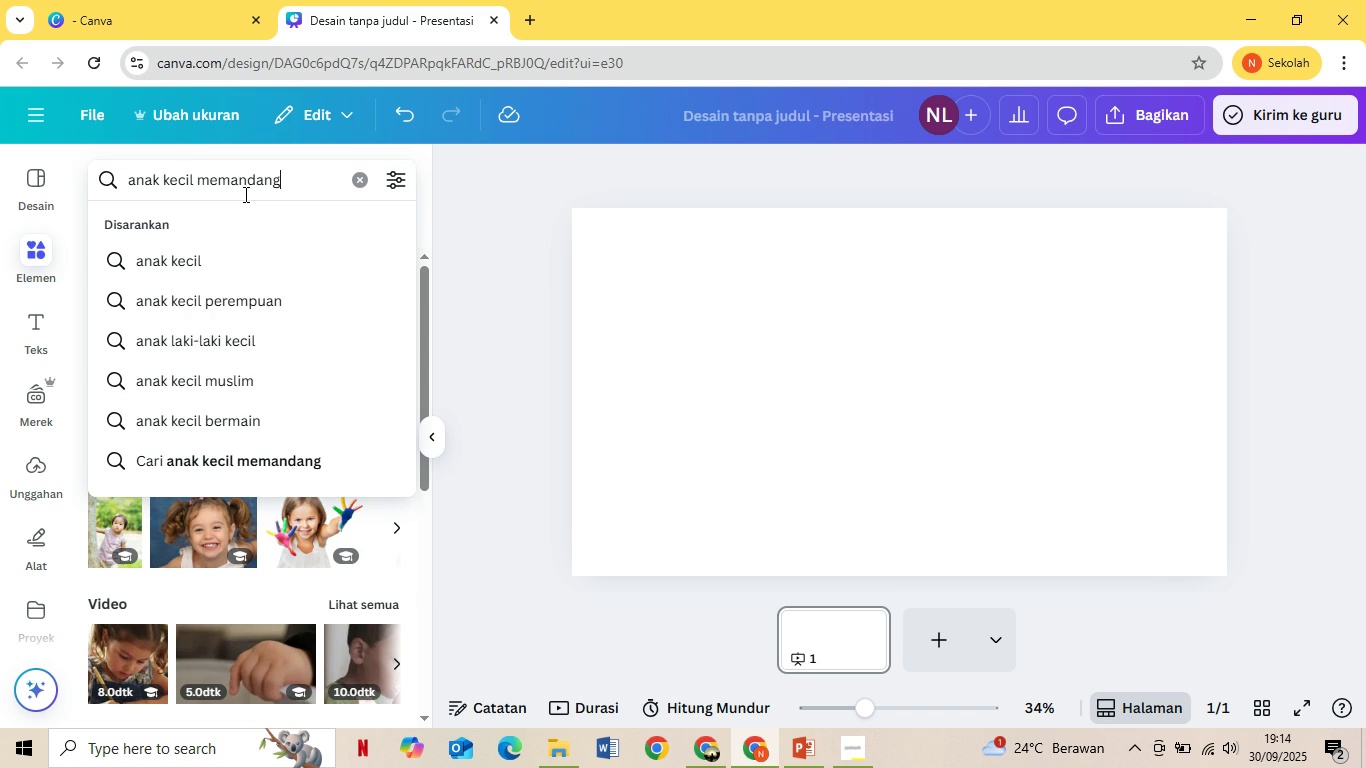 
key(Enter)
 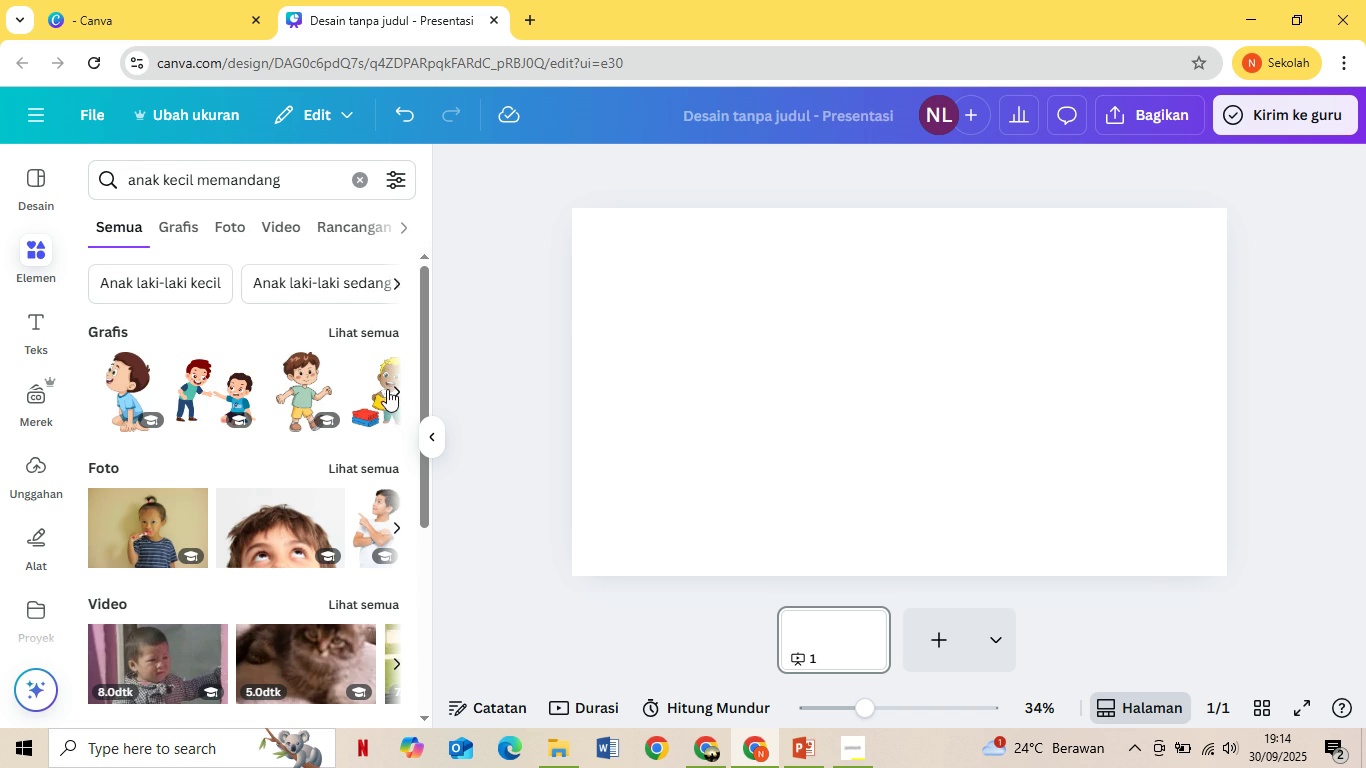 
left_click([387, 389])
 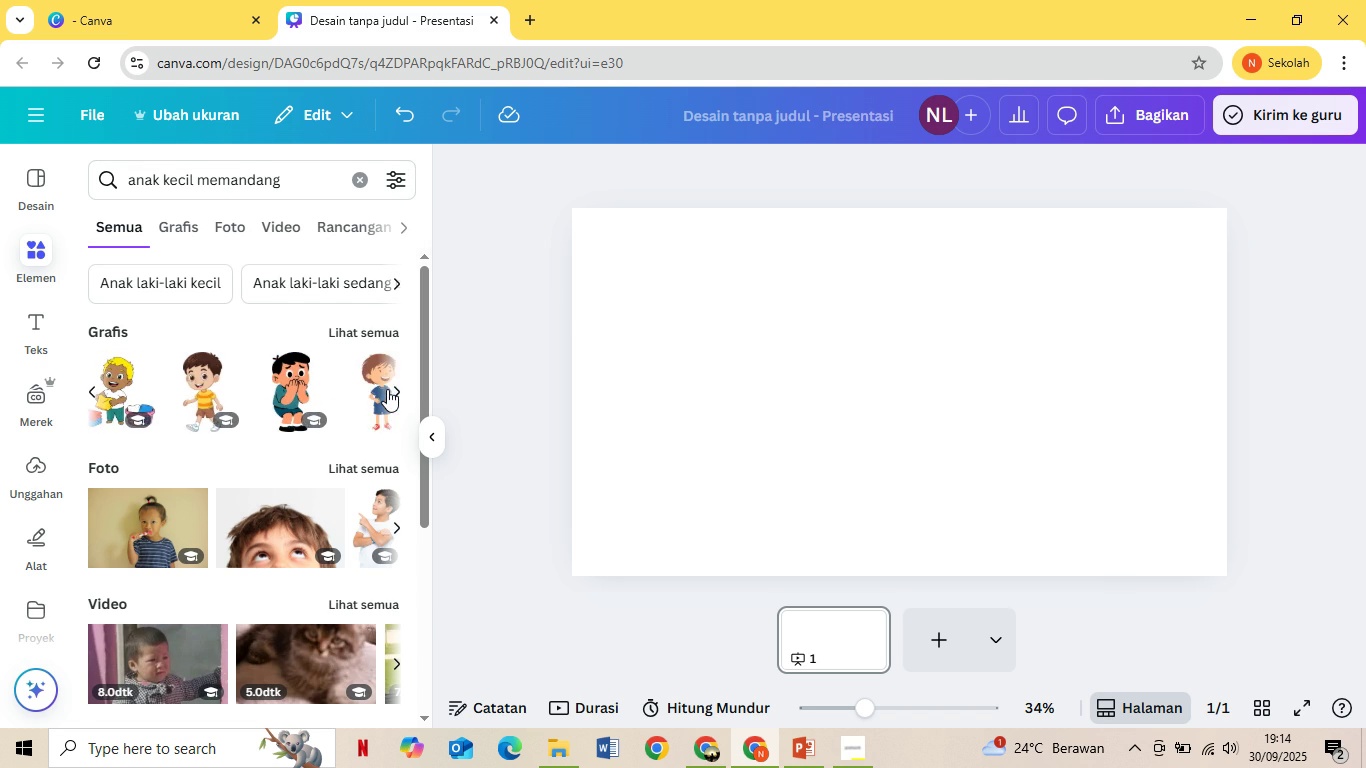 
left_click([387, 389])
 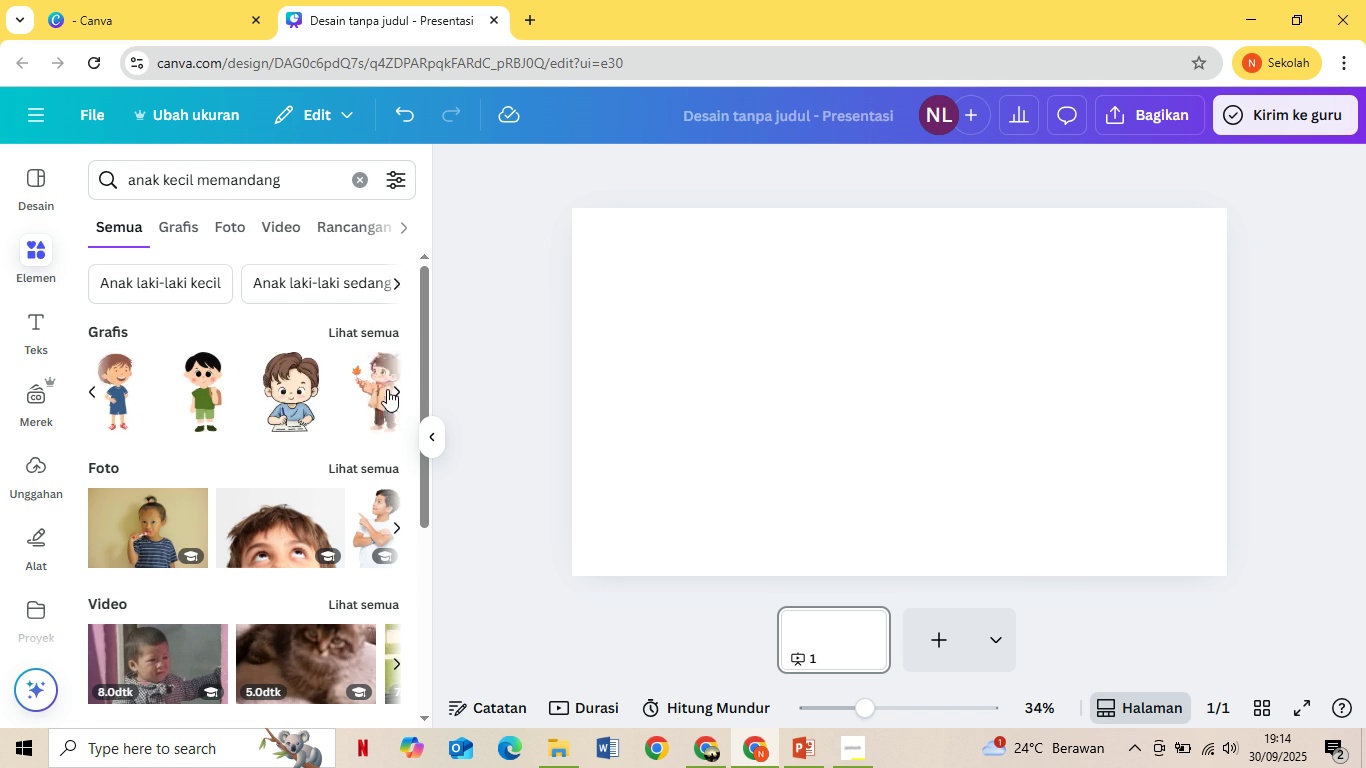 
left_click([387, 389])
 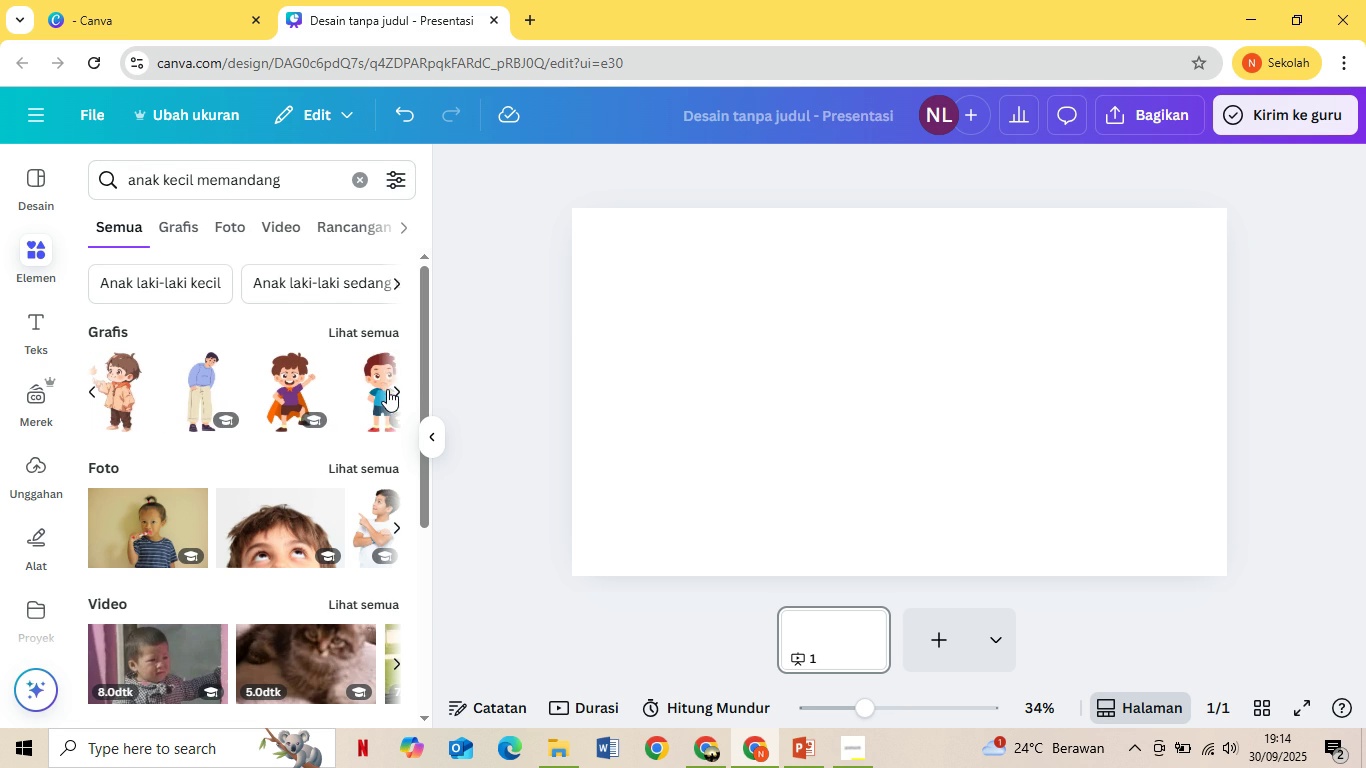 
left_click([387, 389])
 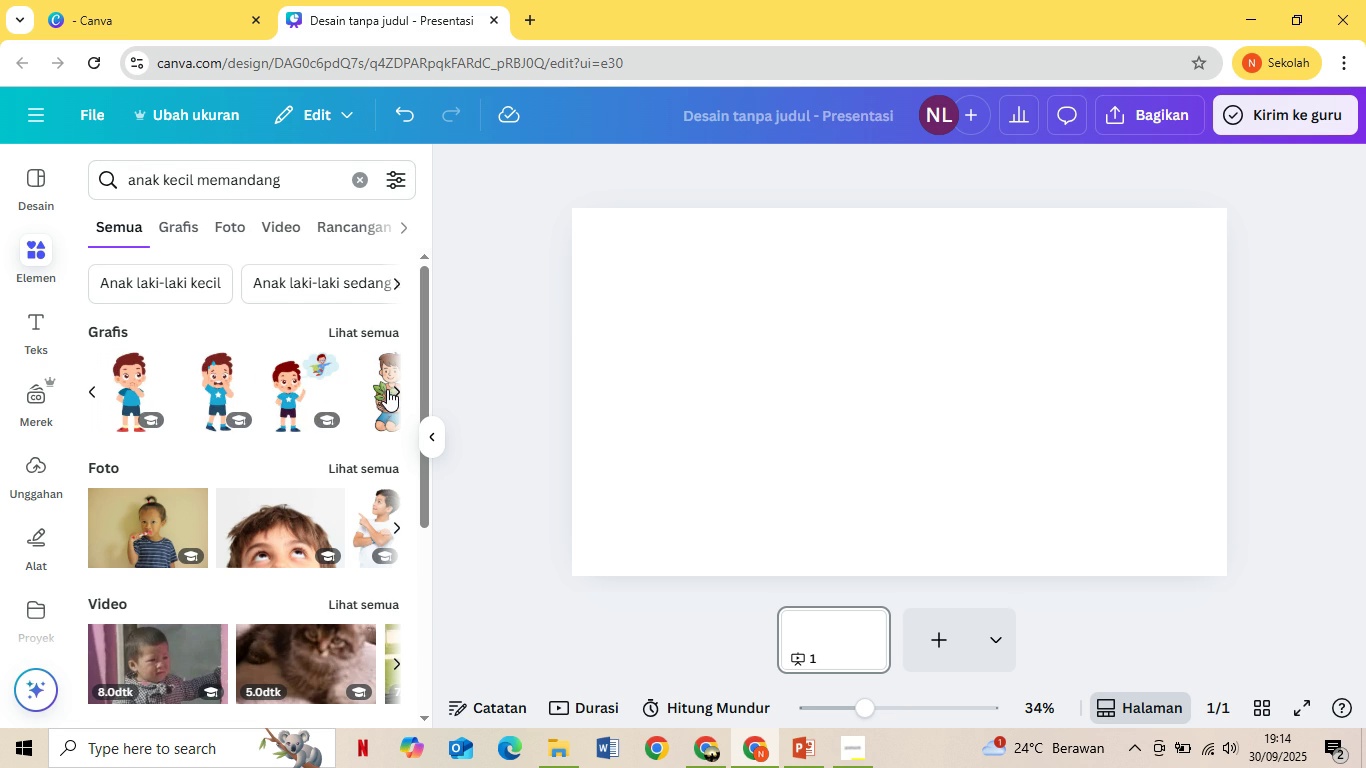 
left_click([387, 389])
 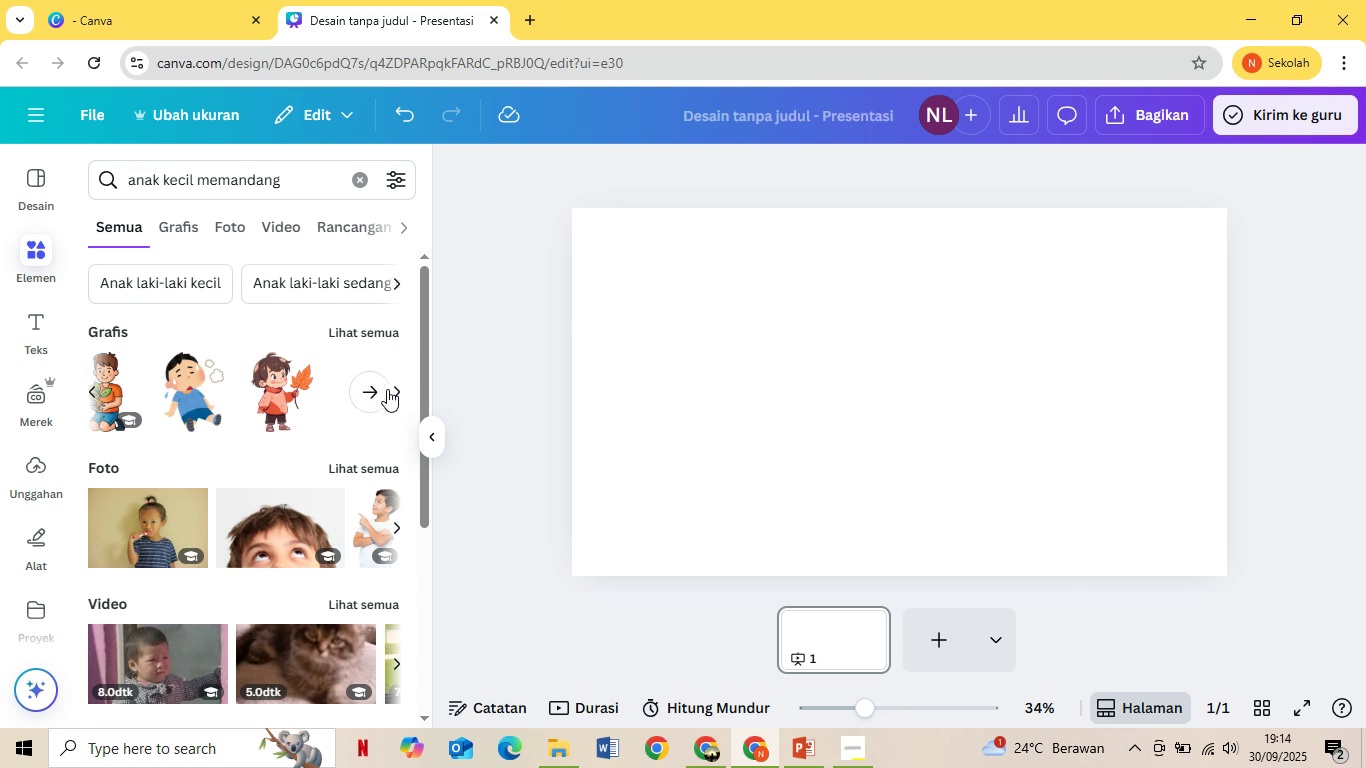 
left_click([387, 389])
 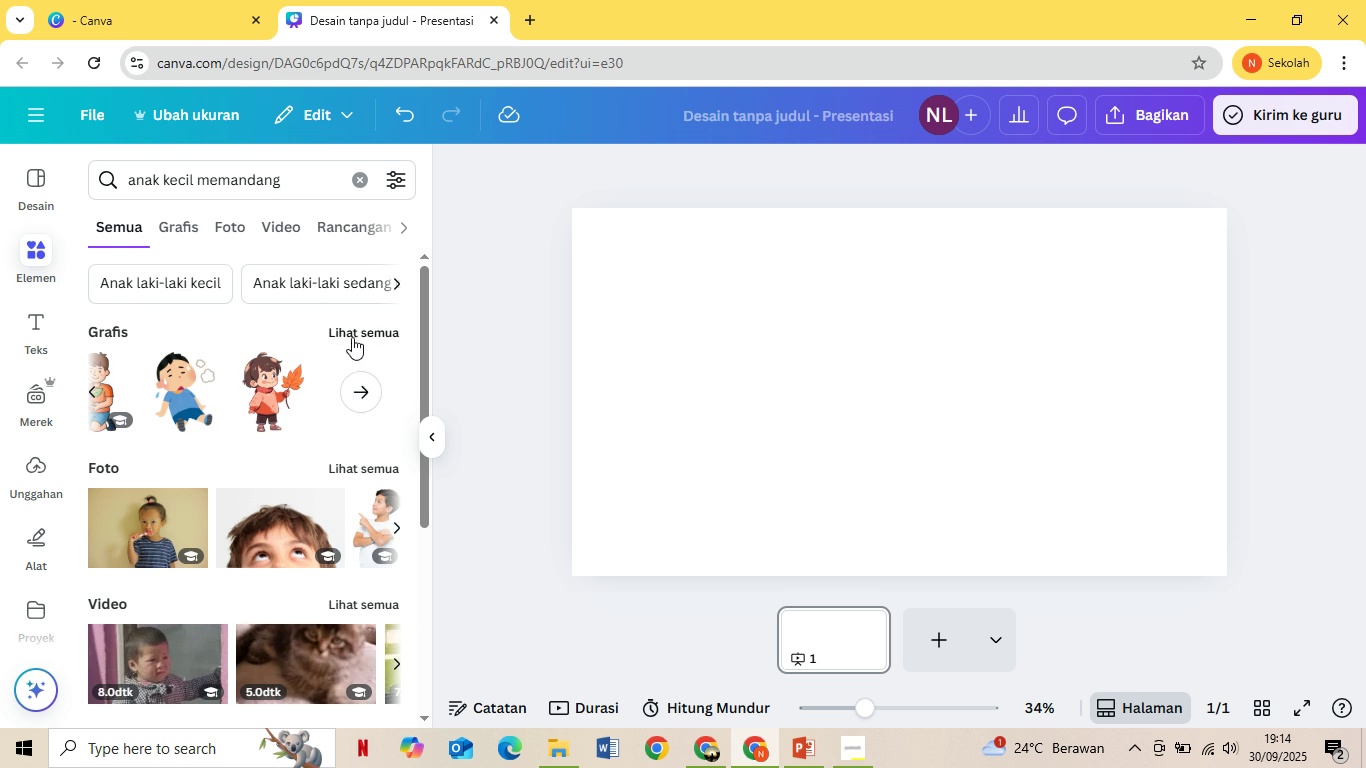 
left_click([352, 337])
 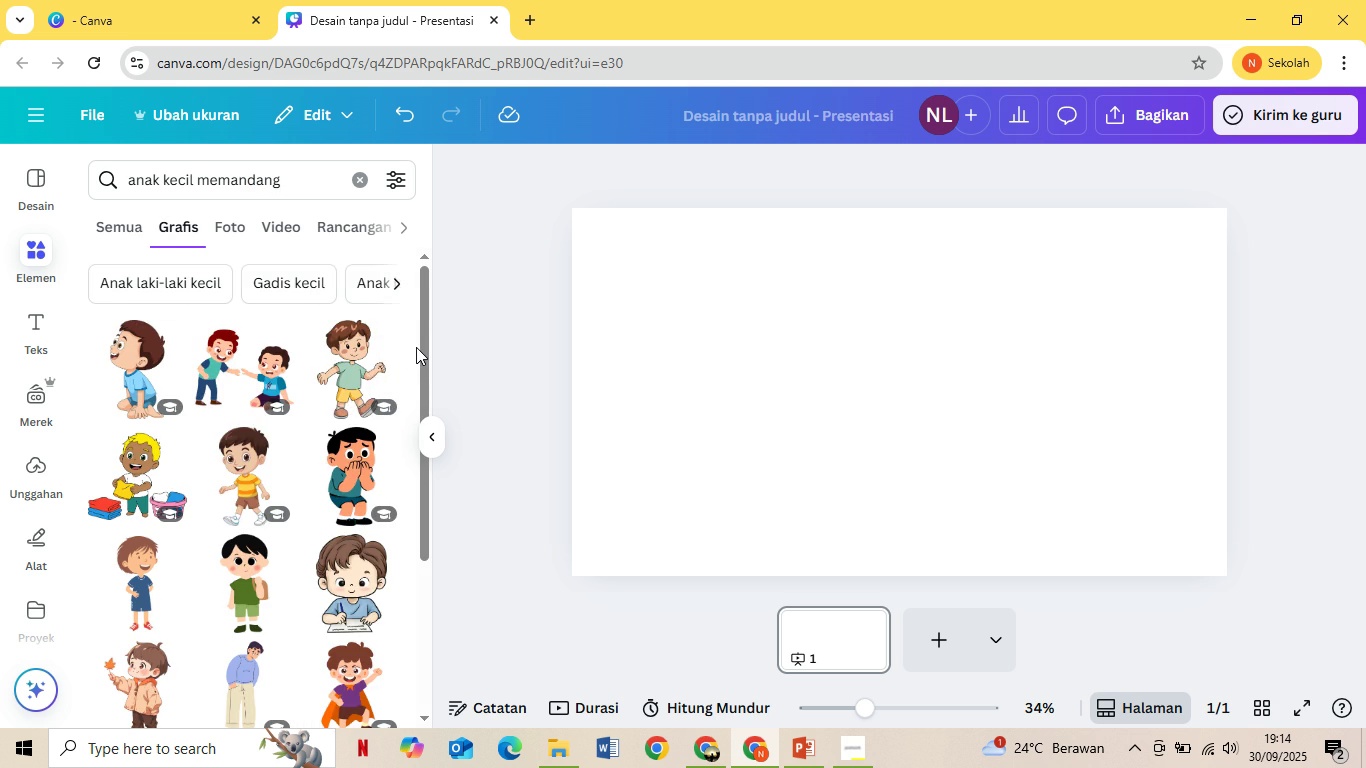 
scroll: coordinate [416, 348], scroll_direction: down, amount: 2.0
 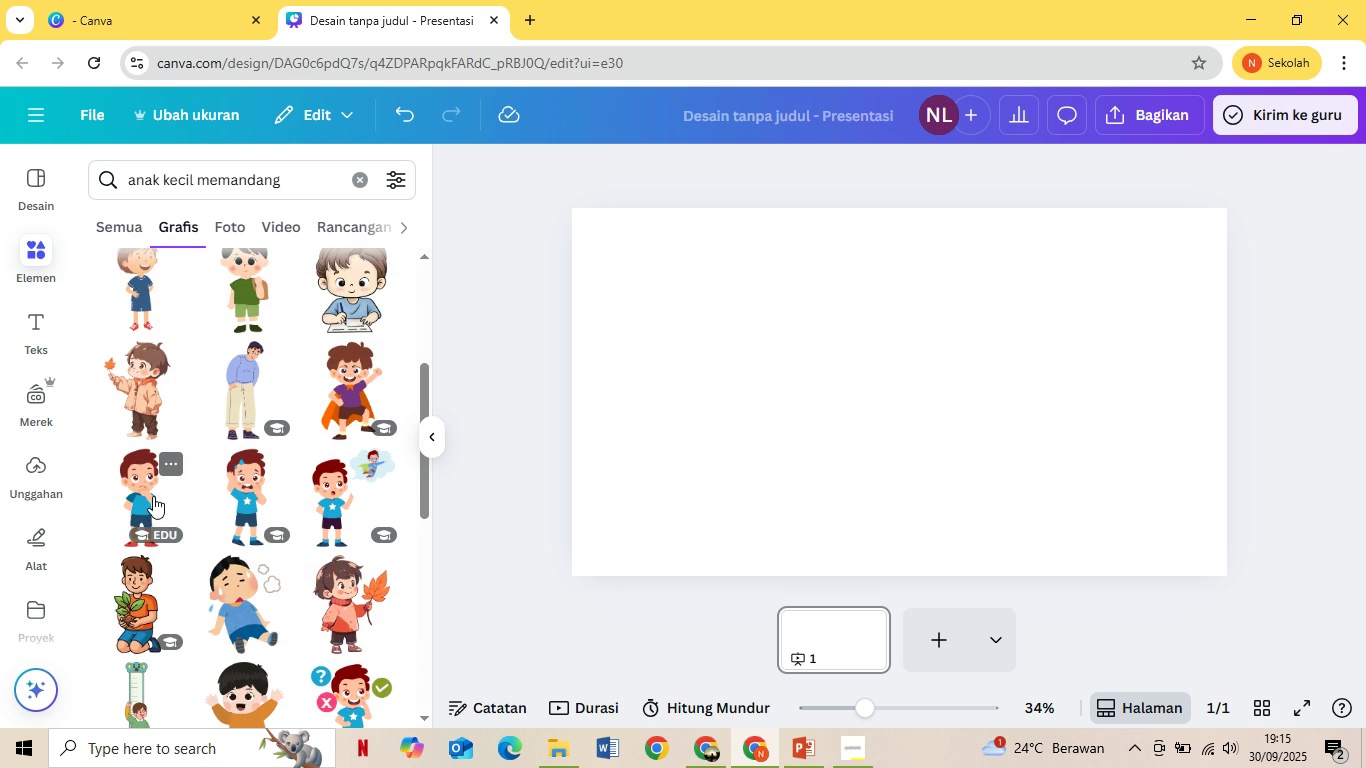 
left_click([148, 496])
 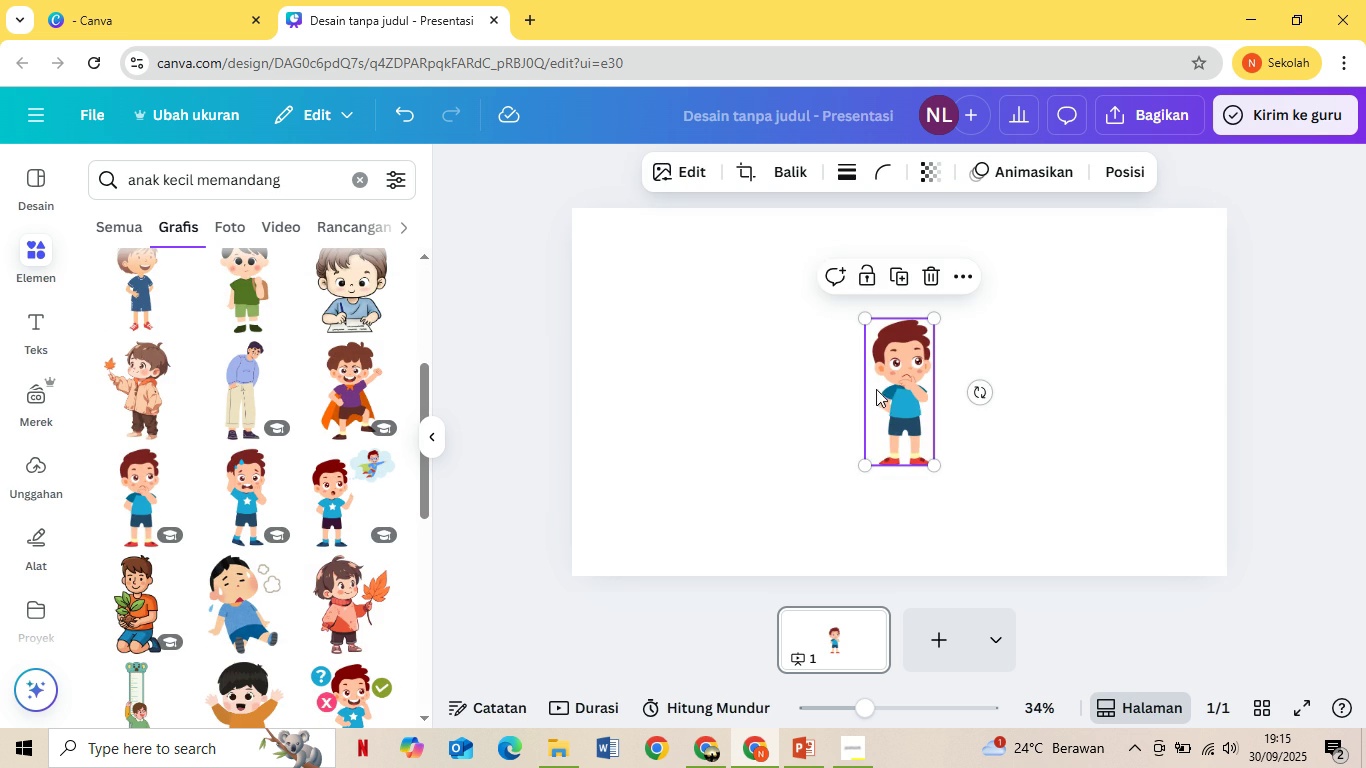 
left_click_drag(start_coordinate=[881, 381], to_coordinate=[736, 363])
 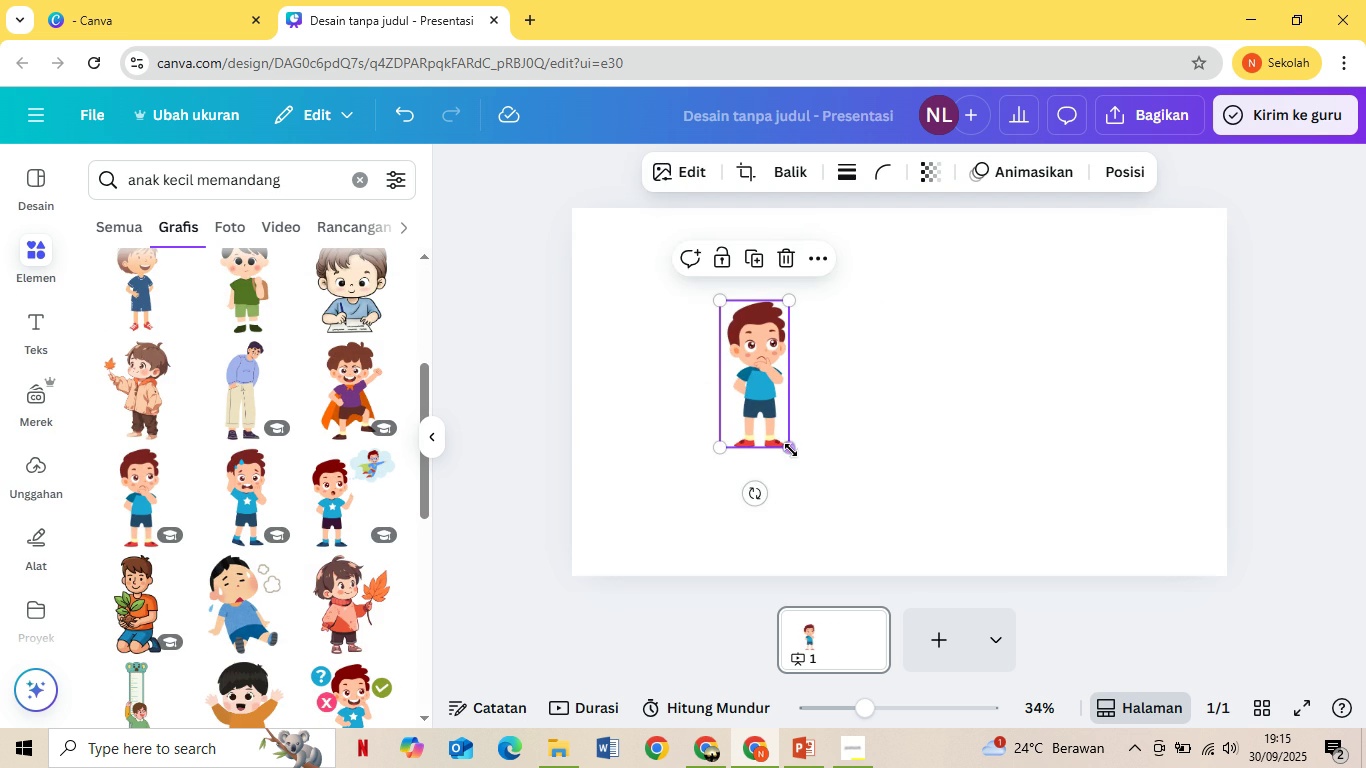 
left_click_drag(start_coordinate=[791, 450], to_coordinate=[836, 516])
 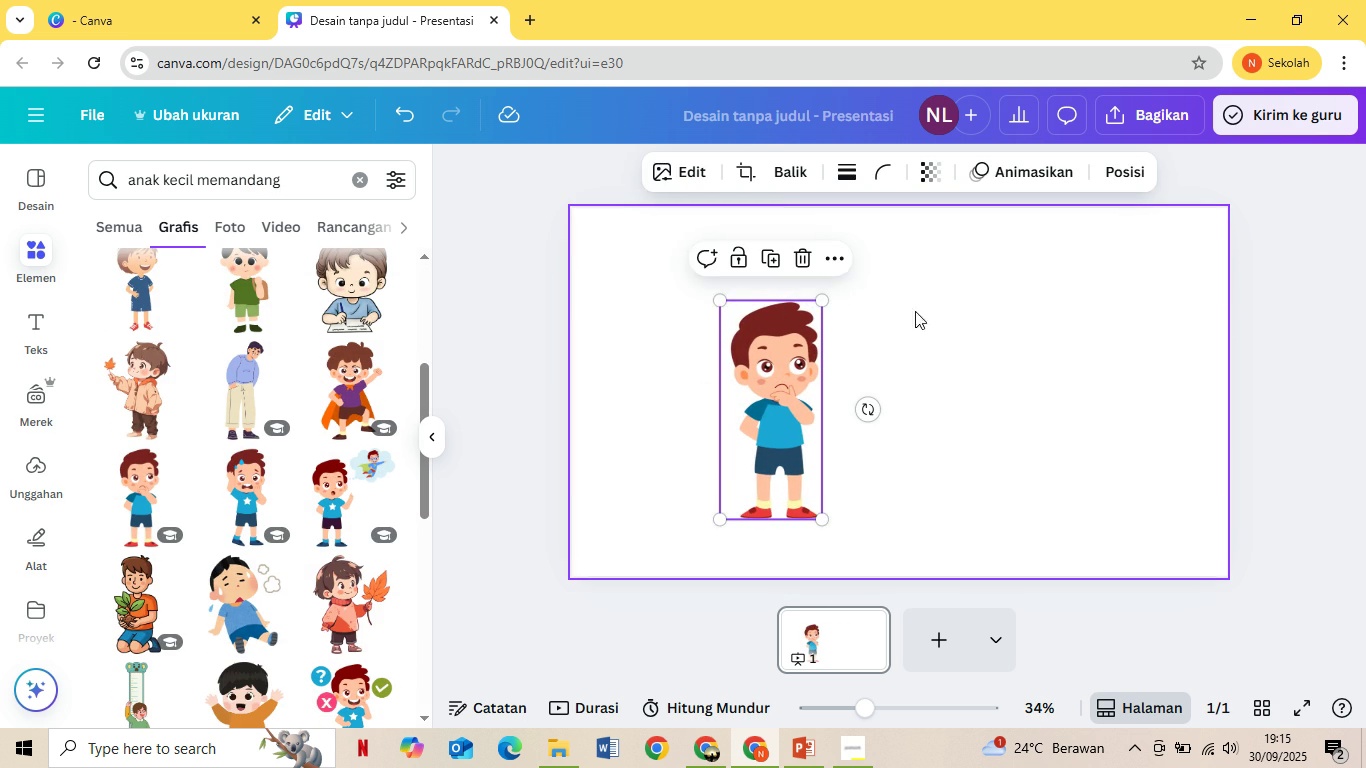 
left_click([927, 314])
 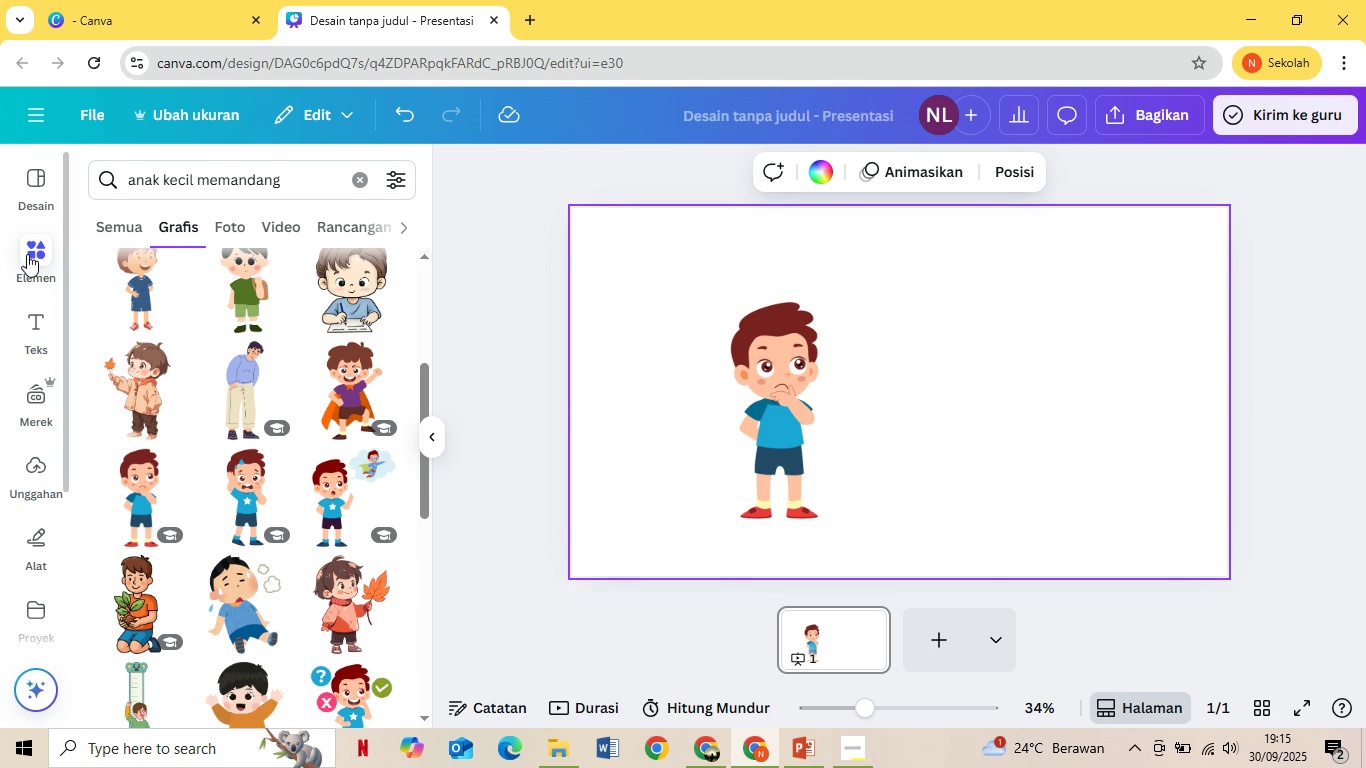 
left_click([27, 254])
 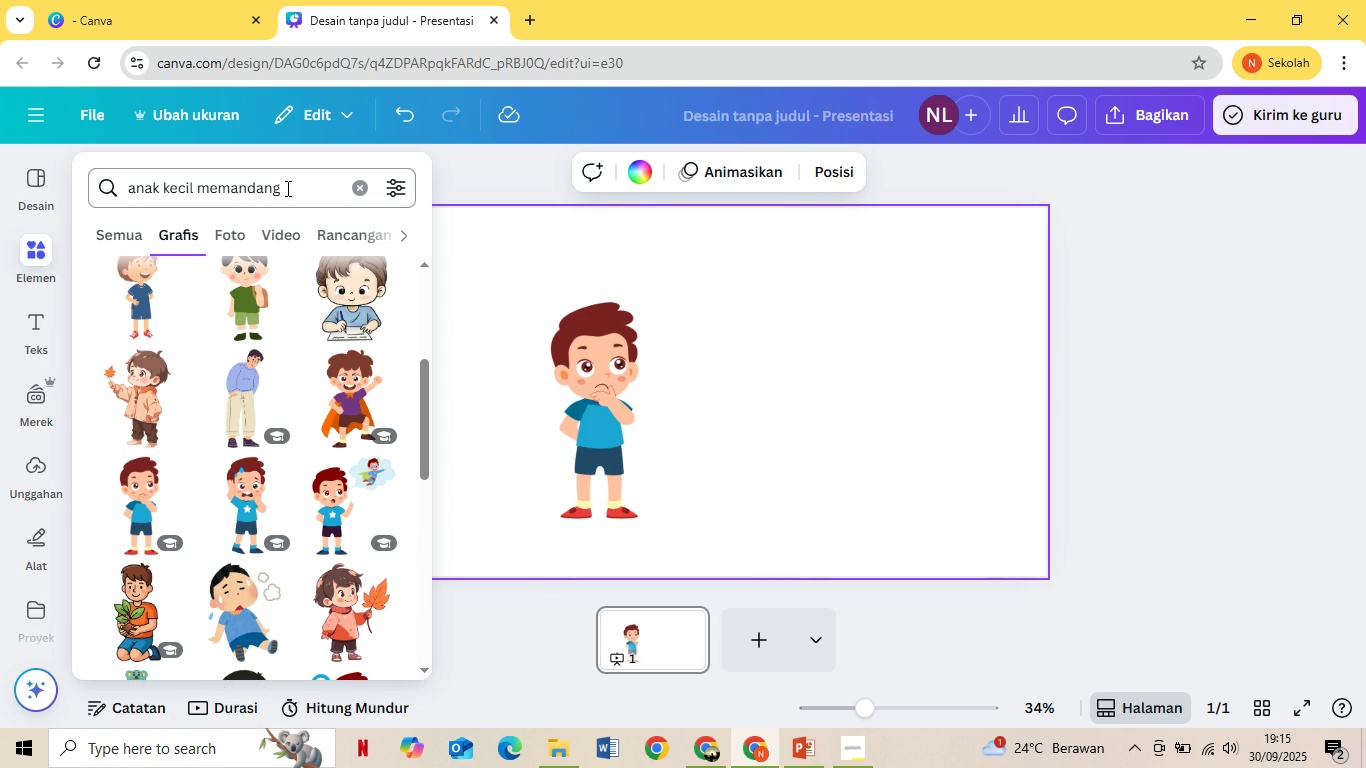 
left_click_drag(start_coordinate=[287, 188], to_coordinate=[49, 217])
 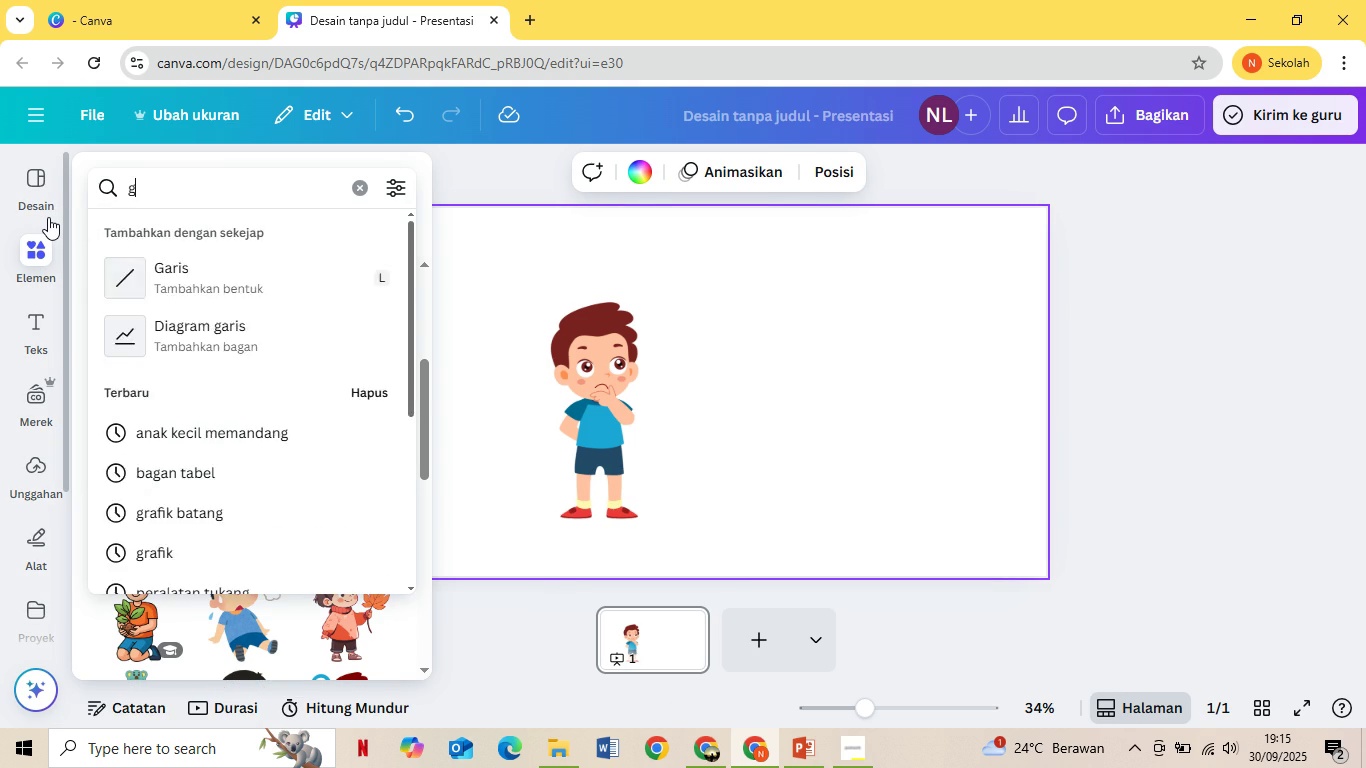 
type(grafim data)
key(Backspace)
key(Backspace)
key(Backspace)
key(Backspace)
key(Backspace)
key(Backspace)
type(k datar)
 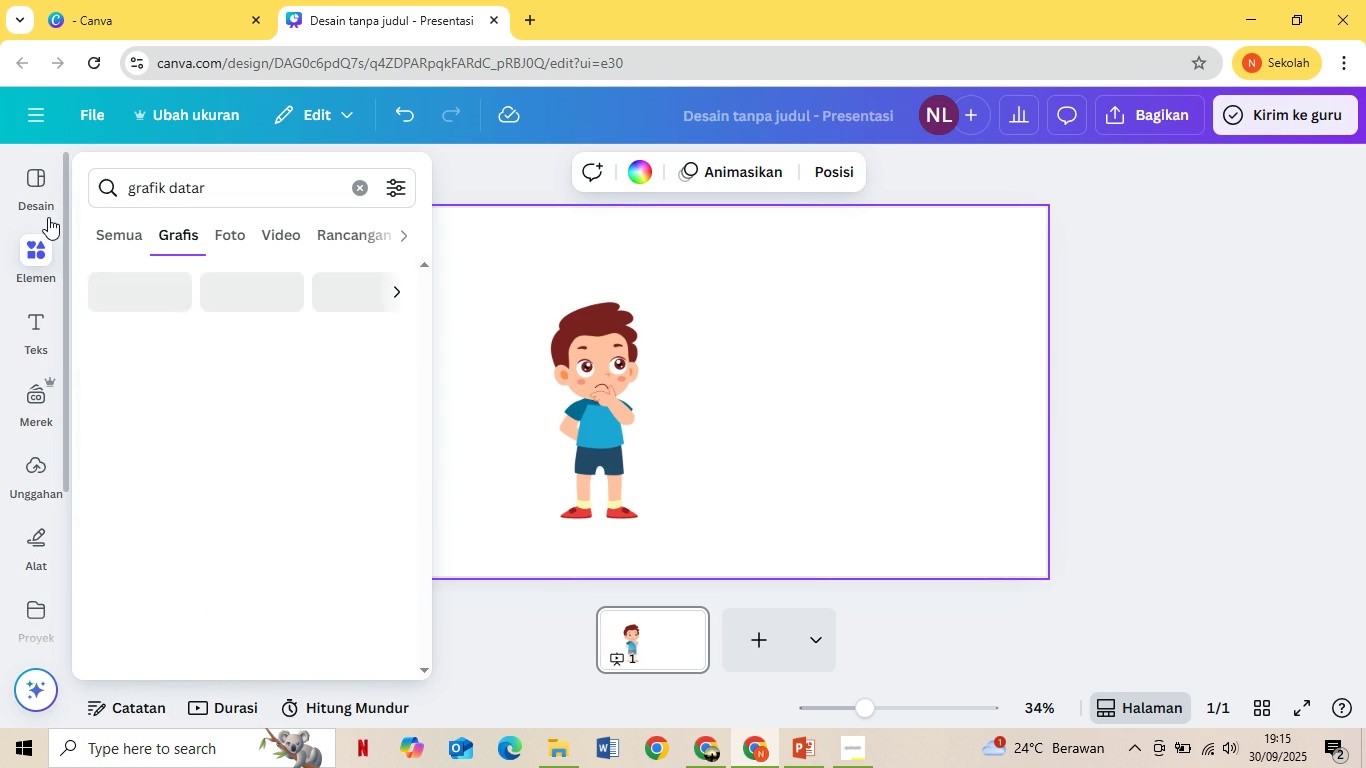 
key(Enter)
 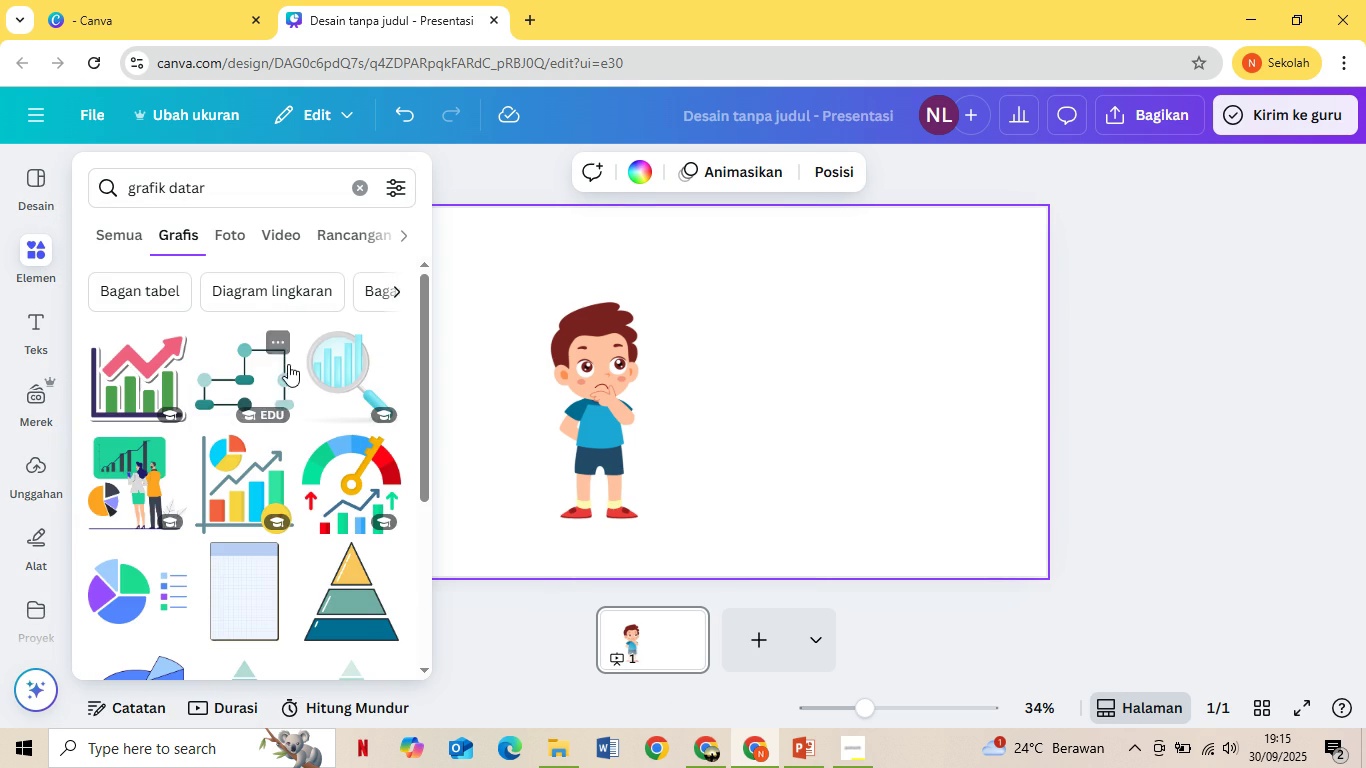 
scroll: coordinate [255, 390], scroll_direction: down, amount: 1.0
 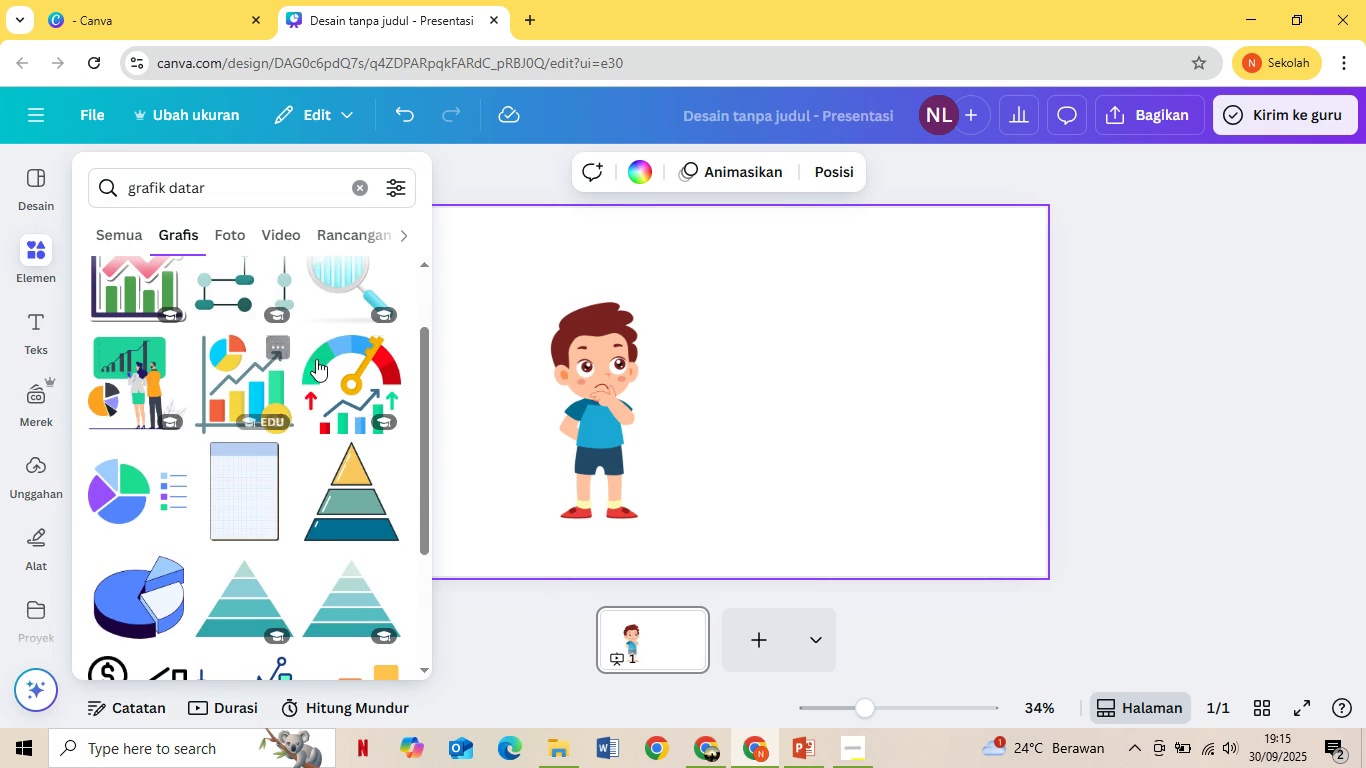 
scroll: coordinate [316, 359], scroll_direction: up, amount: 1.0
 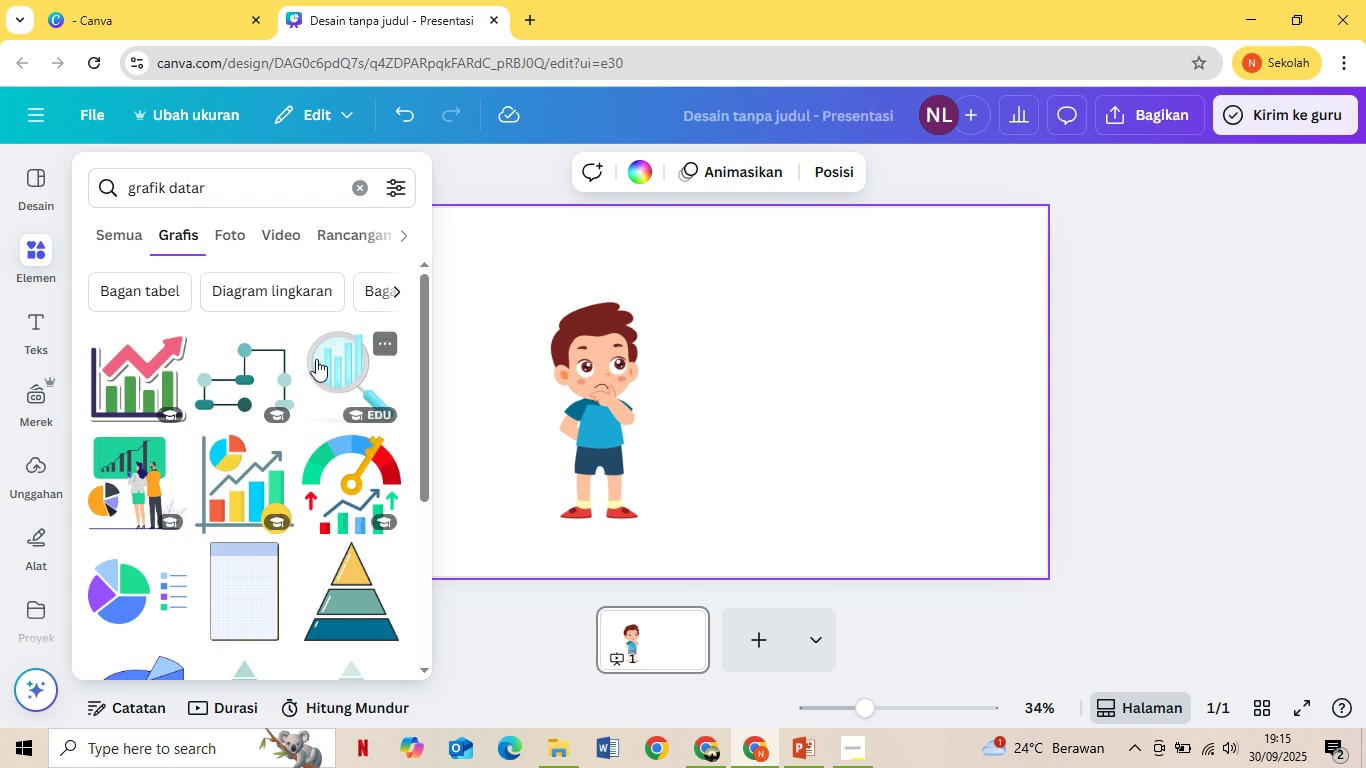 
scroll: coordinate [288, 388], scroll_direction: down, amount: 7.0
 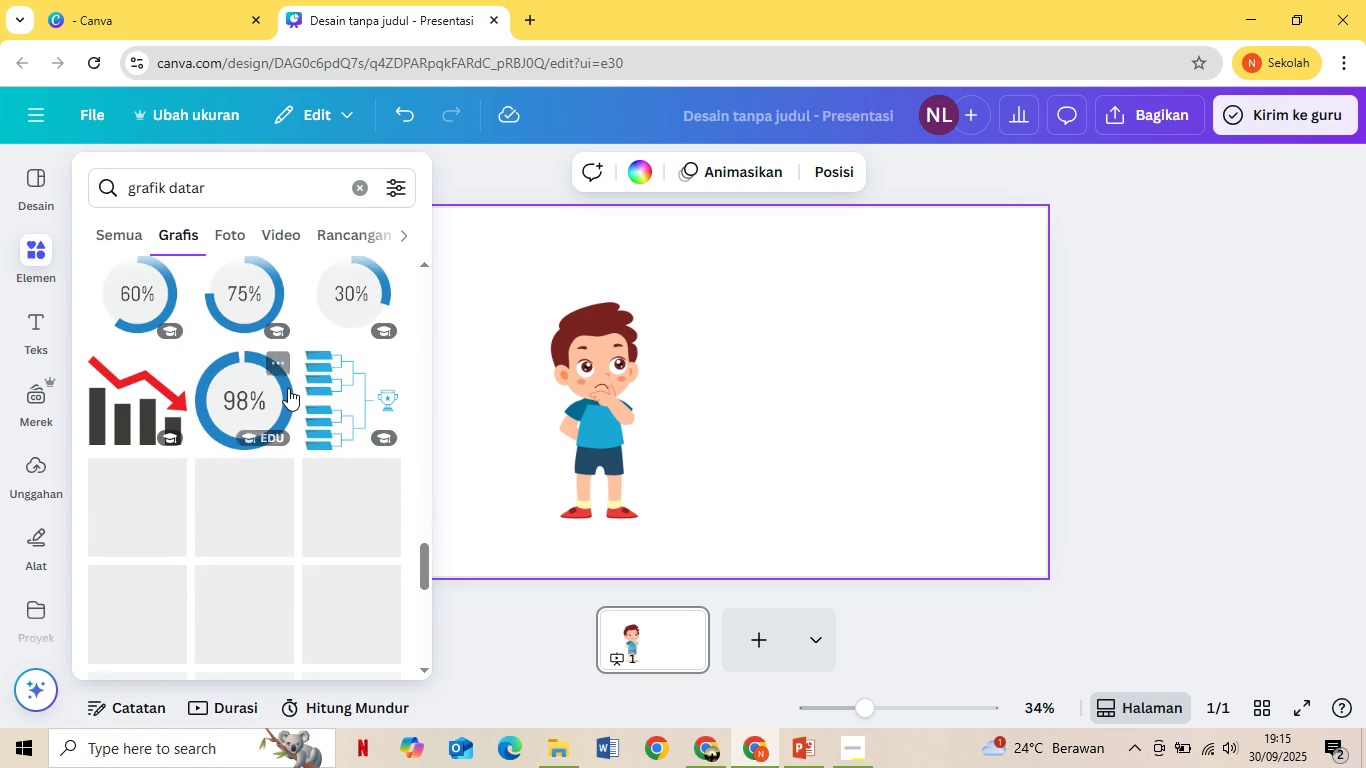 
scroll: coordinate [288, 388], scroll_direction: none, amount: 0.0
 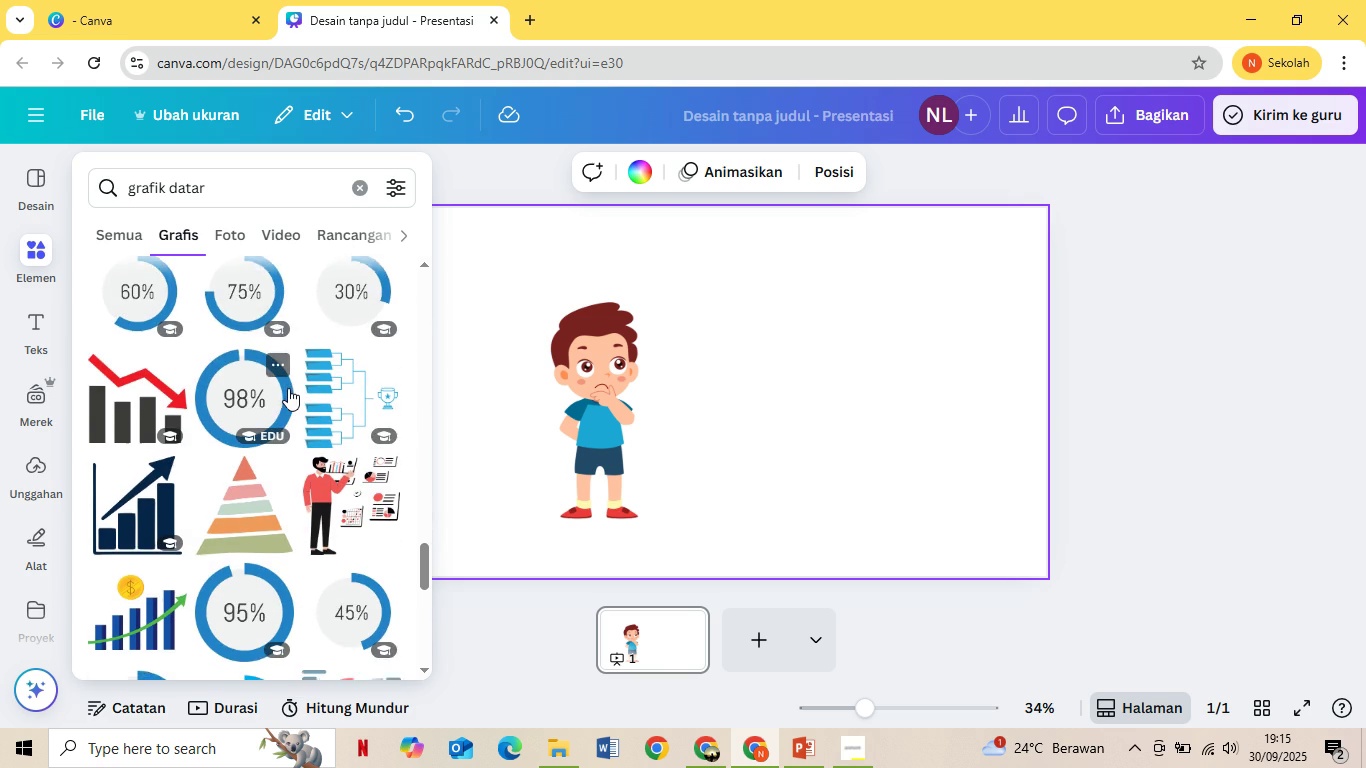 
scroll: coordinate [283, 388], scroll_direction: down, amount: 5.0
 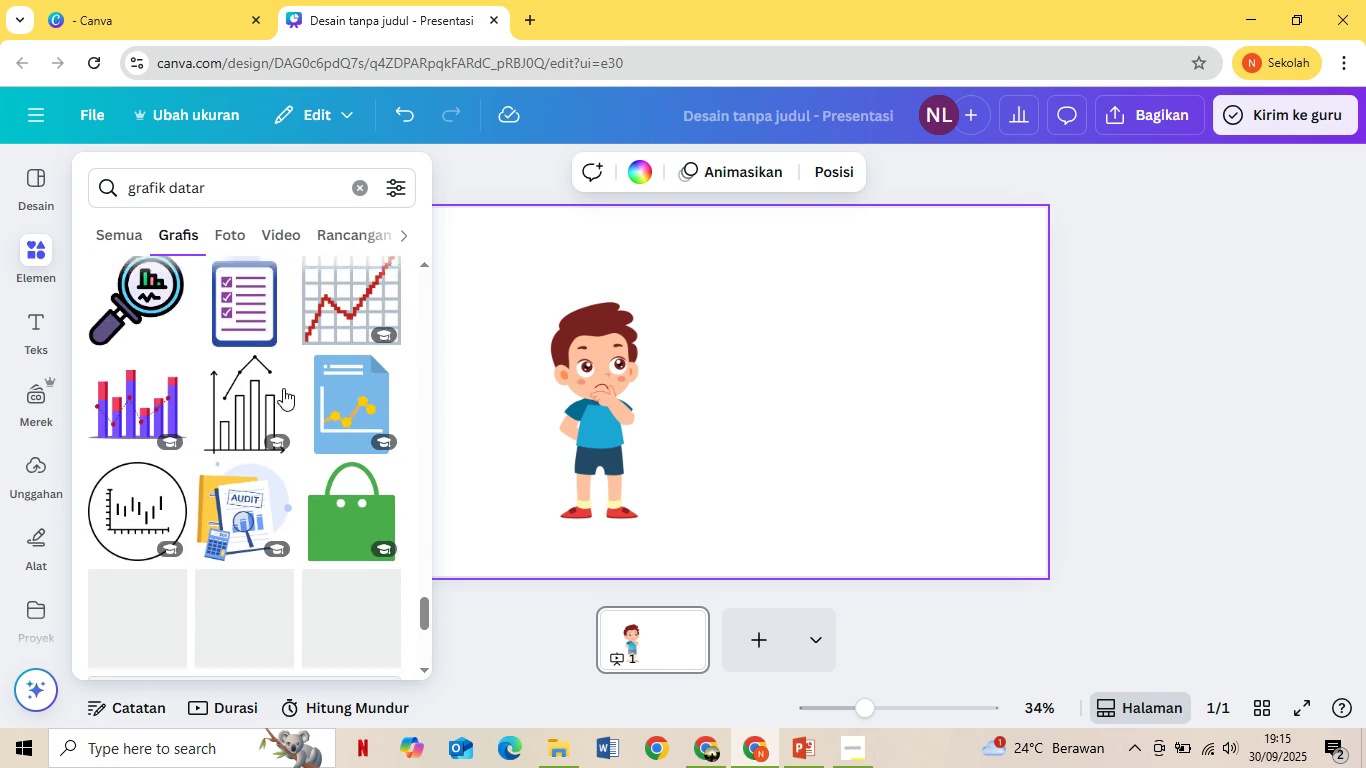 
scroll: coordinate [283, 388], scroll_direction: up, amount: 30.0
 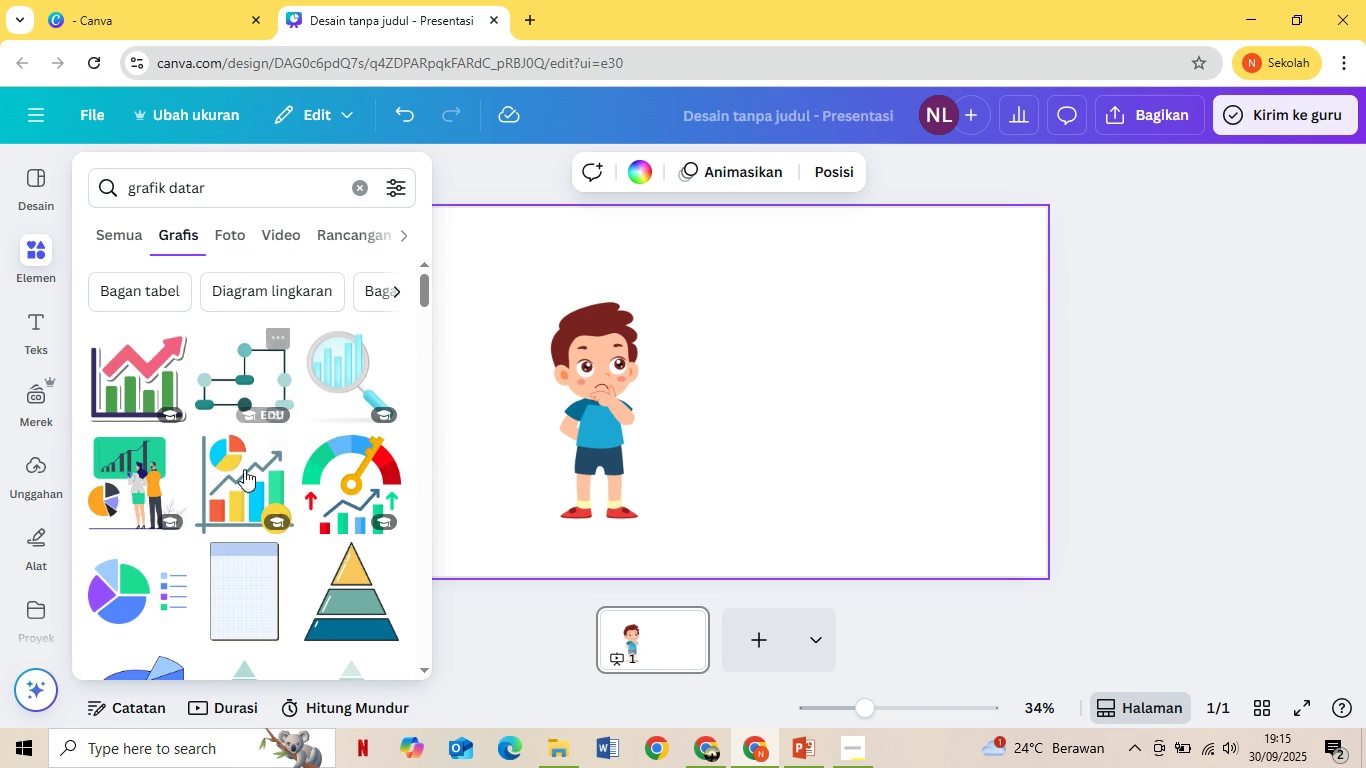 
scroll: coordinate [254, 534], scroll_direction: down, amount: 9.0
 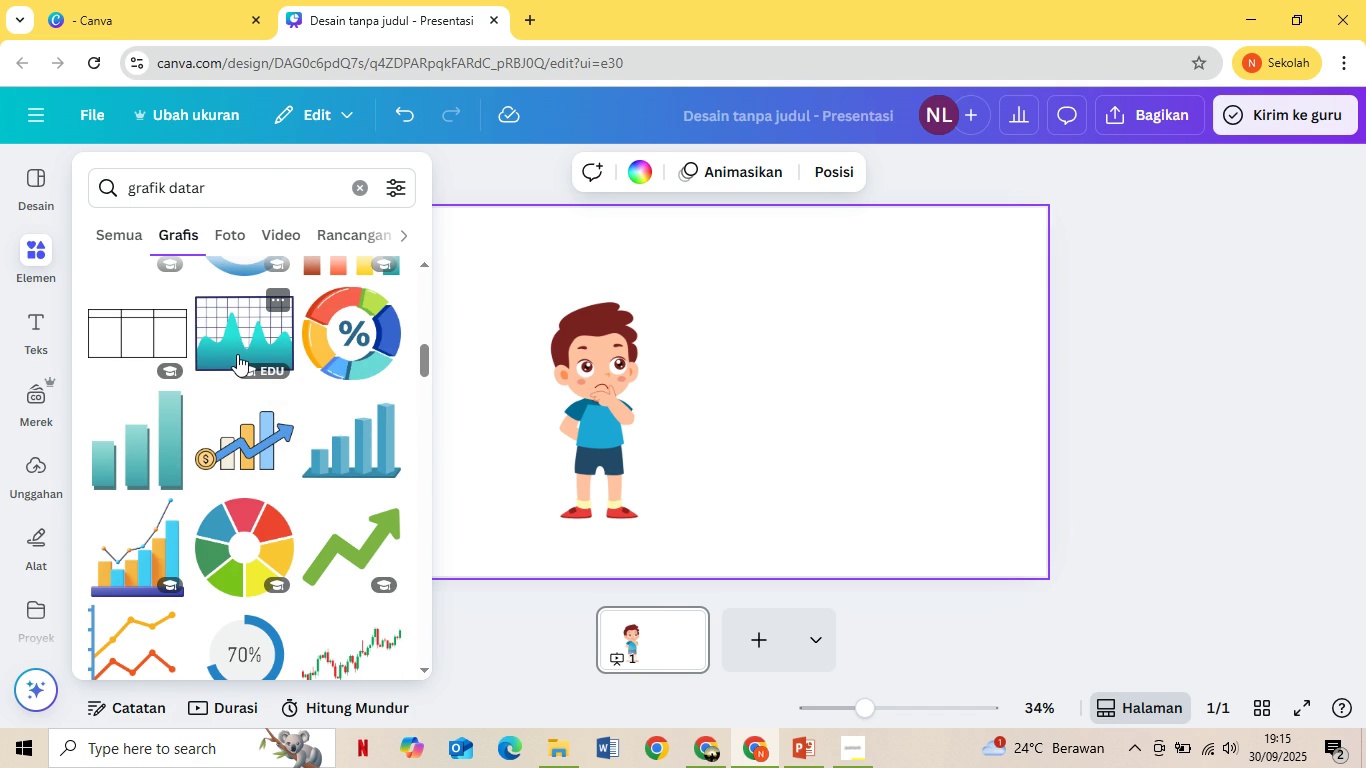 
left_click([237, 349])
 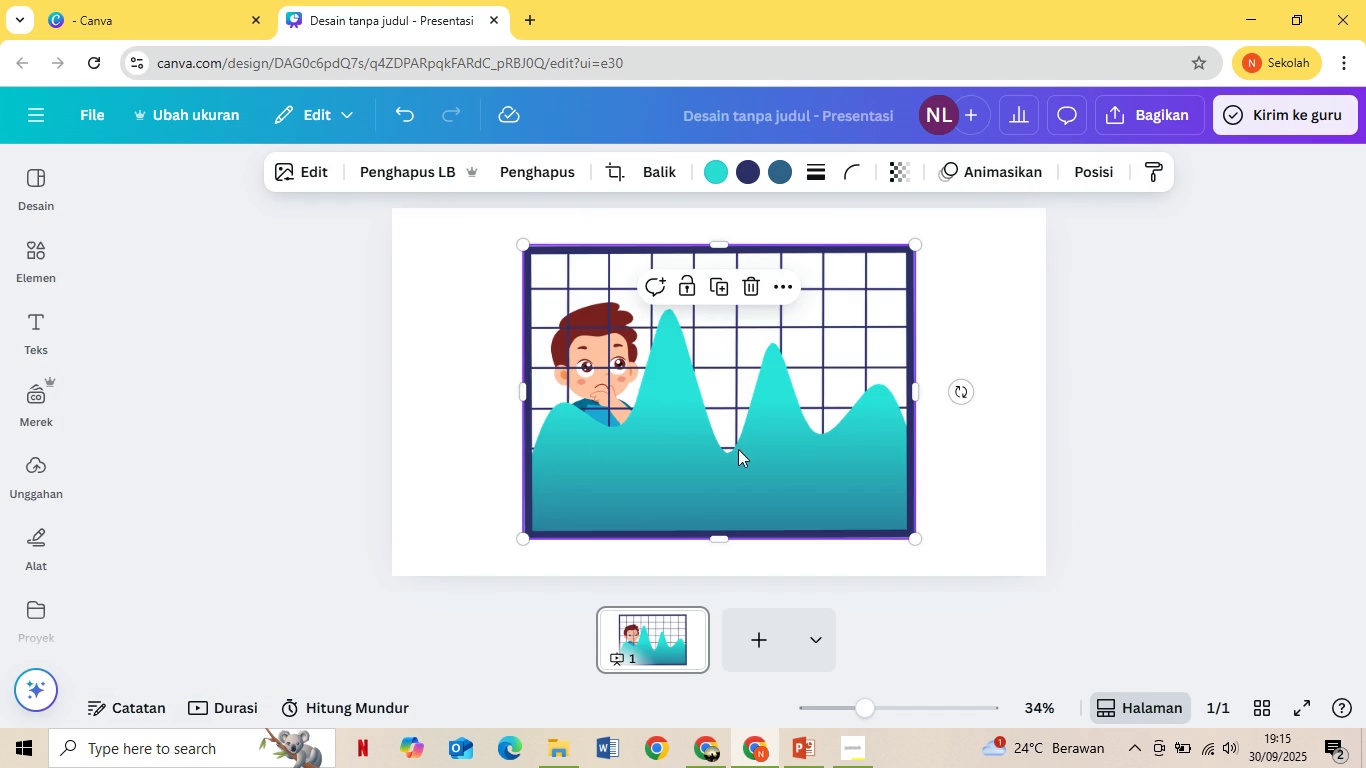 
left_click_drag(start_coordinate=[721, 449], to_coordinate=[830, 418])
 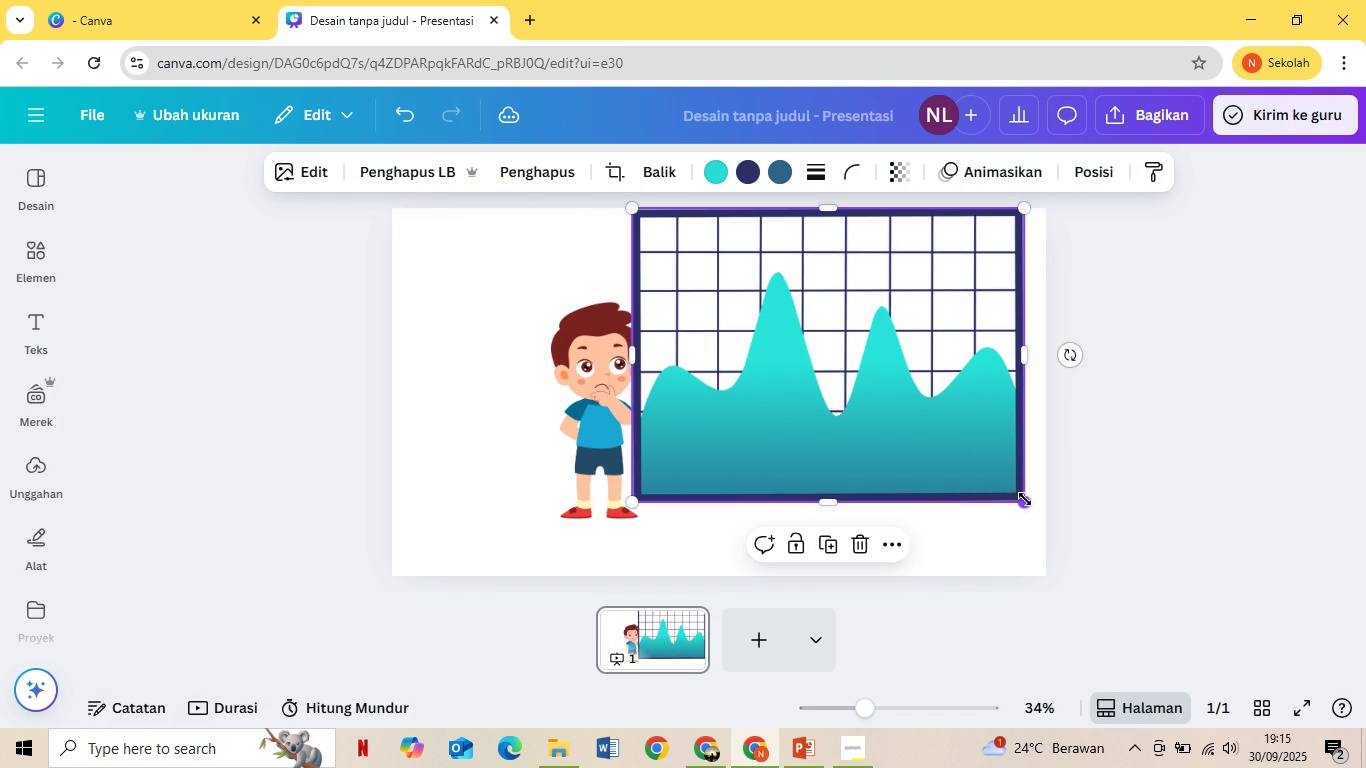 
left_click_drag(start_coordinate=[1023, 506], to_coordinate=[859, 400])
 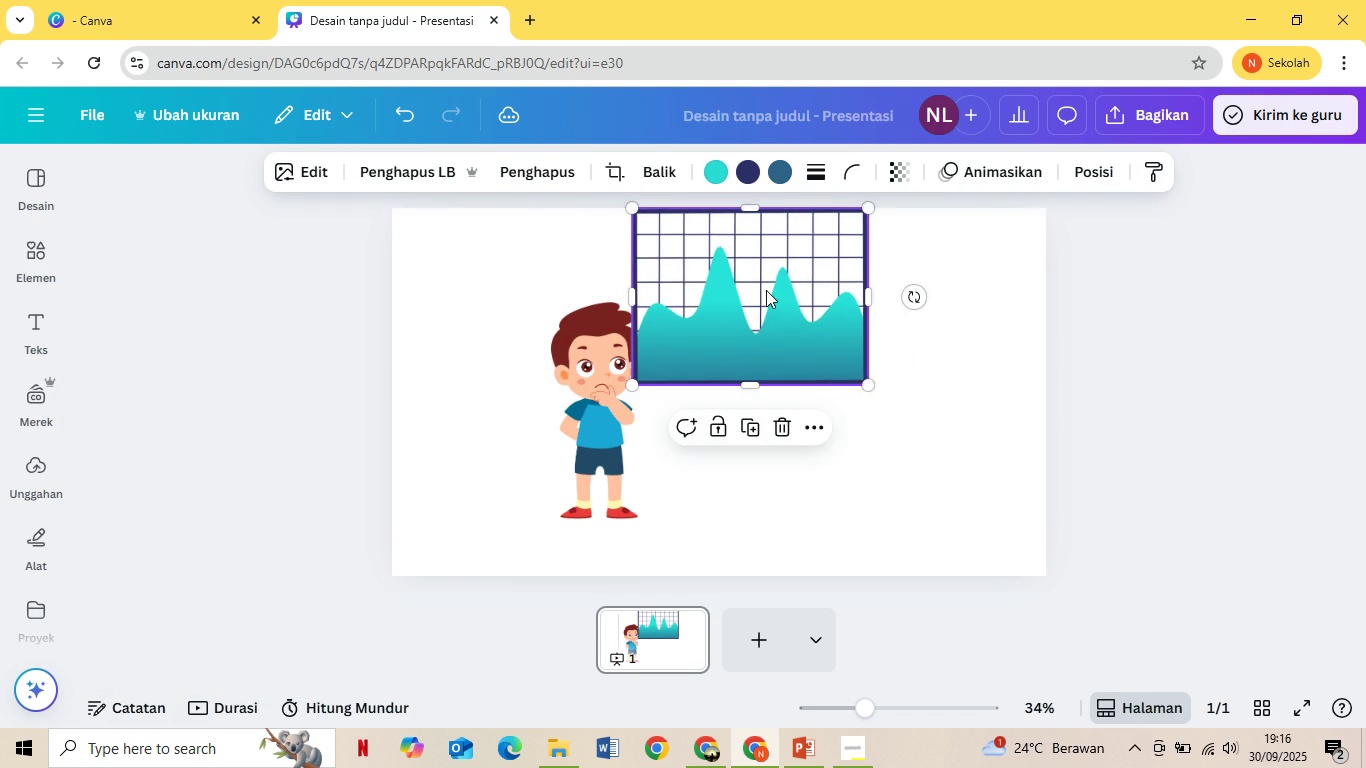 
left_click_drag(start_coordinate=[766, 290], to_coordinate=[792, 327])
 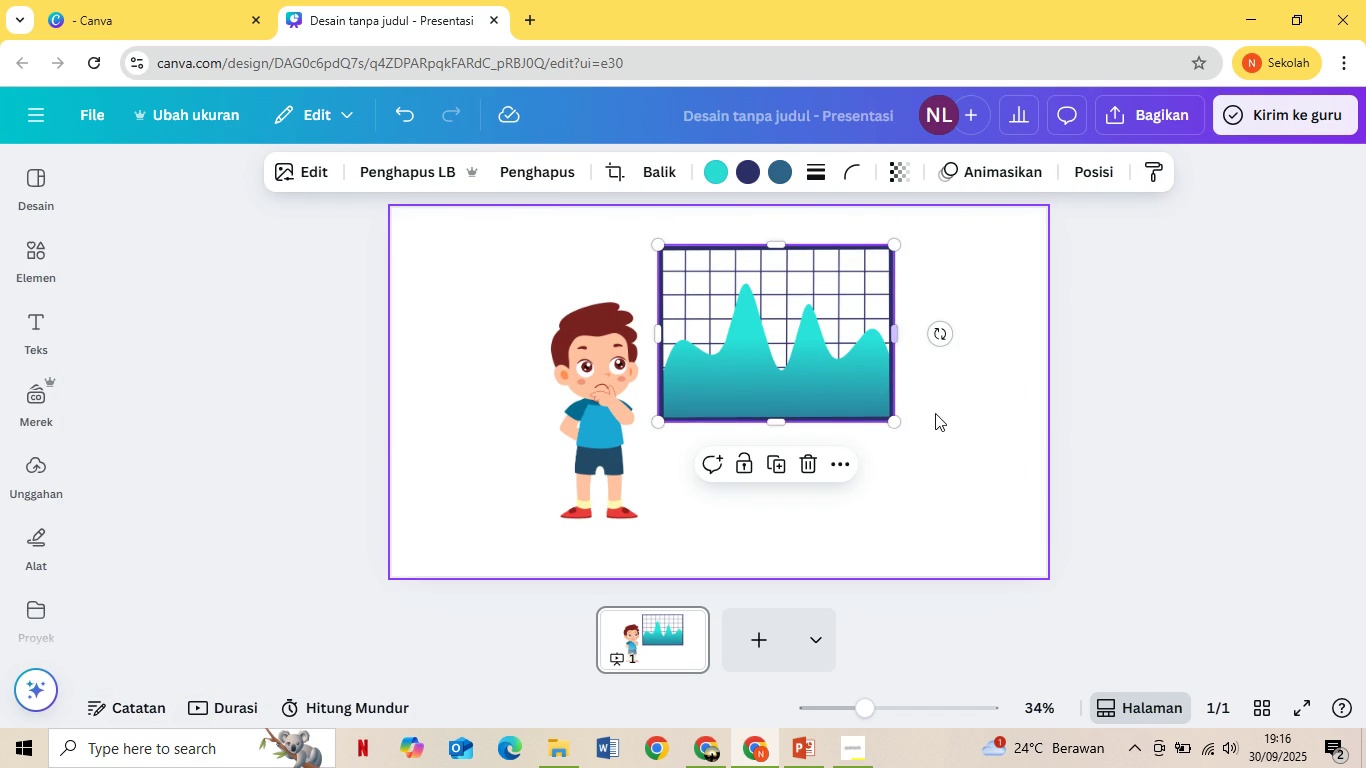 
left_click([935, 413])
 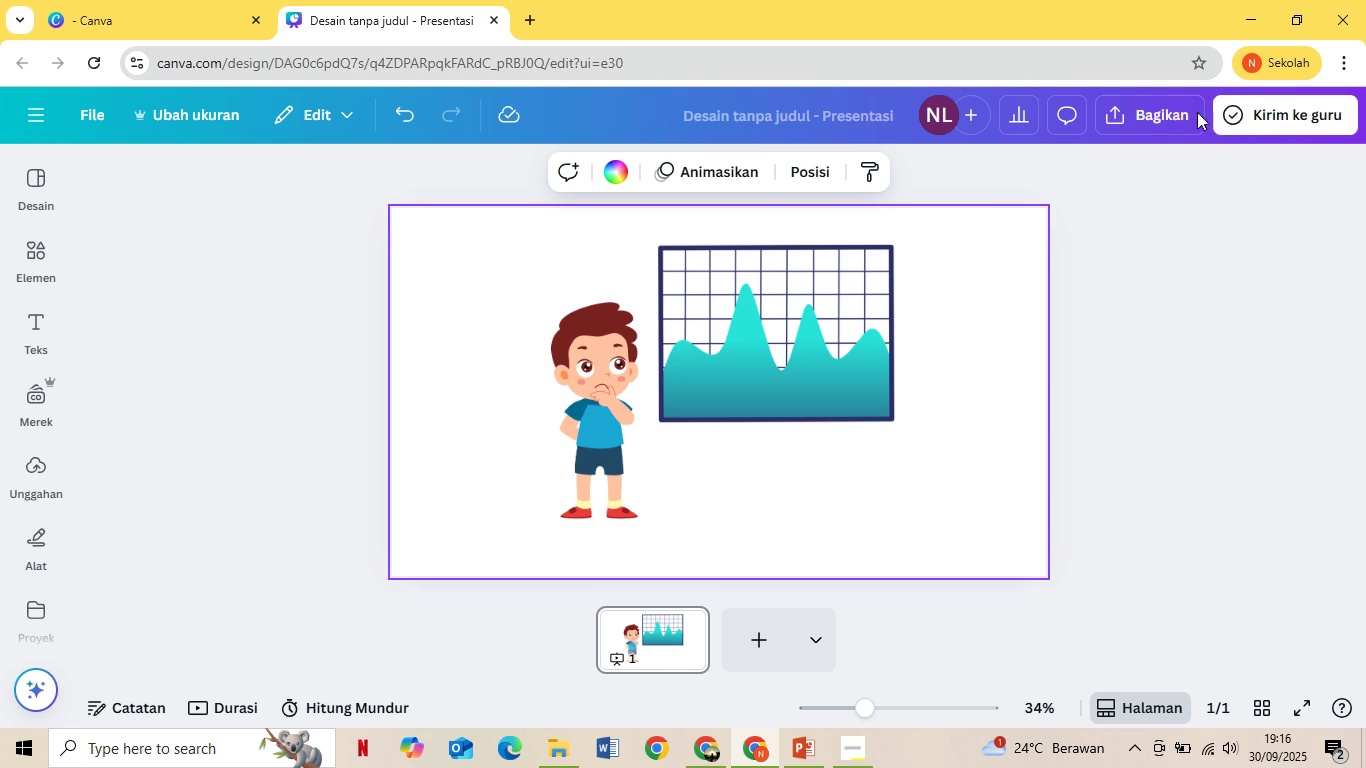 
left_click([1156, 114])
 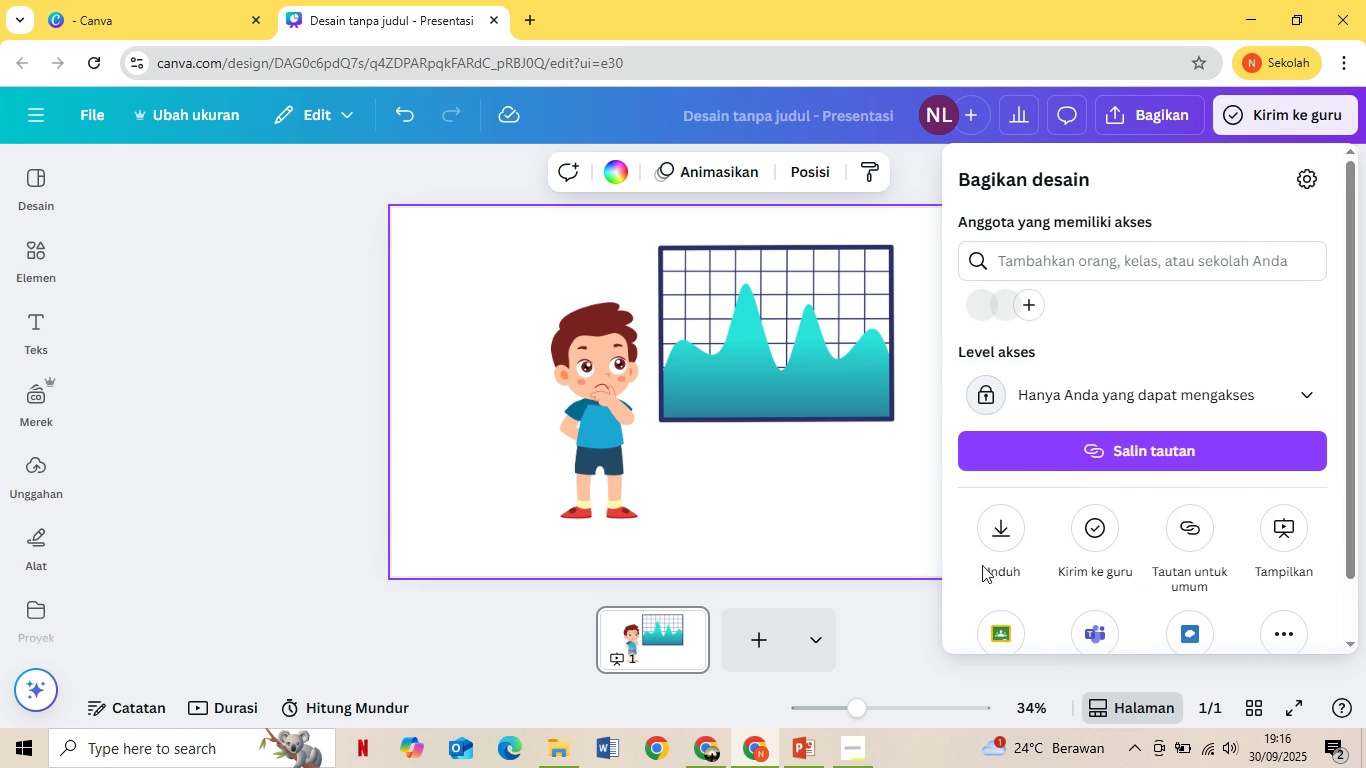 
left_click([984, 537])
 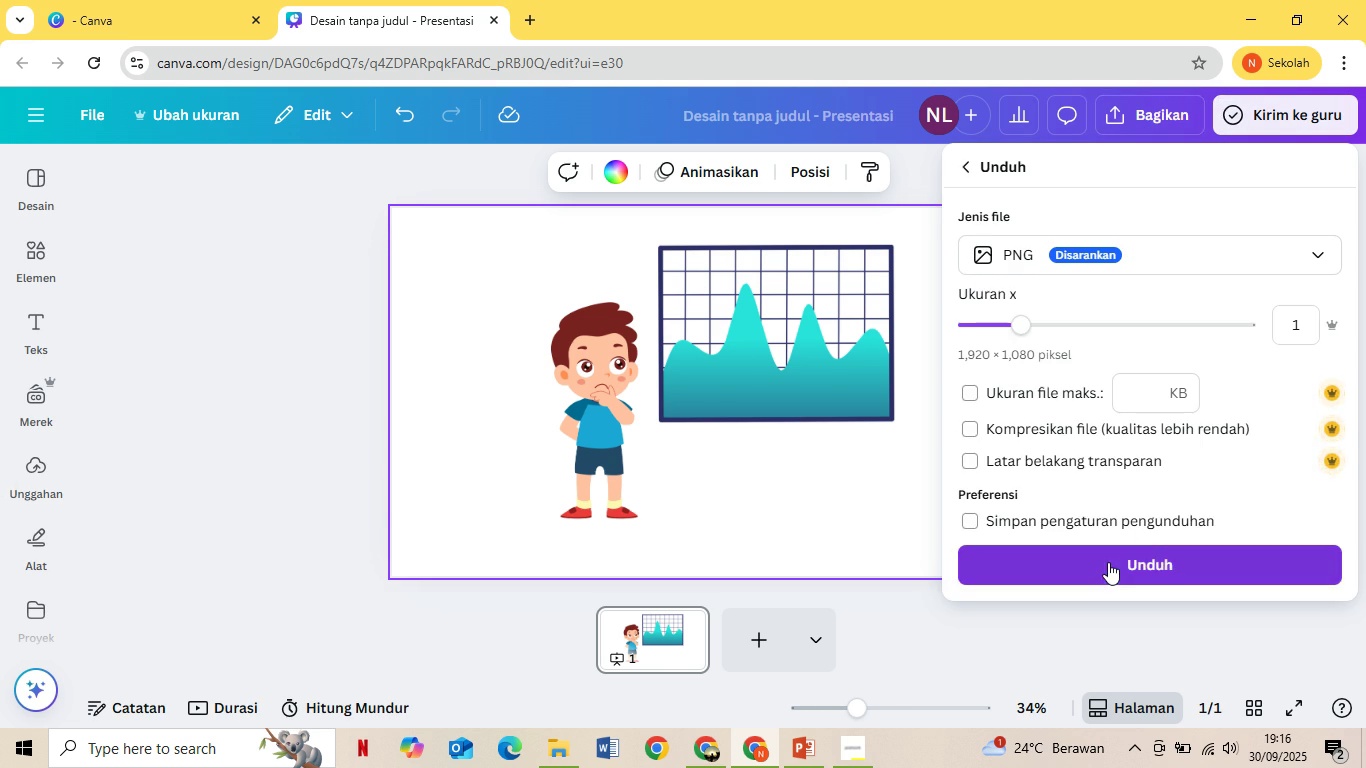 
left_click([1108, 562])
 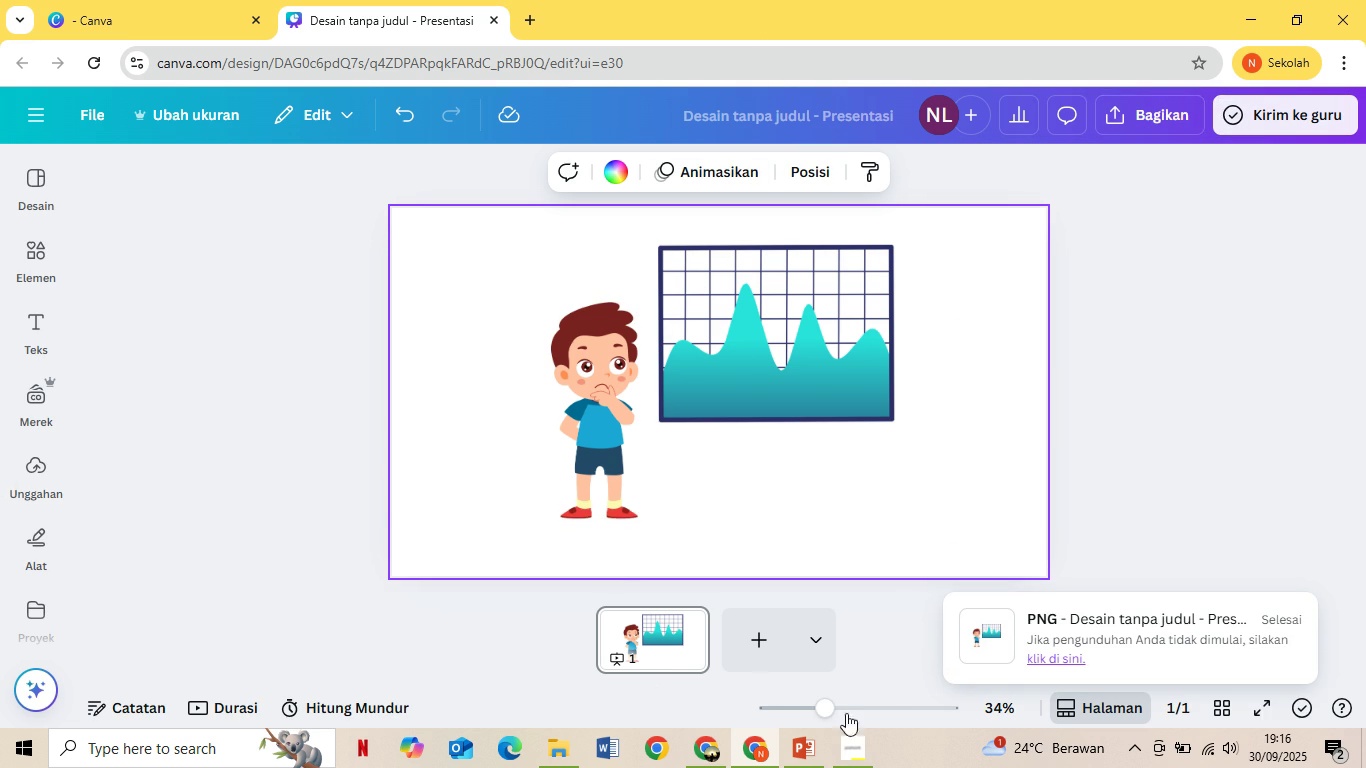 
left_click([800, 753])
 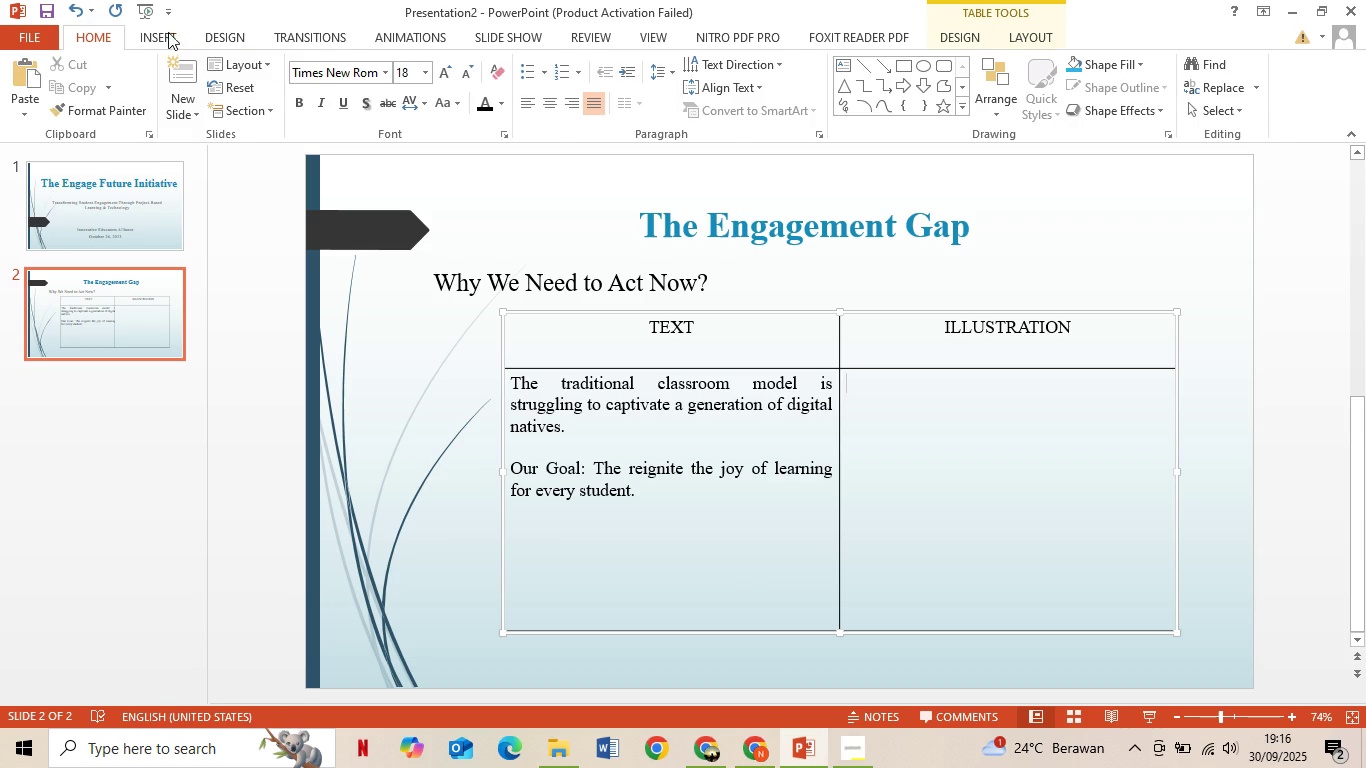 
left_click([168, 33])
 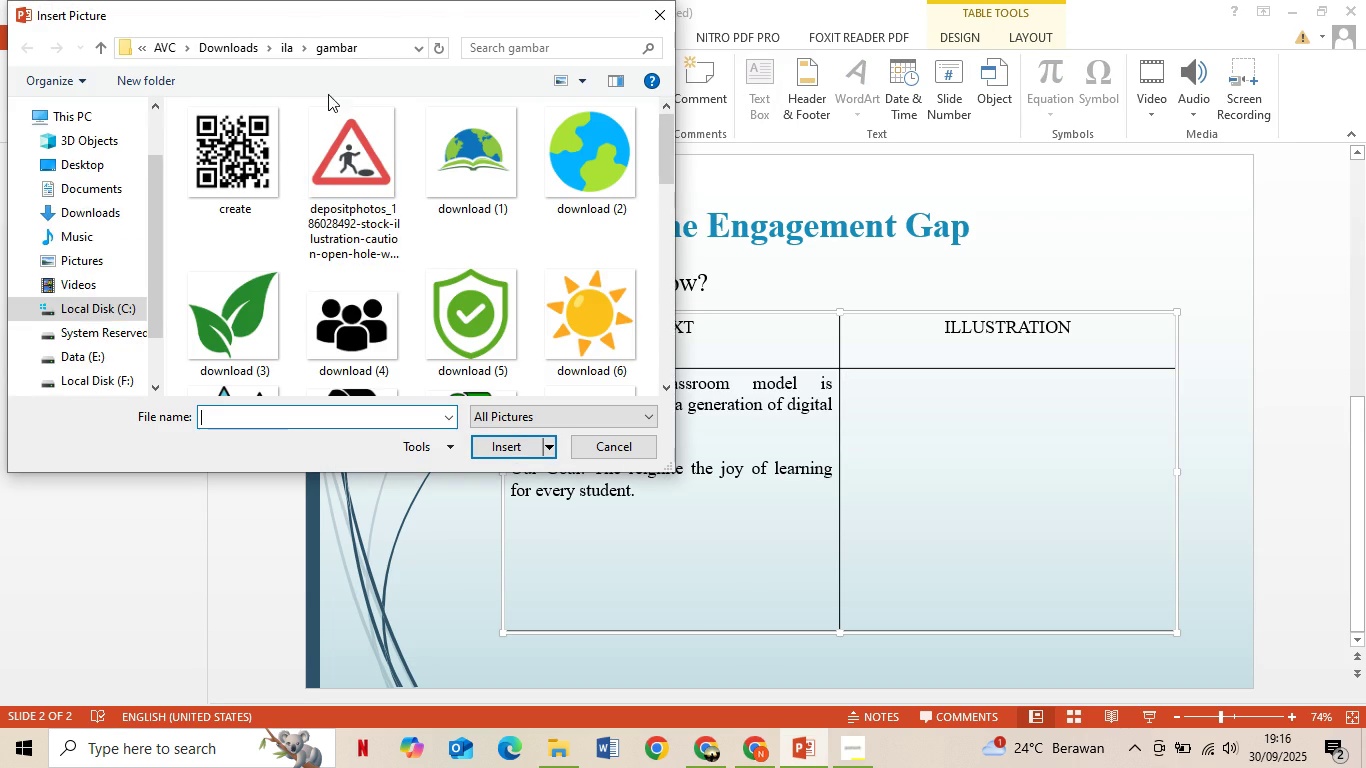 
scroll: coordinate [499, 187], scroll_direction: down, amount: 2.0
 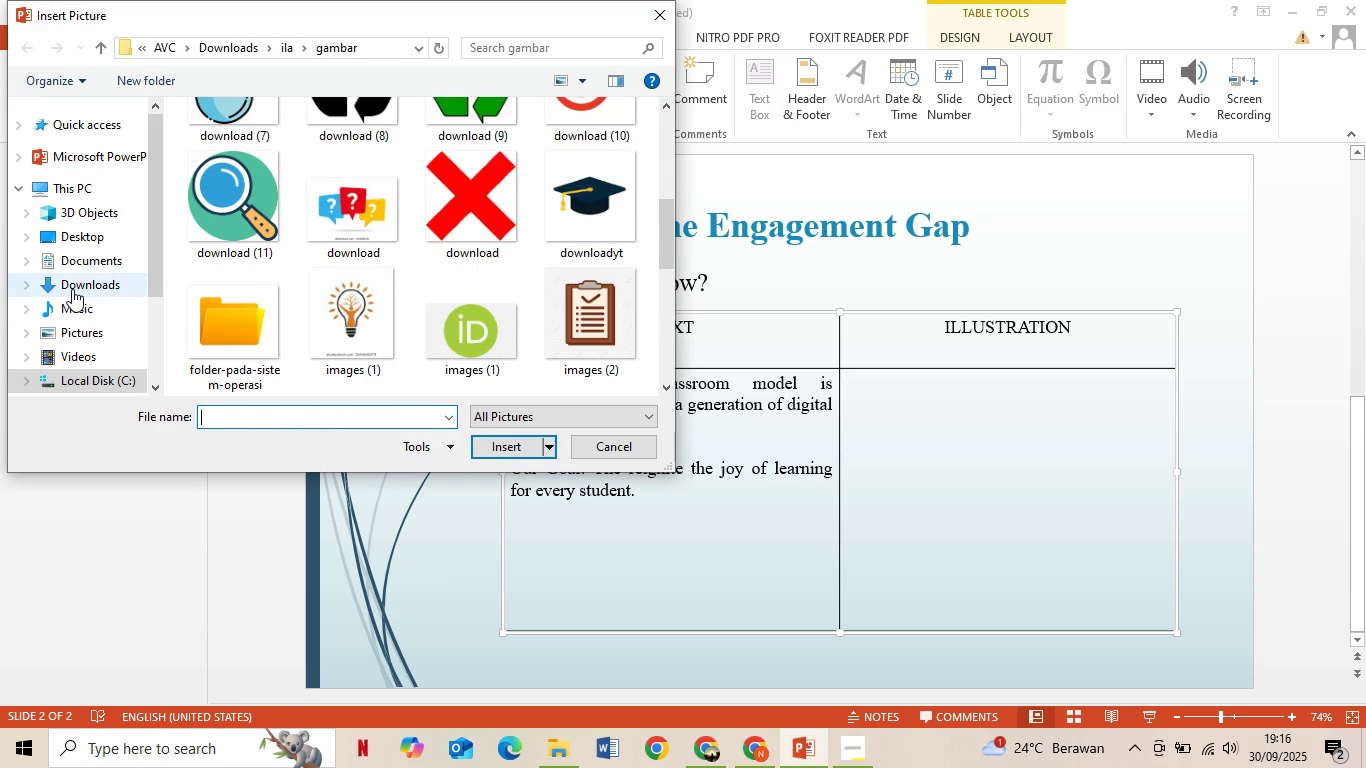 
left_click([72, 289])
 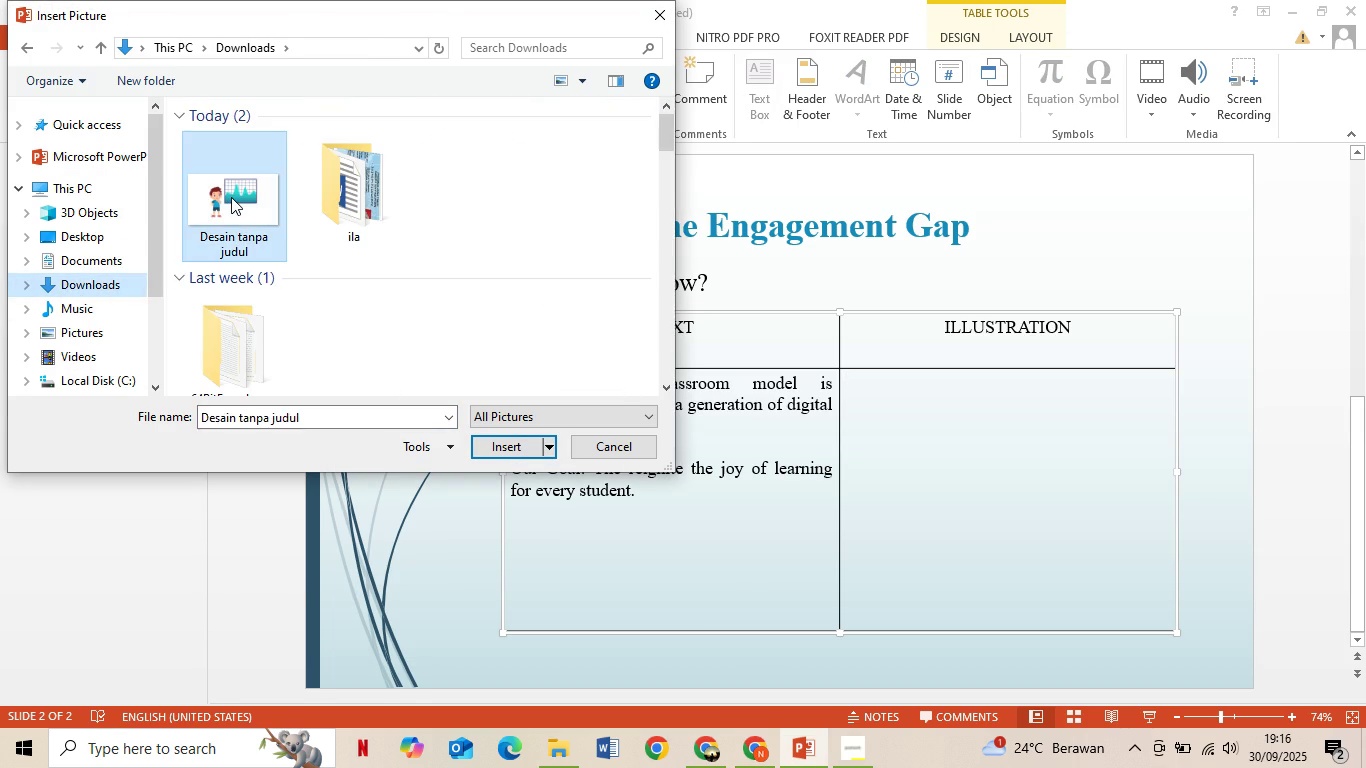 
double_click([231, 197])
 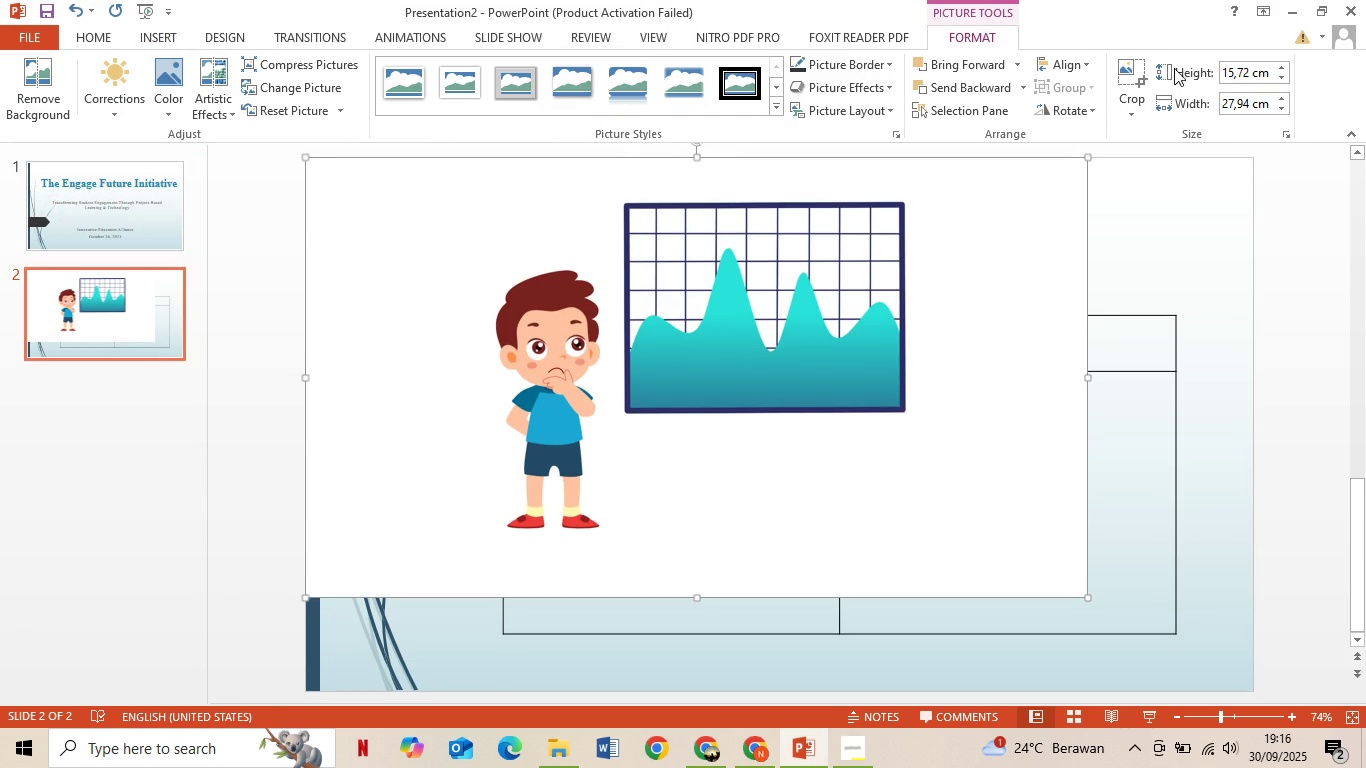 
left_click([1142, 73])
 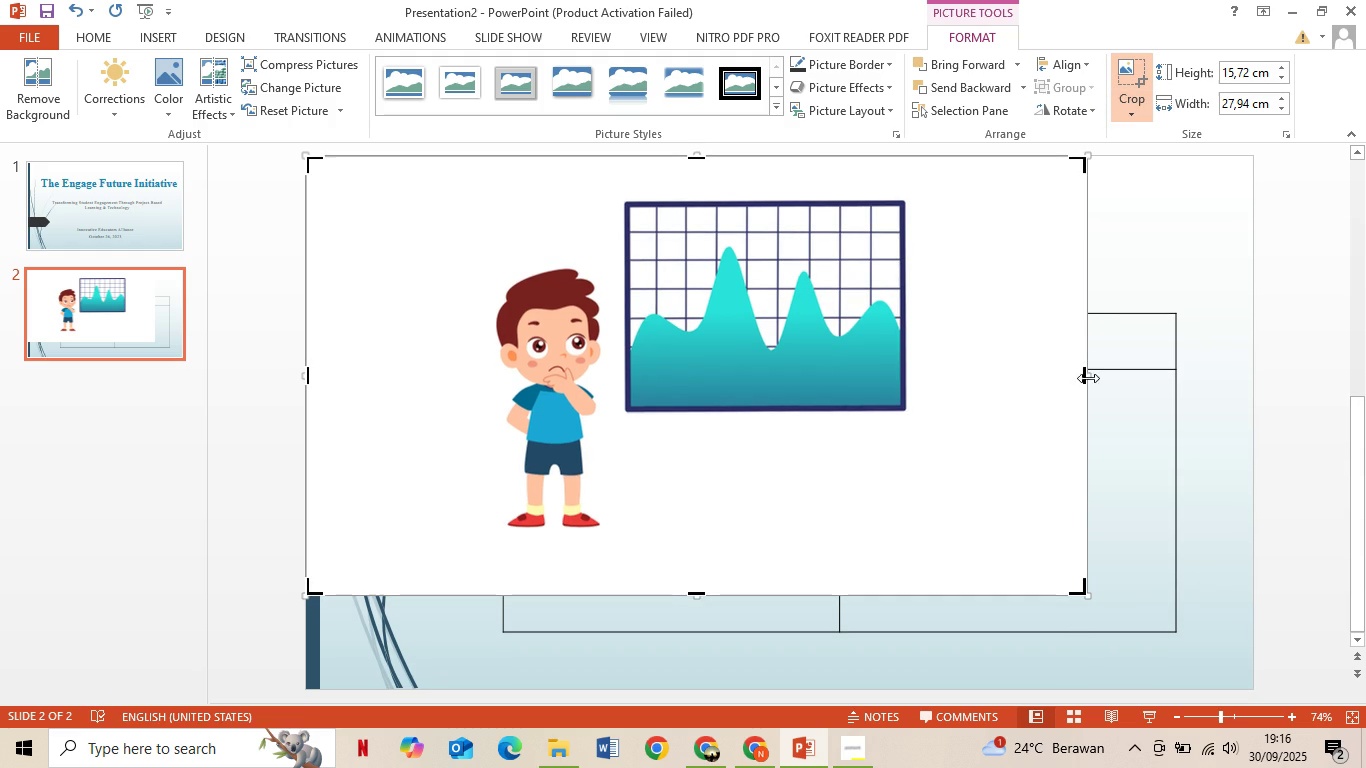 
left_click_drag(start_coordinate=[1086, 377], to_coordinate=[913, 379])
 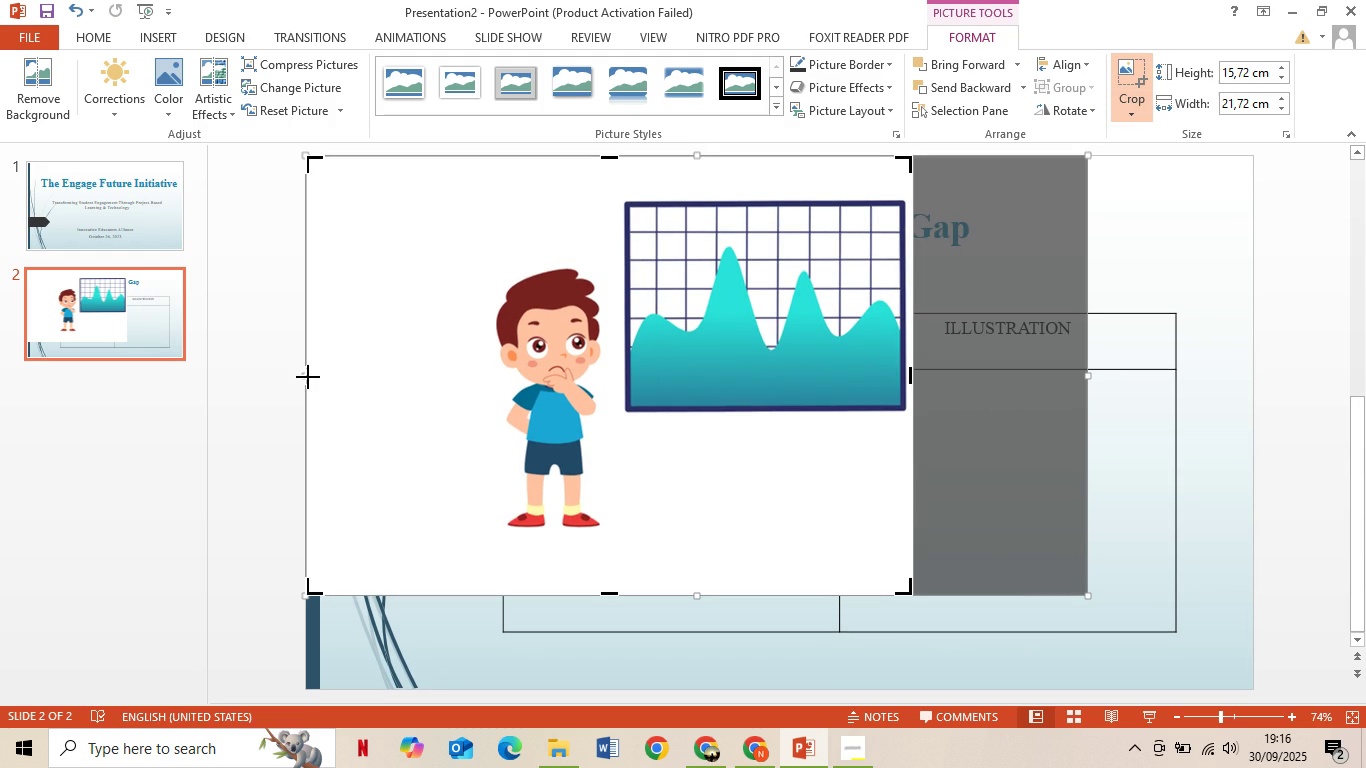 
left_click_drag(start_coordinate=[308, 377], to_coordinate=[490, 385])
 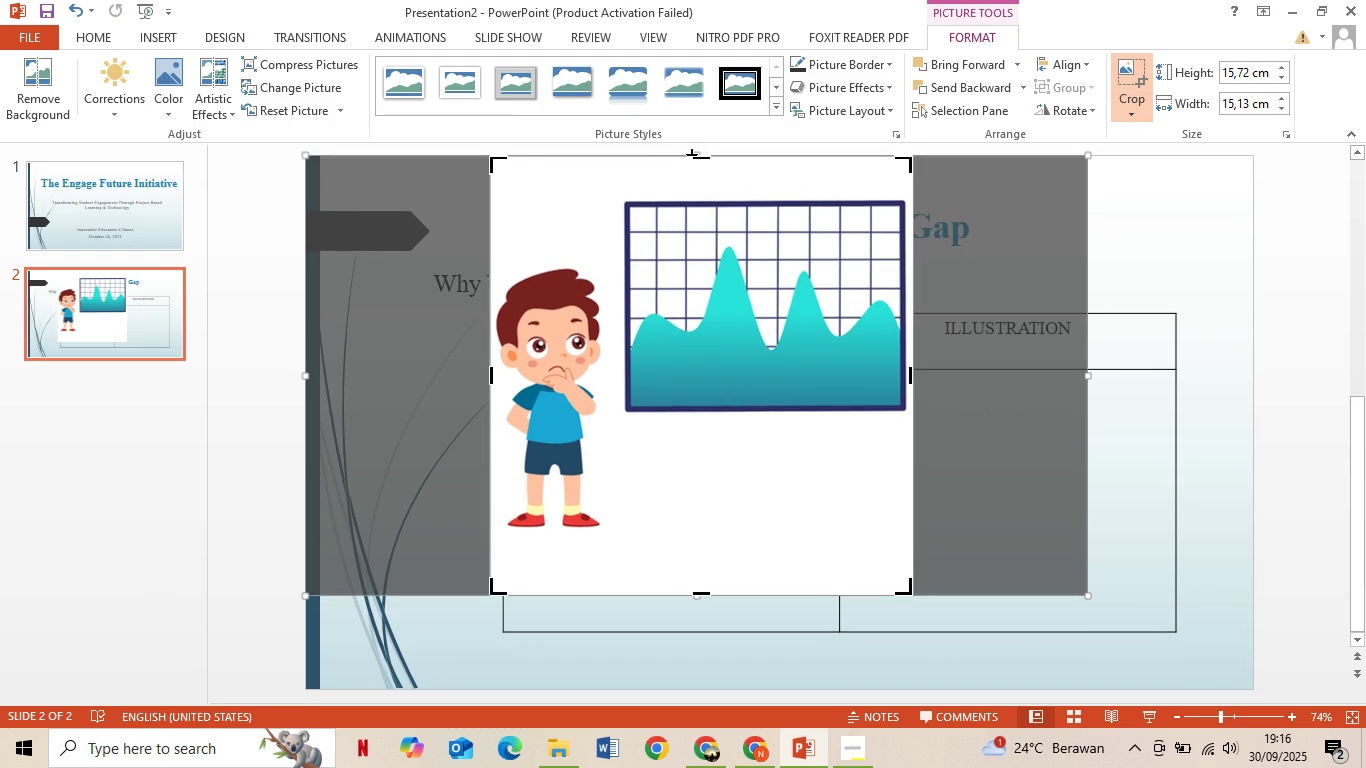 
left_click_drag(start_coordinate=[693, 155], to_coordinate=[693, 196])
 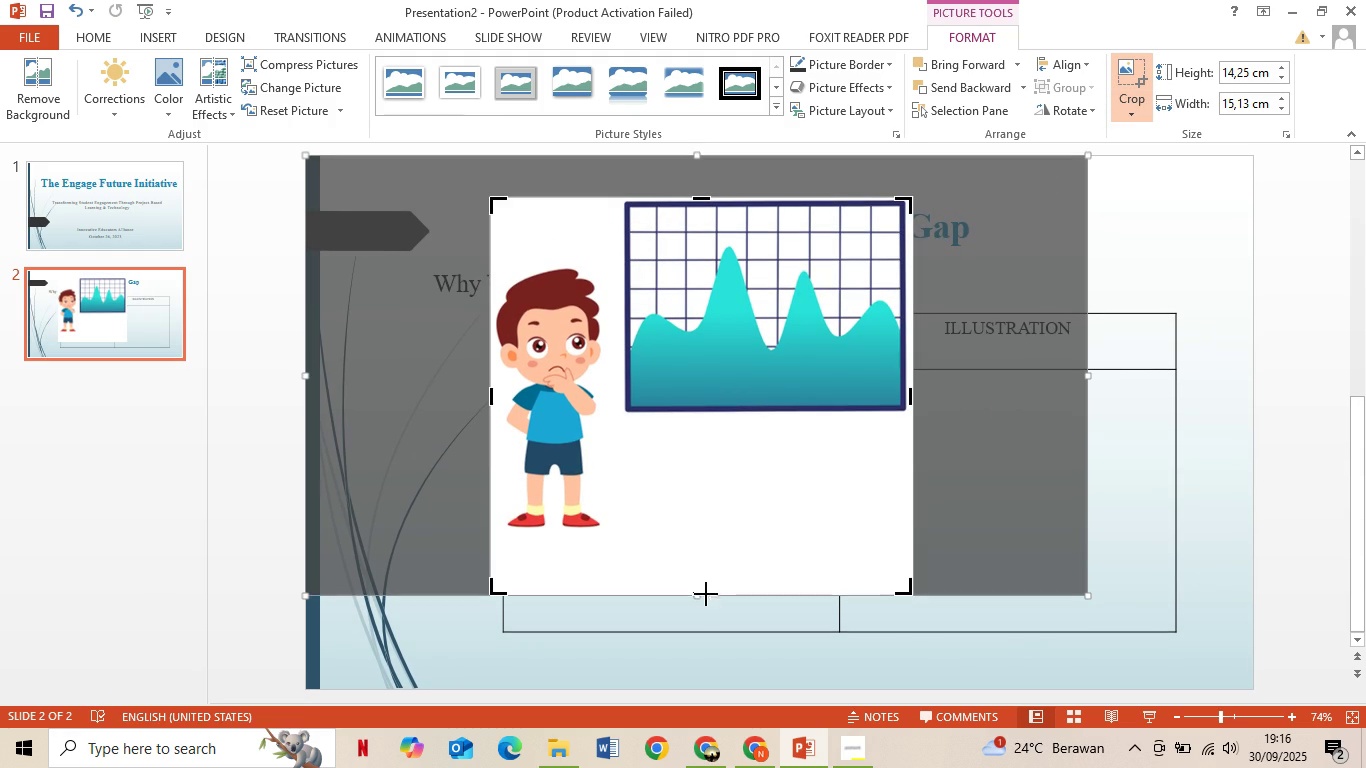 
left_click_drag(start_coordinate=[706, 594], to_coordinate=[713, 529])
 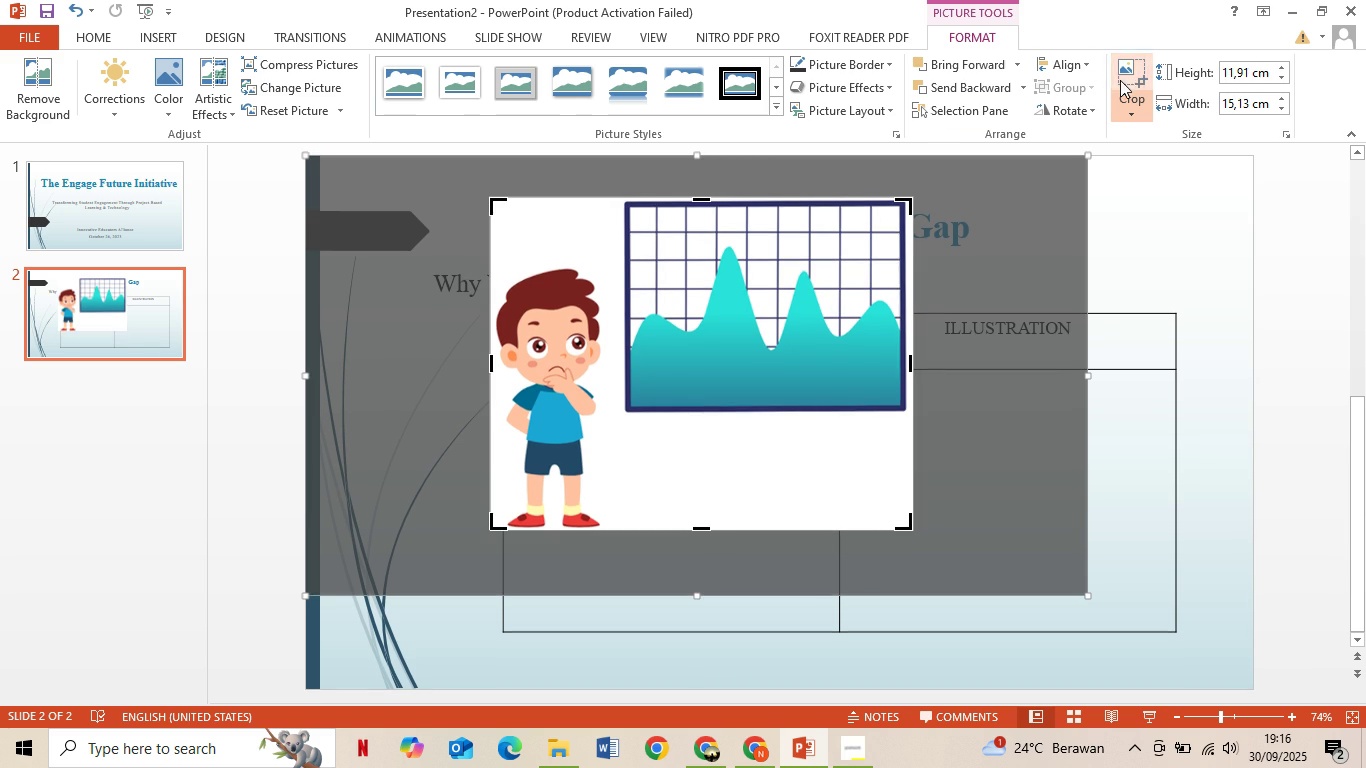 
left_click([1125, 80])
 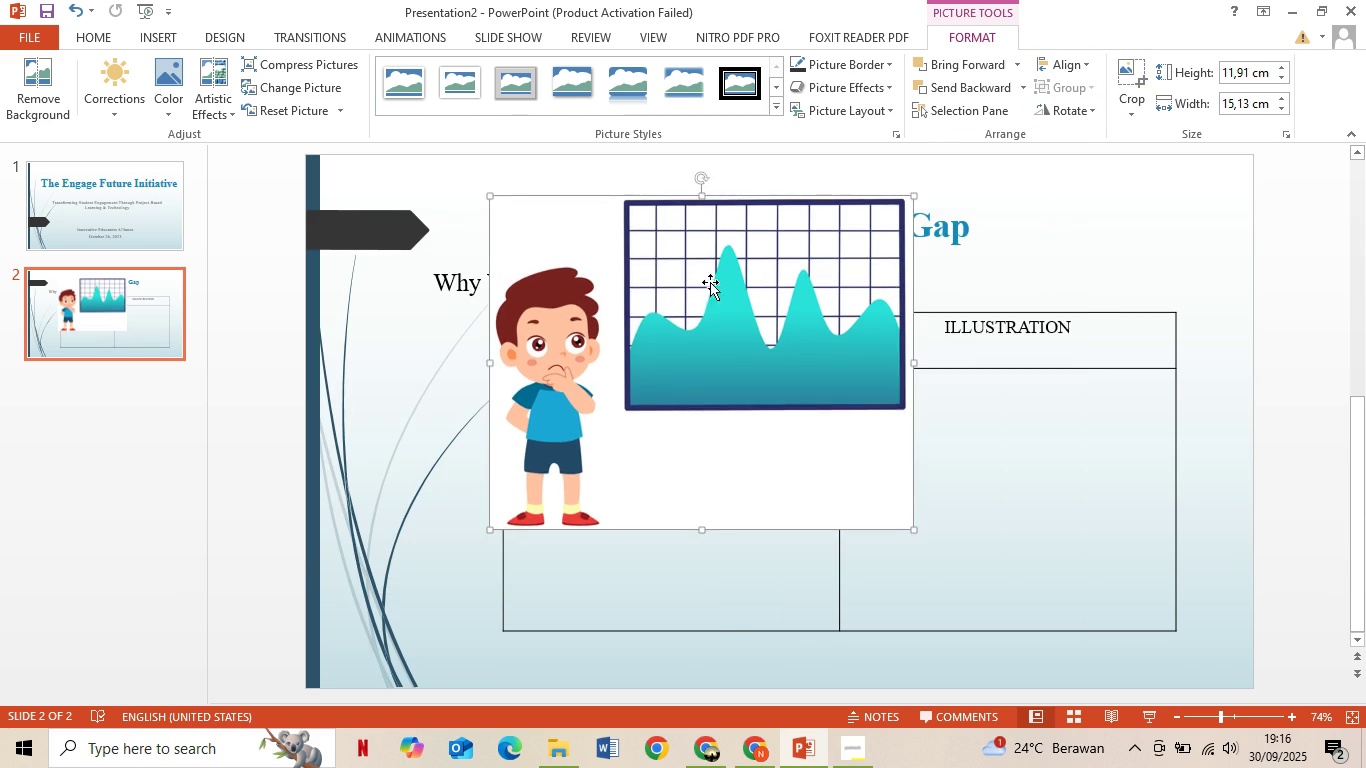 
left_click_drag(start_coordinate=[706, 288], to_coordinate=[887, 396])
 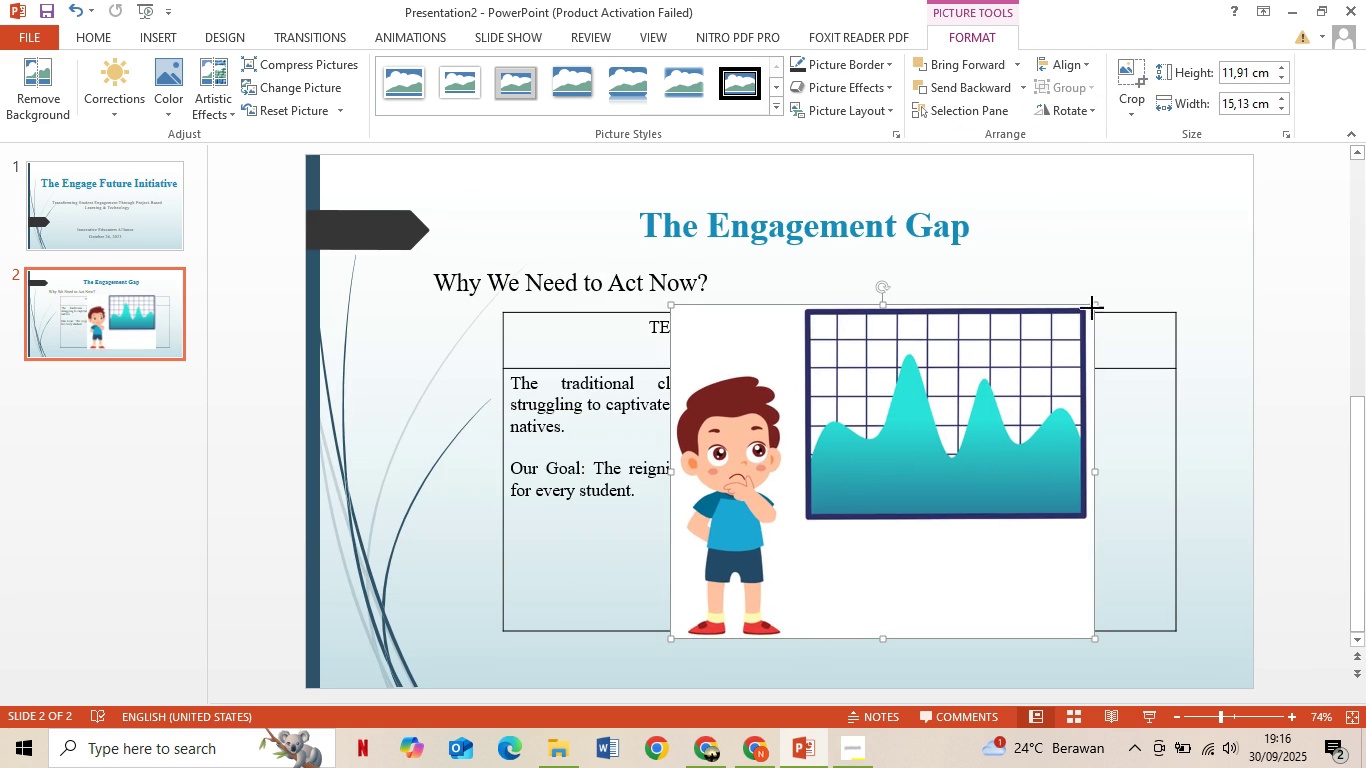 
left_click_drag(start_coordinate=[1096, 306], to_coordinate=[950, 411])
 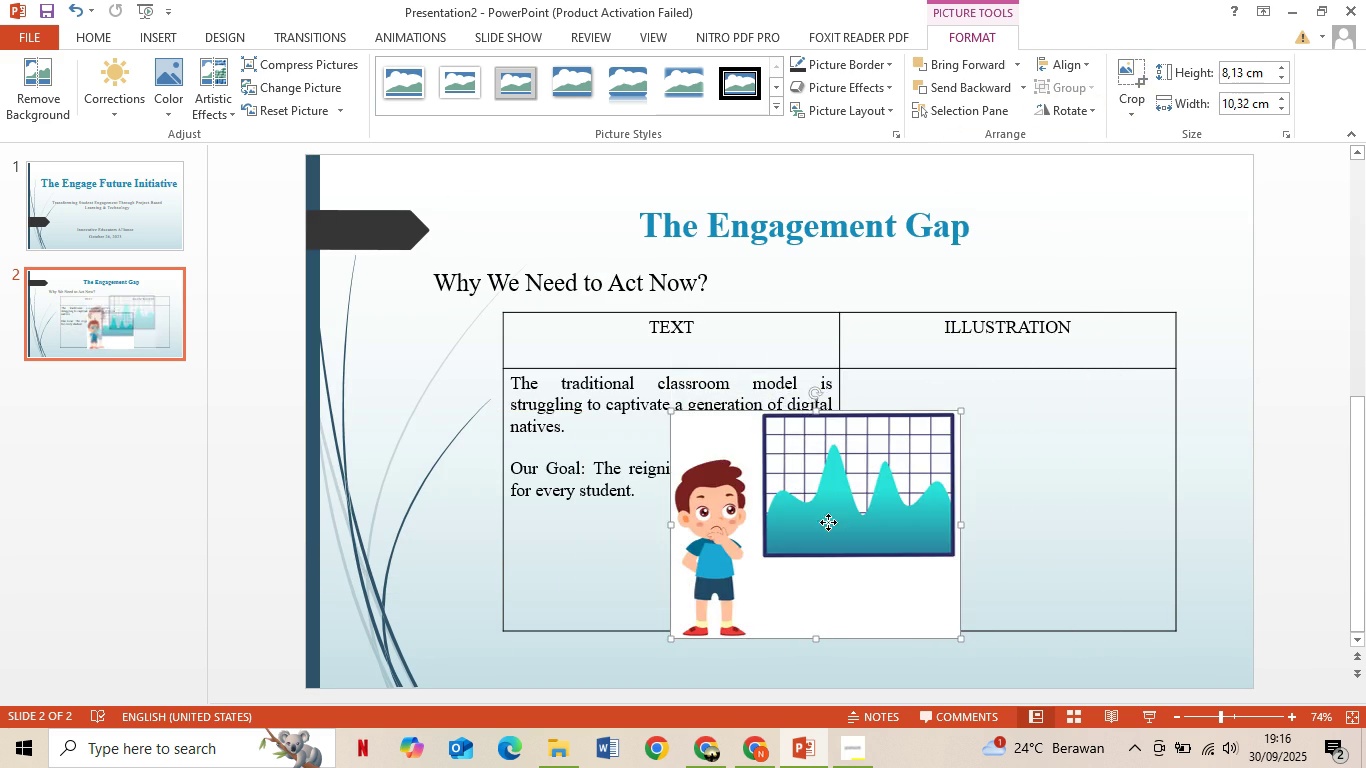 
left_click_drag(start_coordinate=[828, 522], to_coordinate=[1019, 489])
 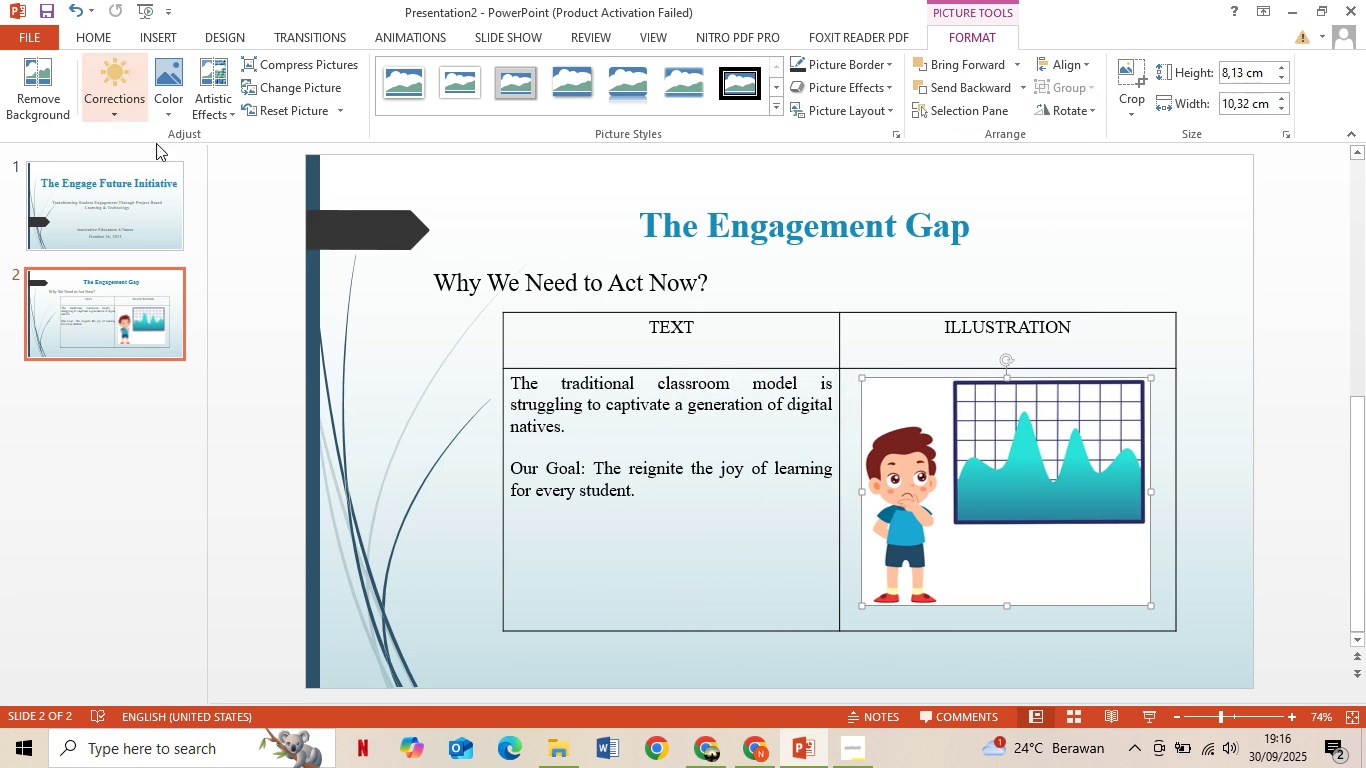 
scroll: coordinate [632, 453], scroll_direction: down, amount: 1.0
 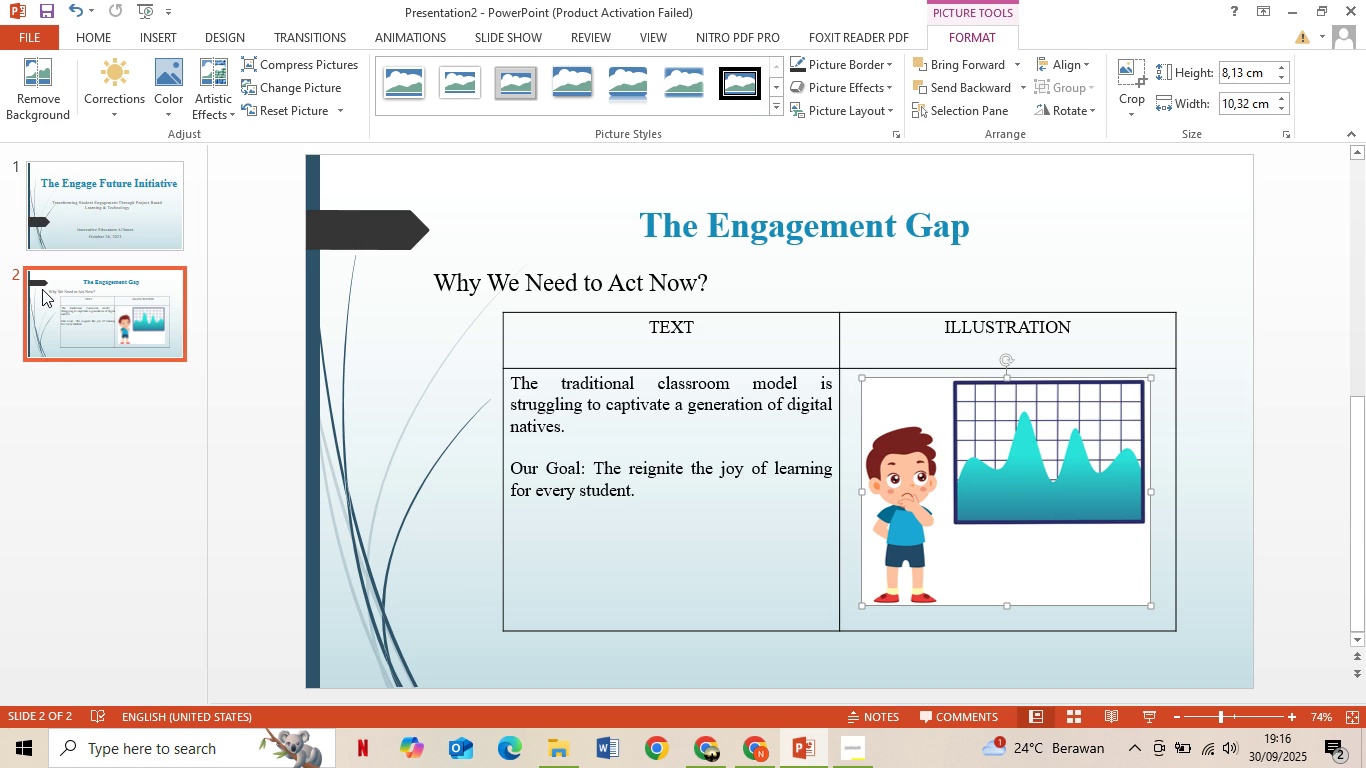 
hold_key(key=AltLeft, duration=0.76)
right_click([42, 289])
 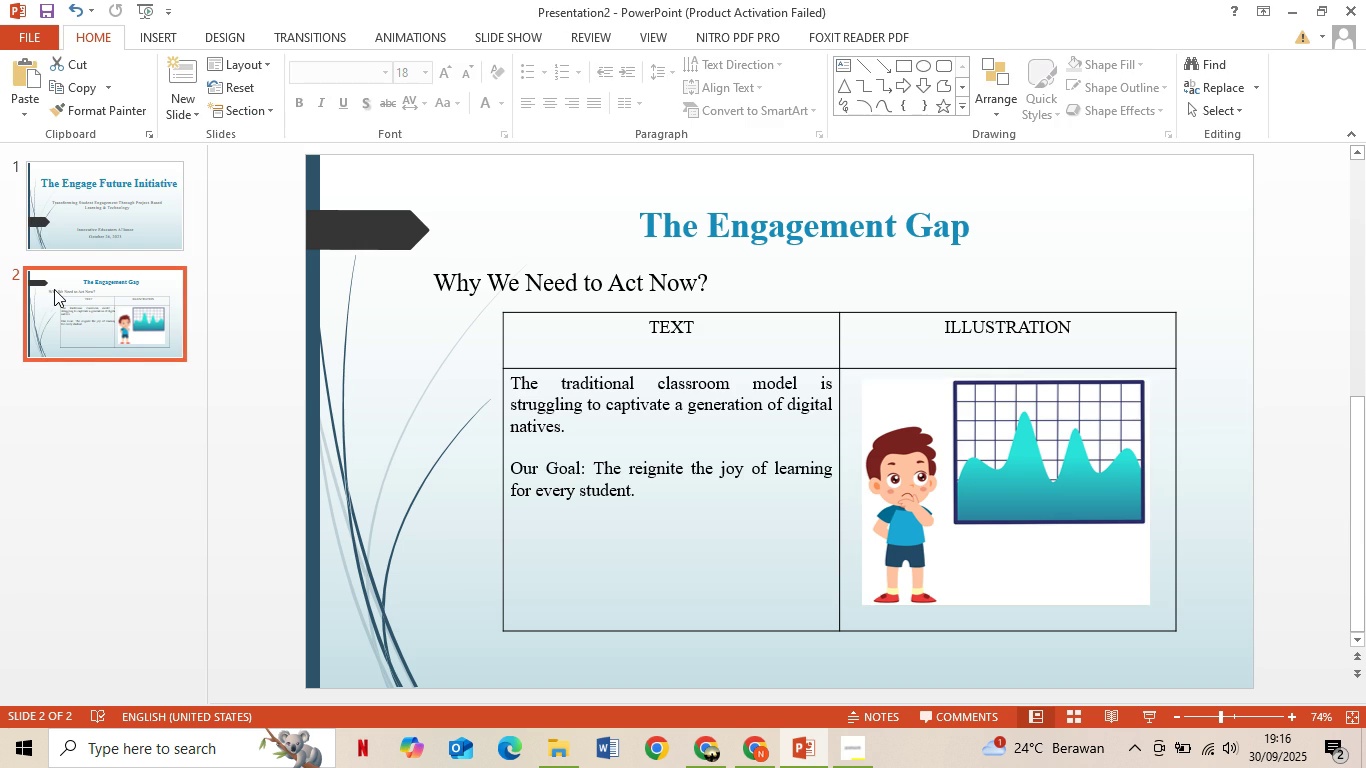 
right_click([54, 289])
 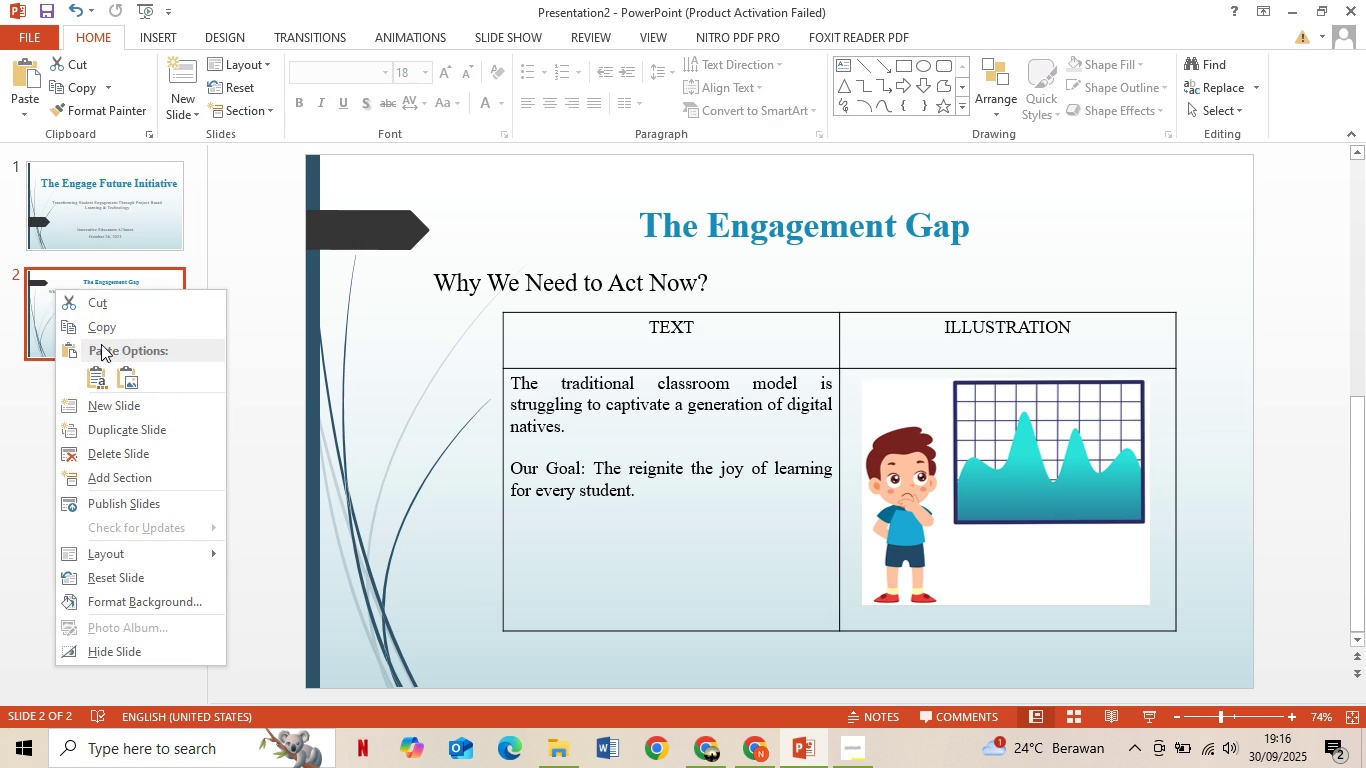 
left_click([95, 405])
 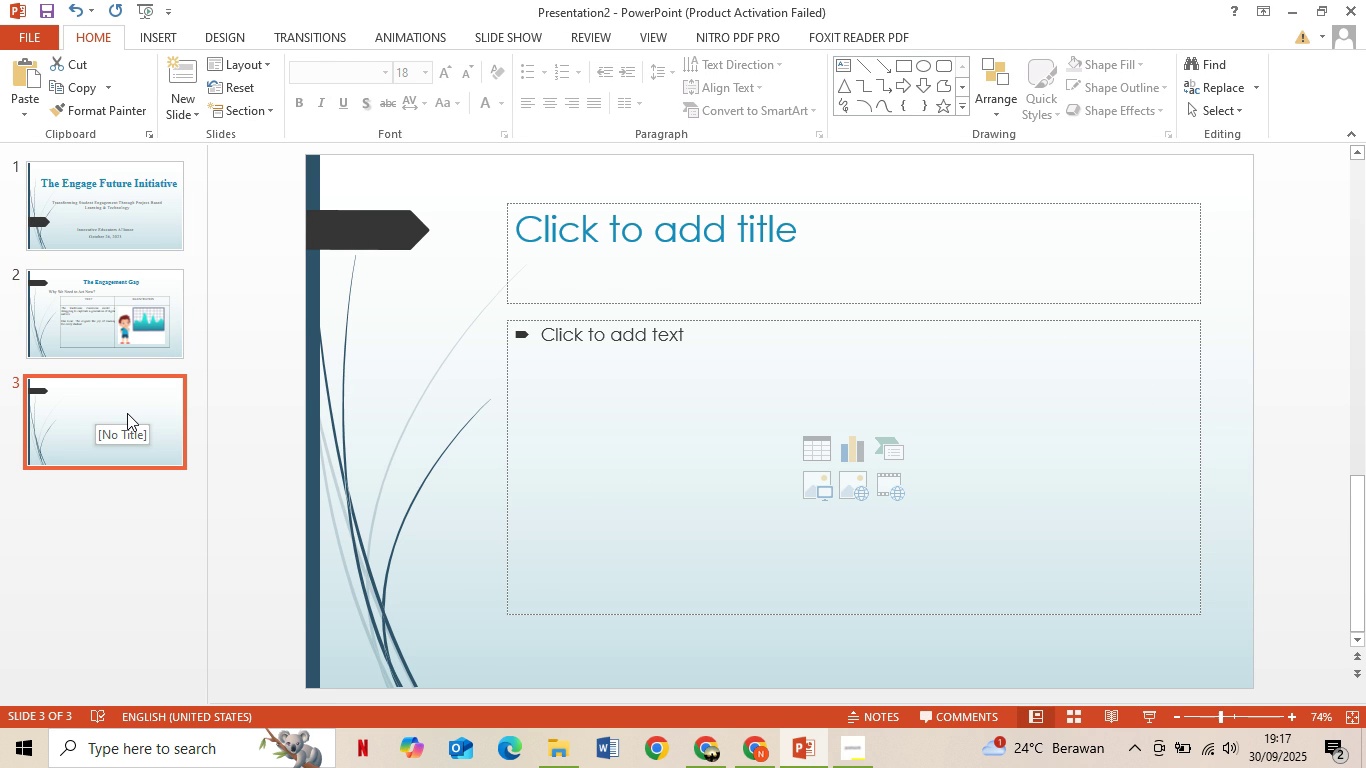 
wait(16.09)
 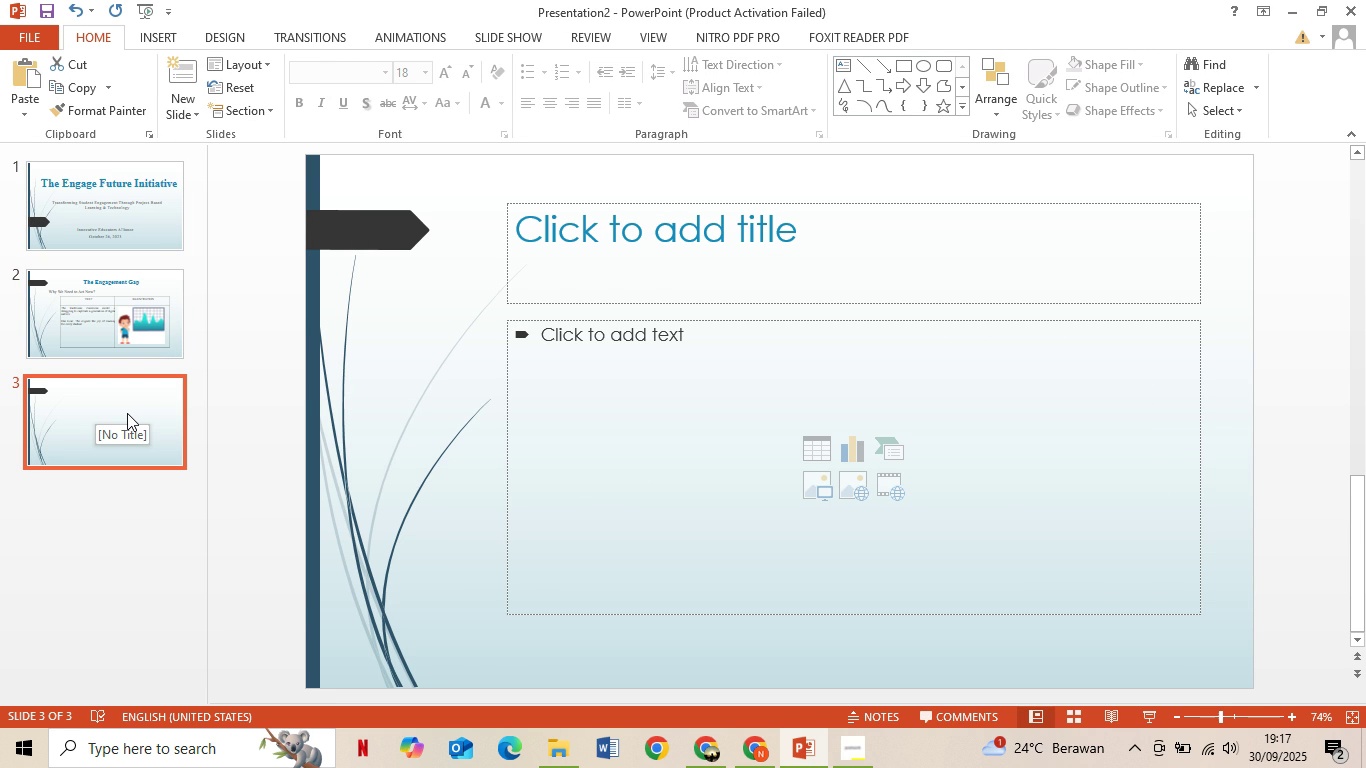 
left_click([792, 220])
 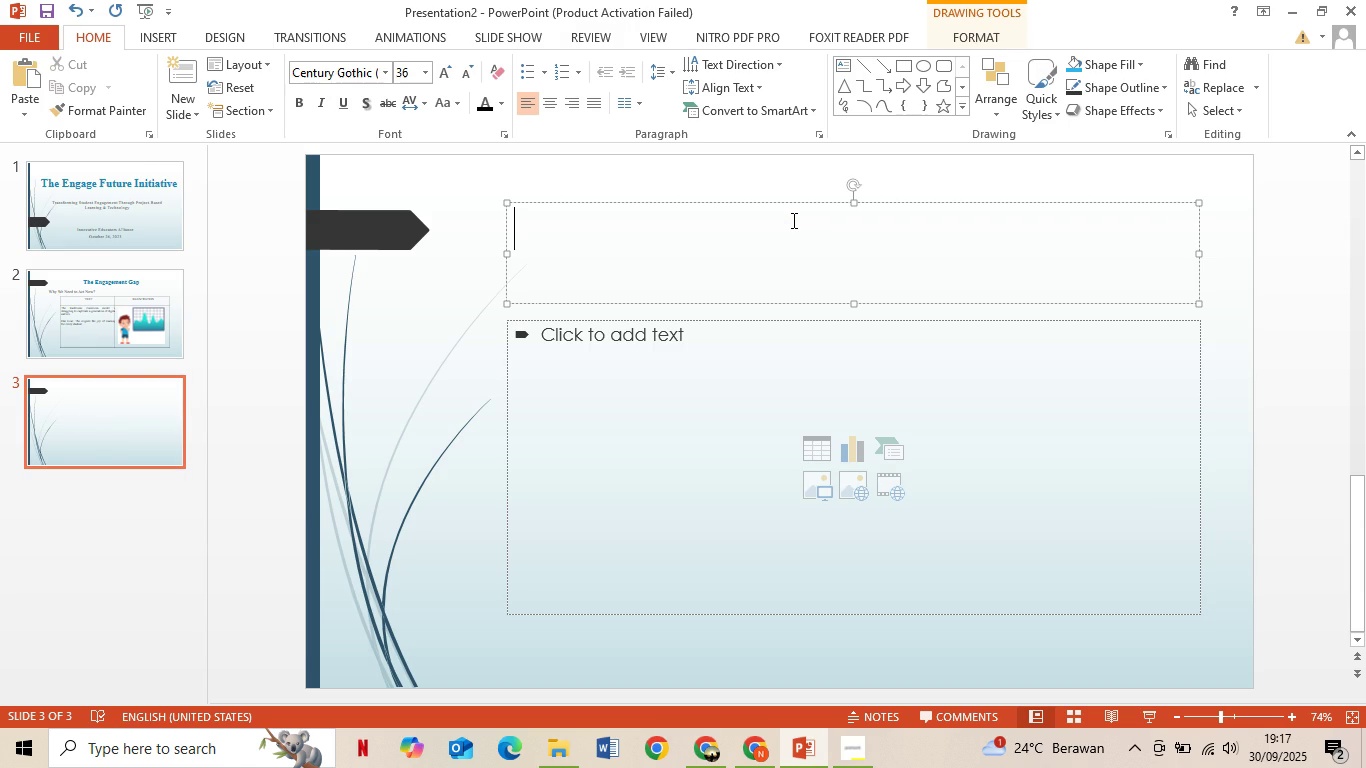 
type(The r)
key(Backspace)
type(Reality )
key(Backspace)
type(: Disengaged)
 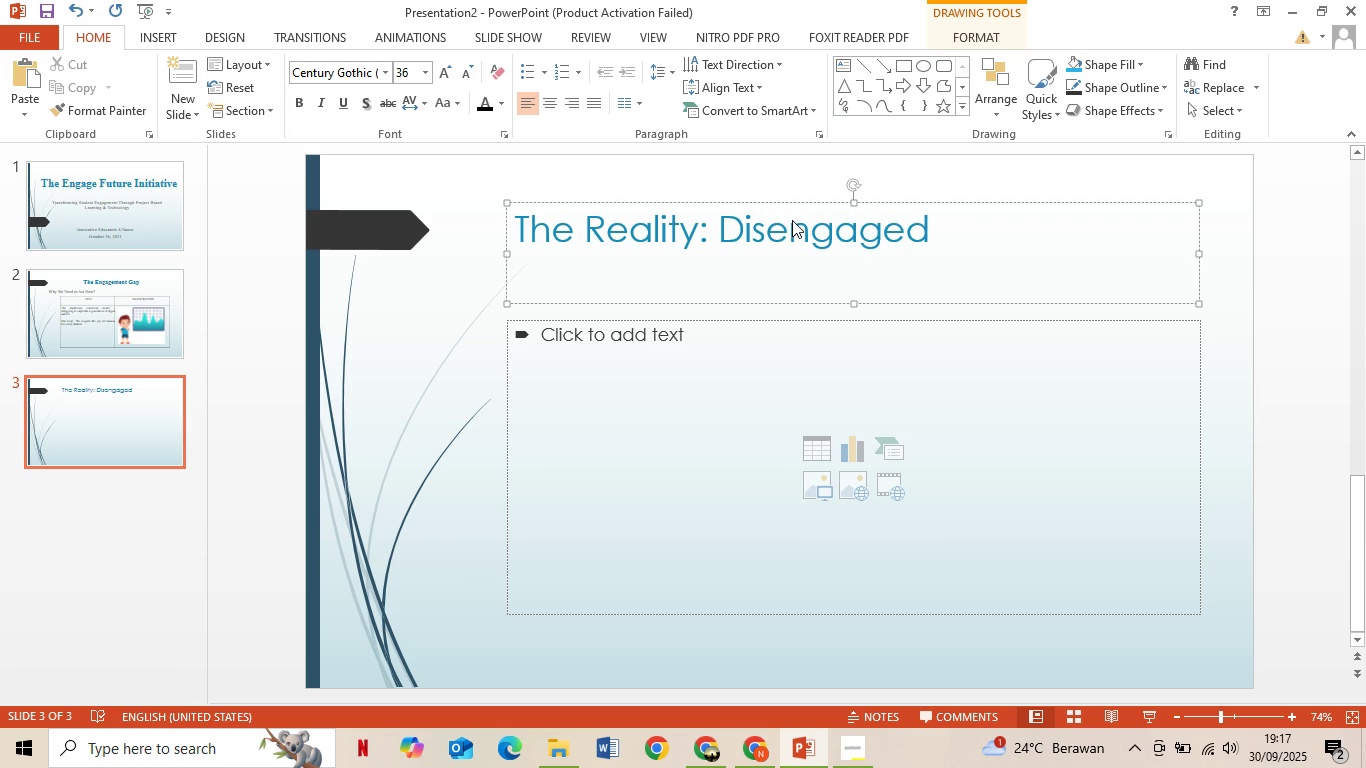 
type( Students)
 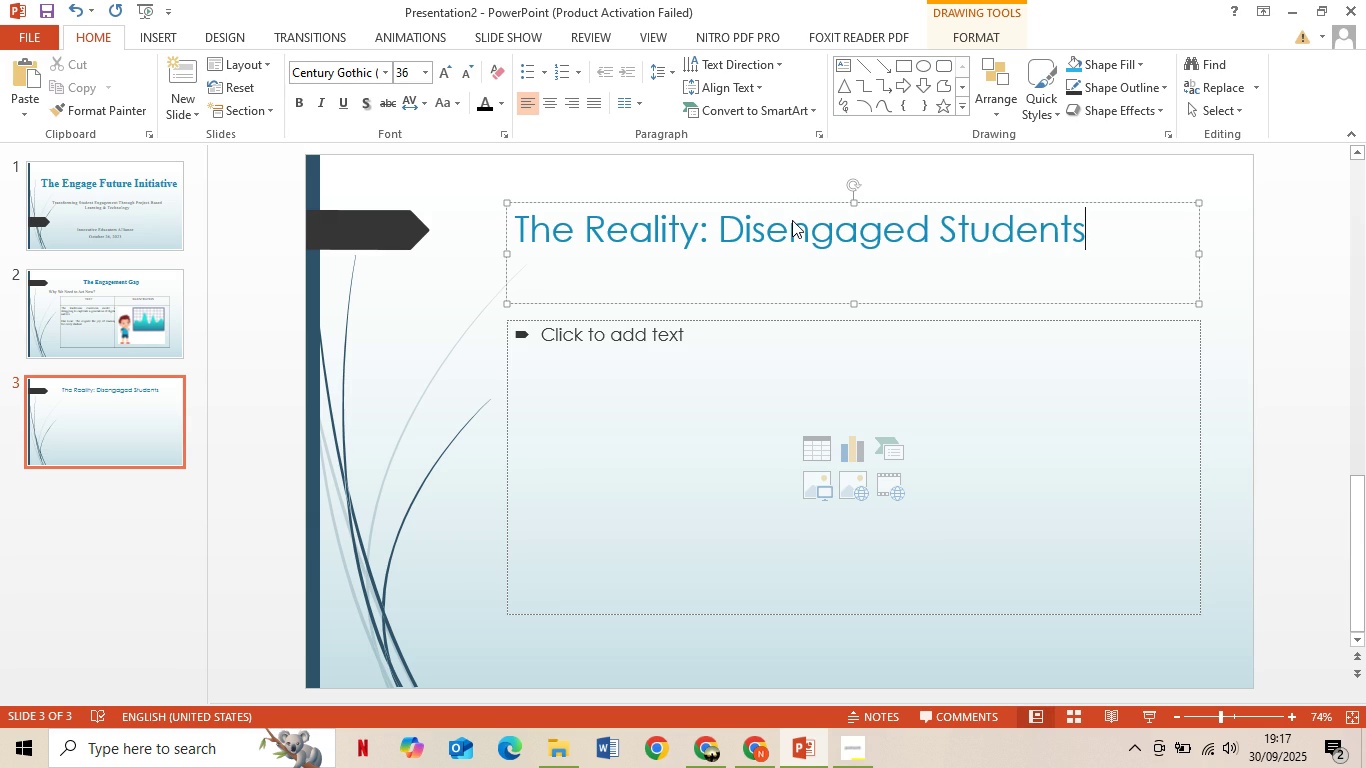 
key(Control+ControlLeft)
 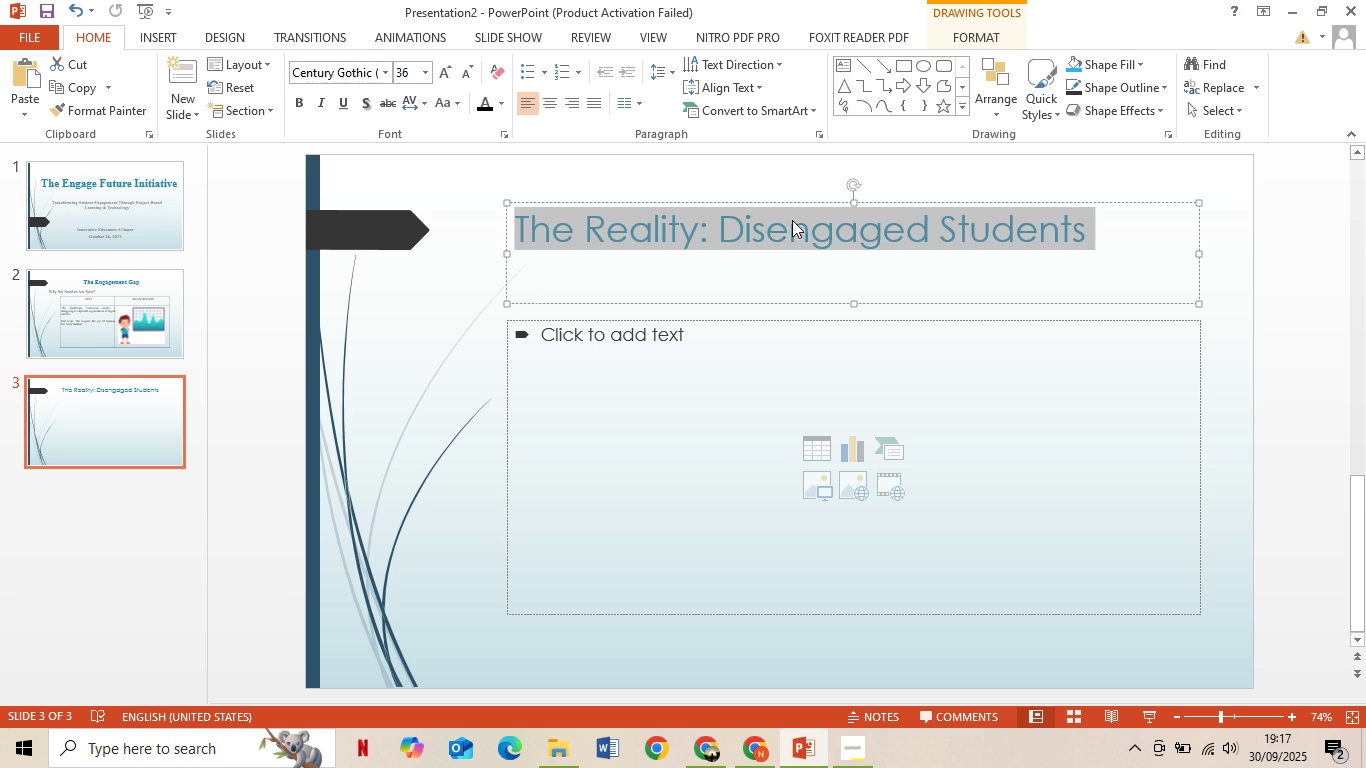 
left_click([311, 78])
 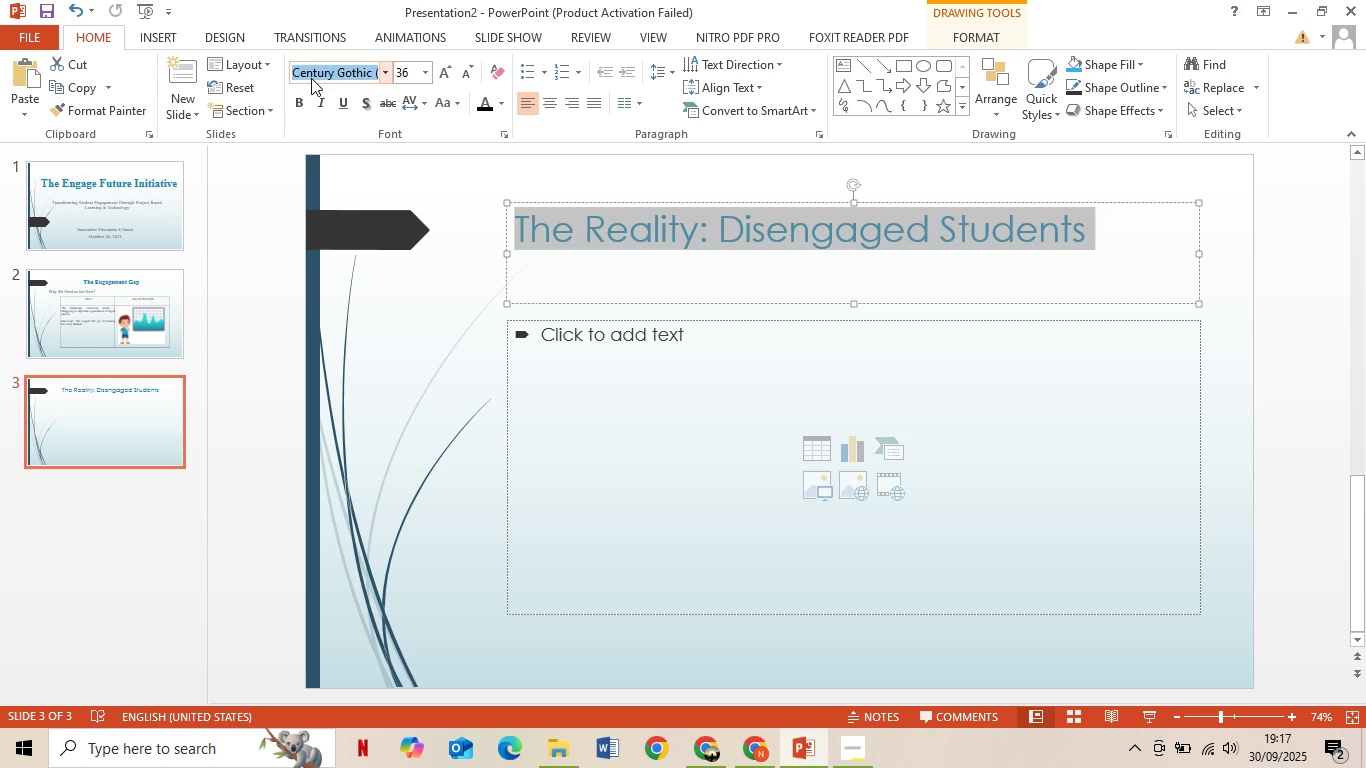 
key(T)
 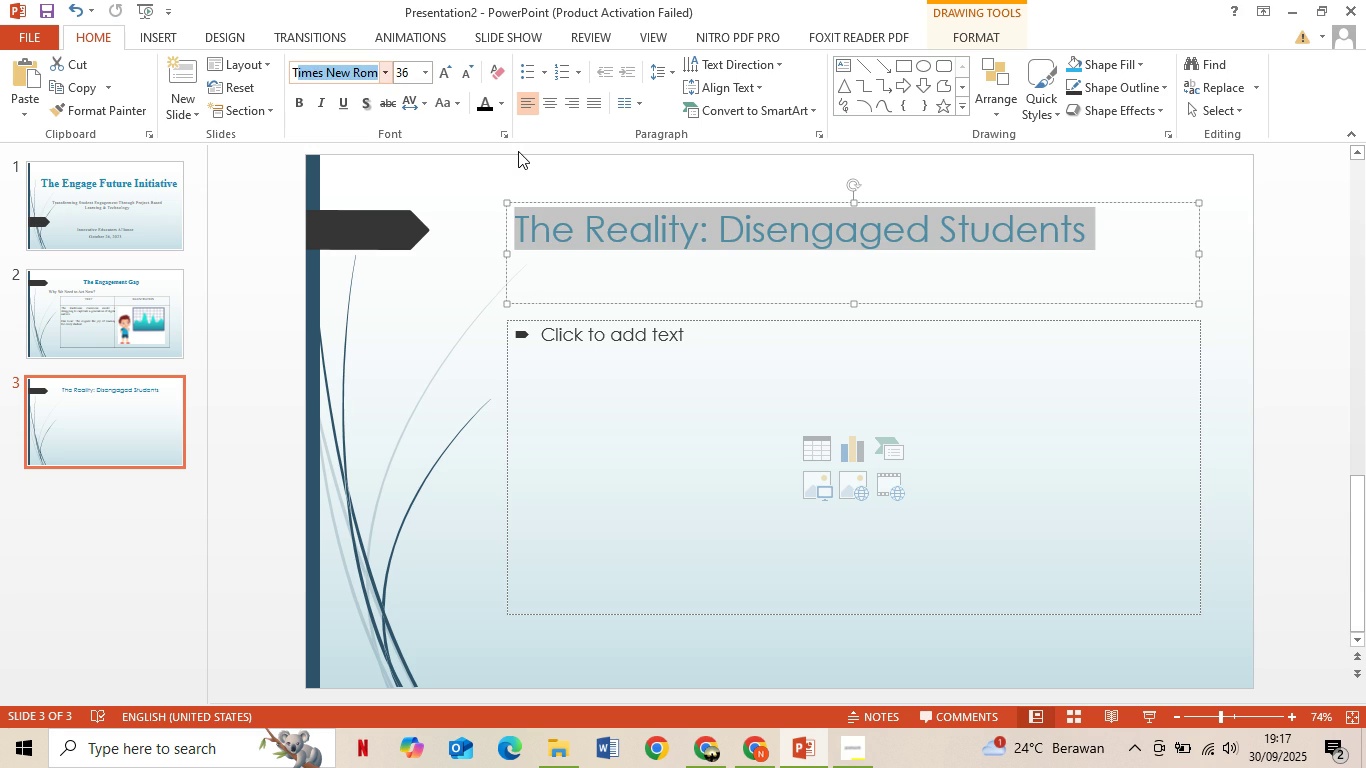 
key(Enter)
 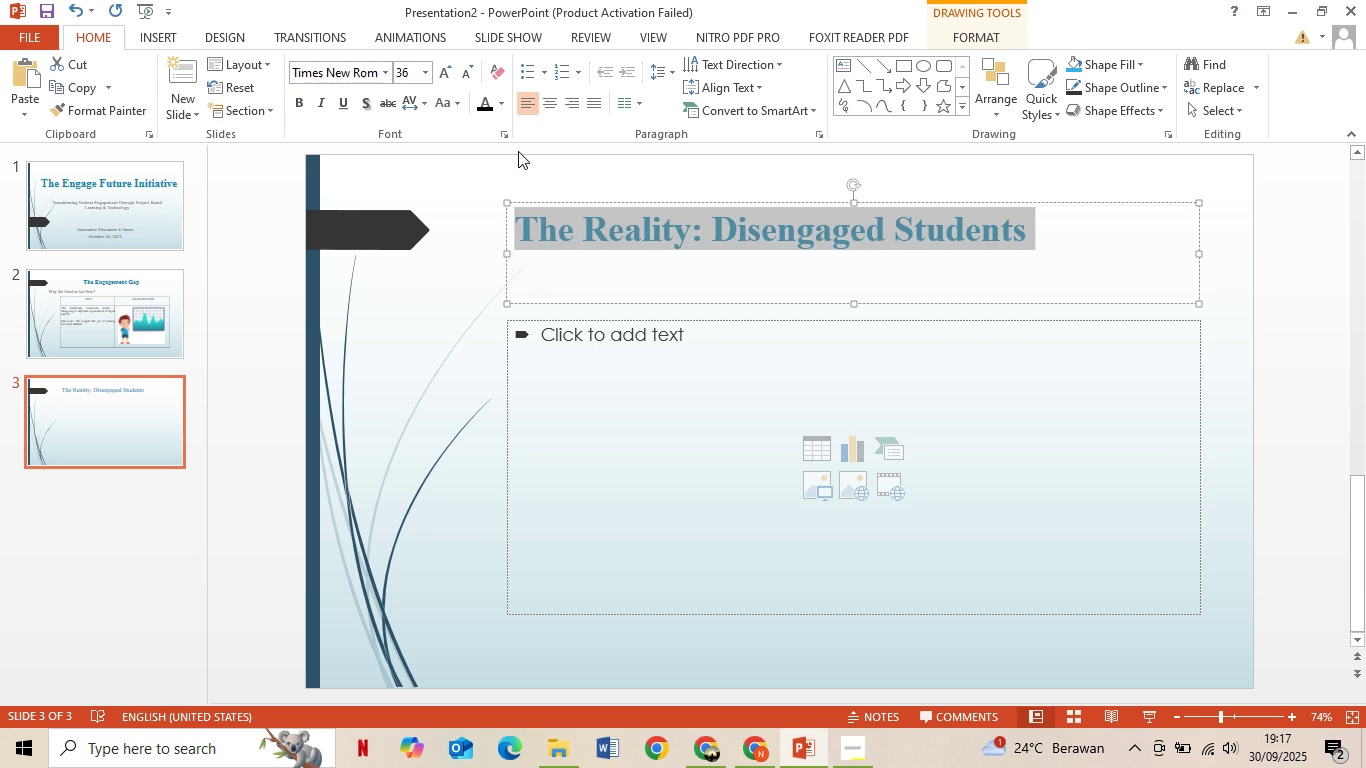 
key(Control+B)
 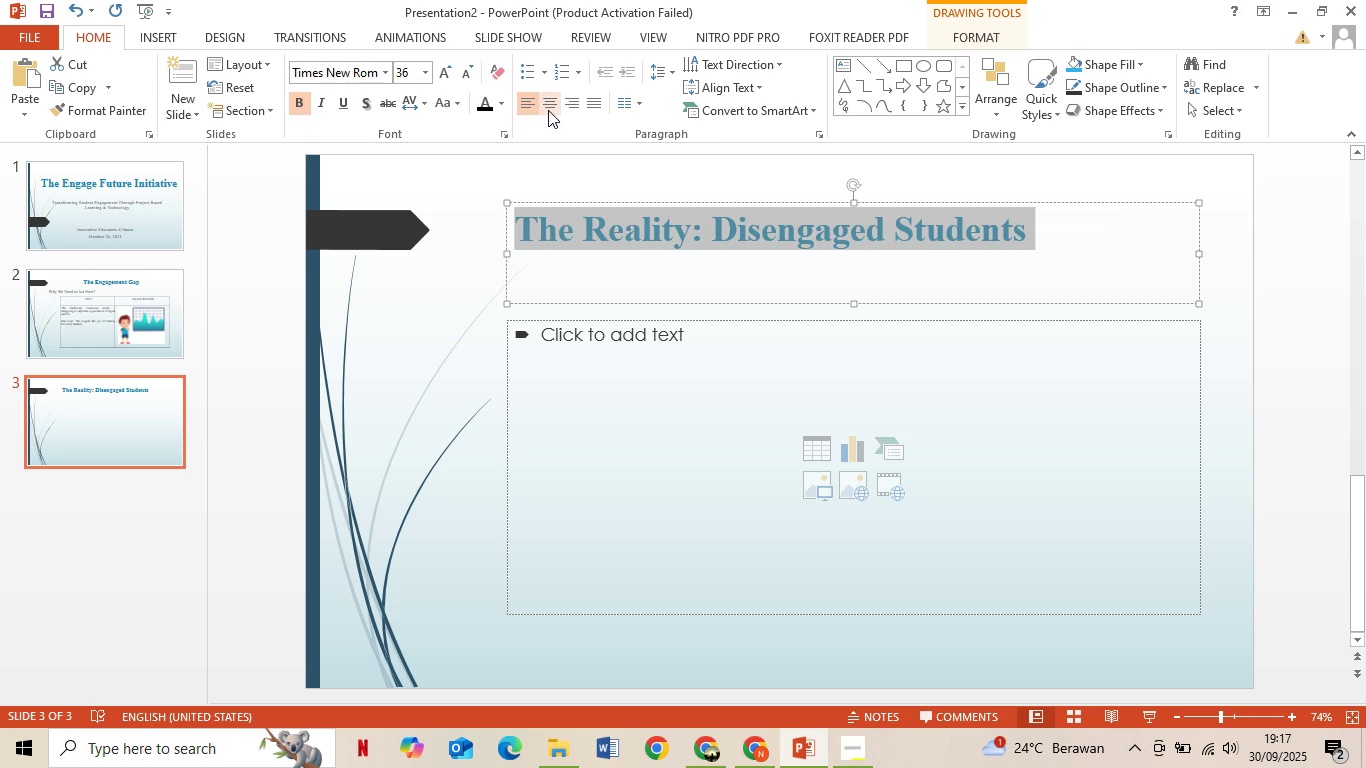 
left_click([552, 100])
 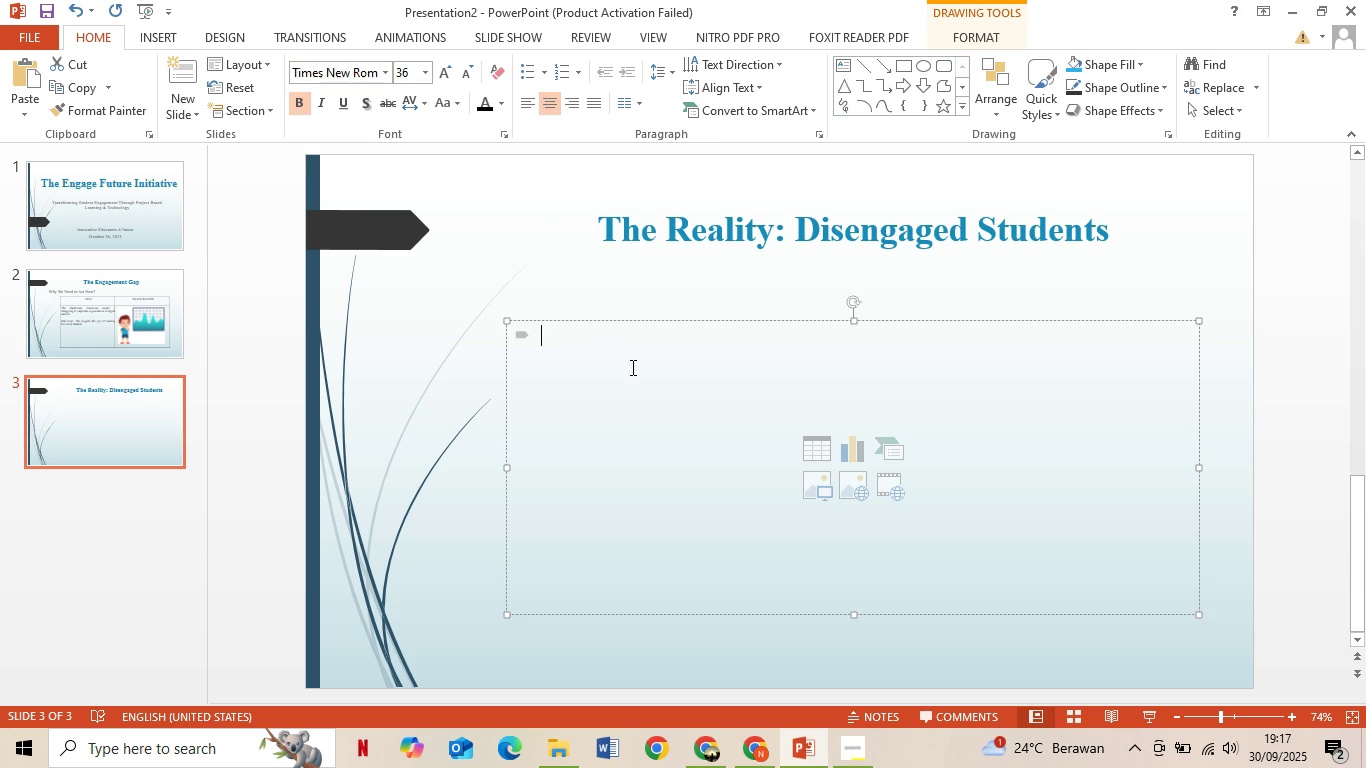 
left_click([631, 367])
 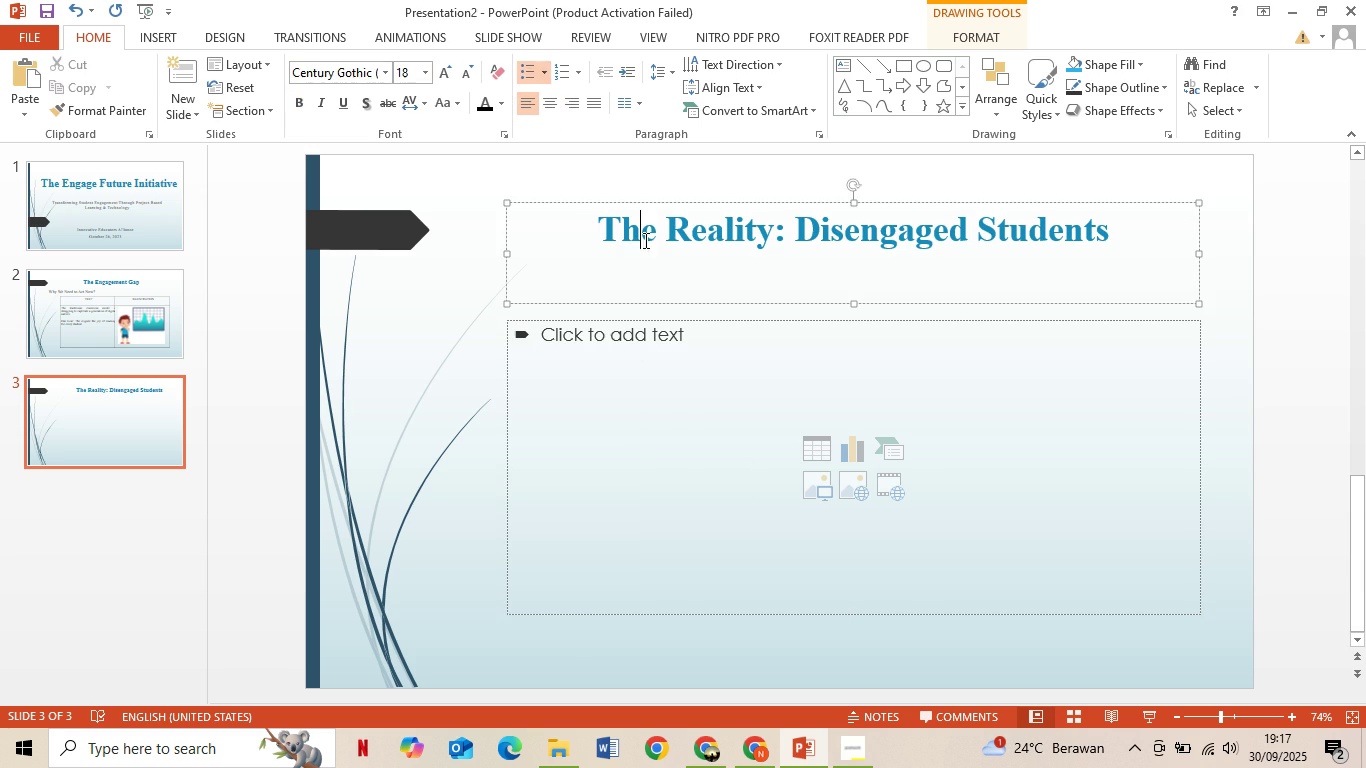 
left_click([644, 240])
 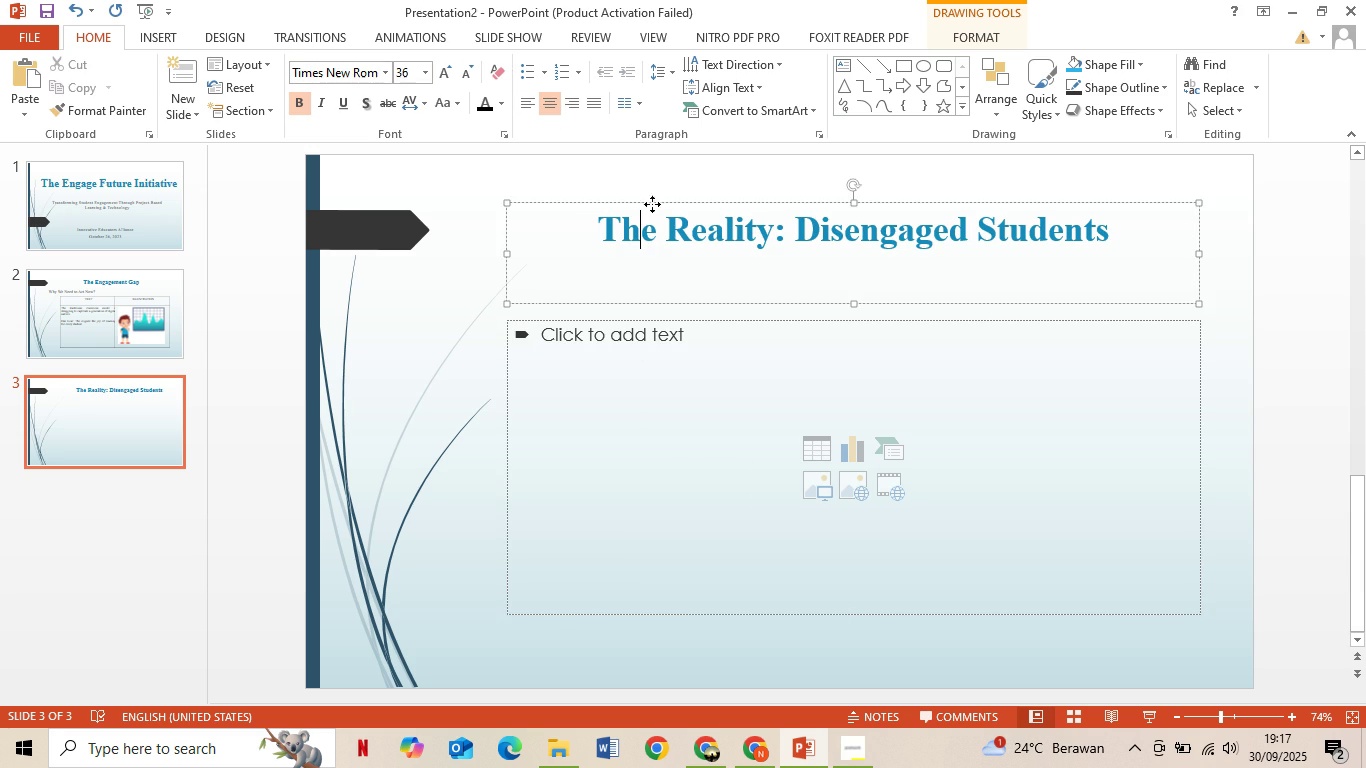 
left_click_drag(start_coordinate=[652, 204], to_coordinate=[579, 191])
 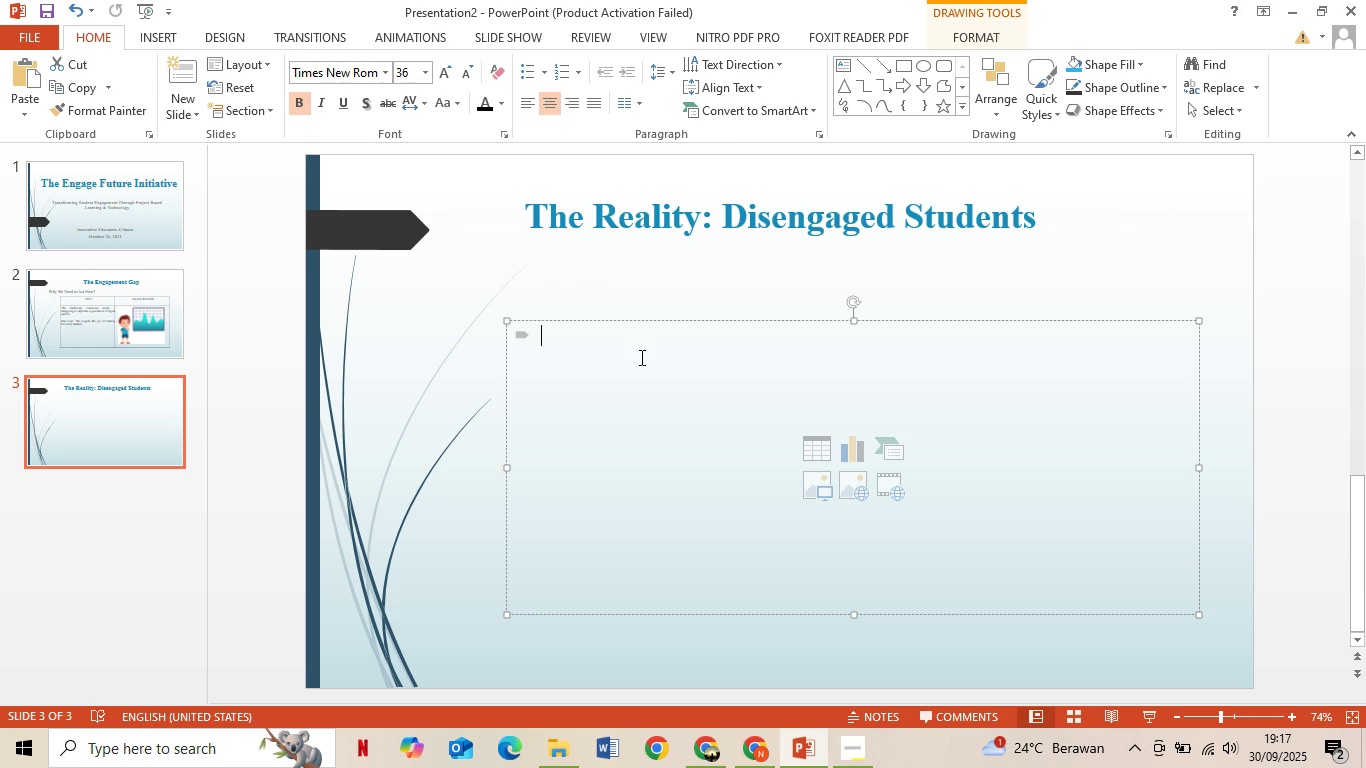 
left_click([640, 357])
 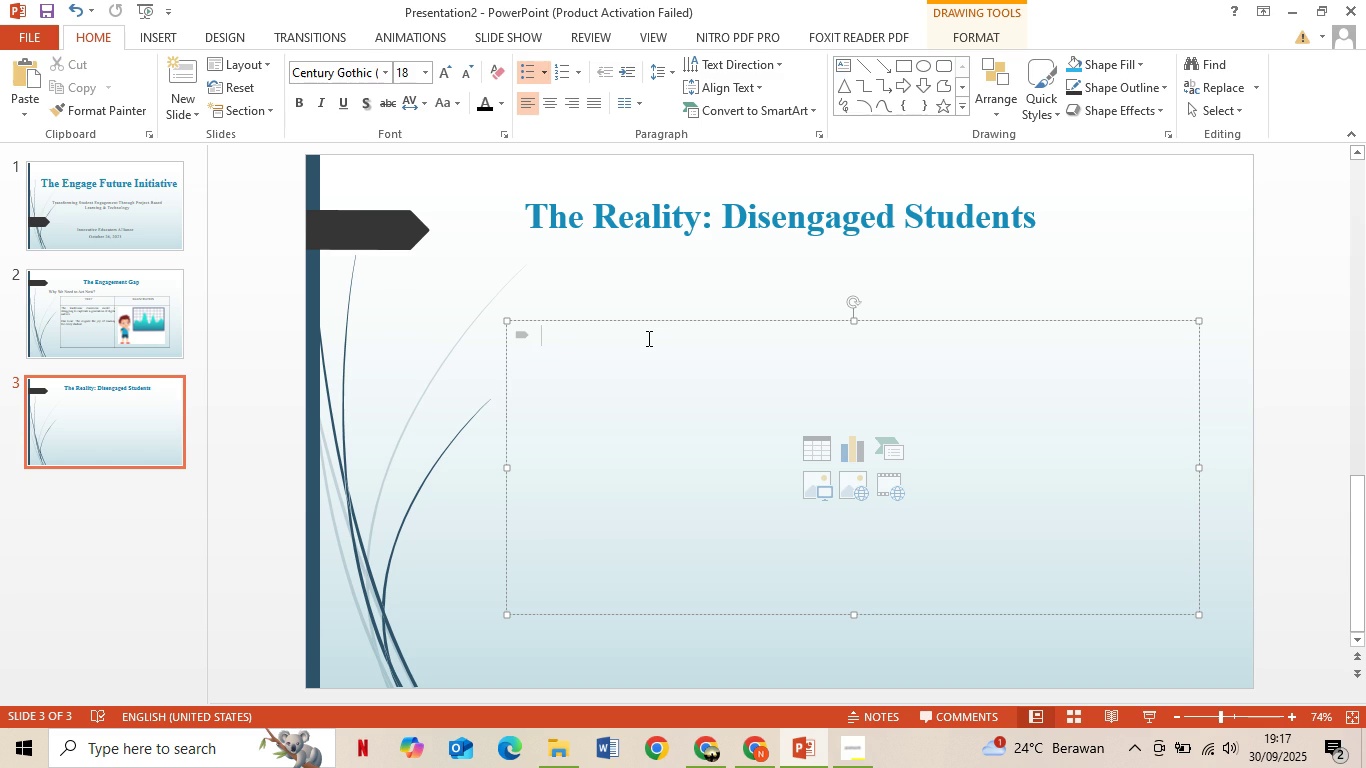 
key(Backspace)
 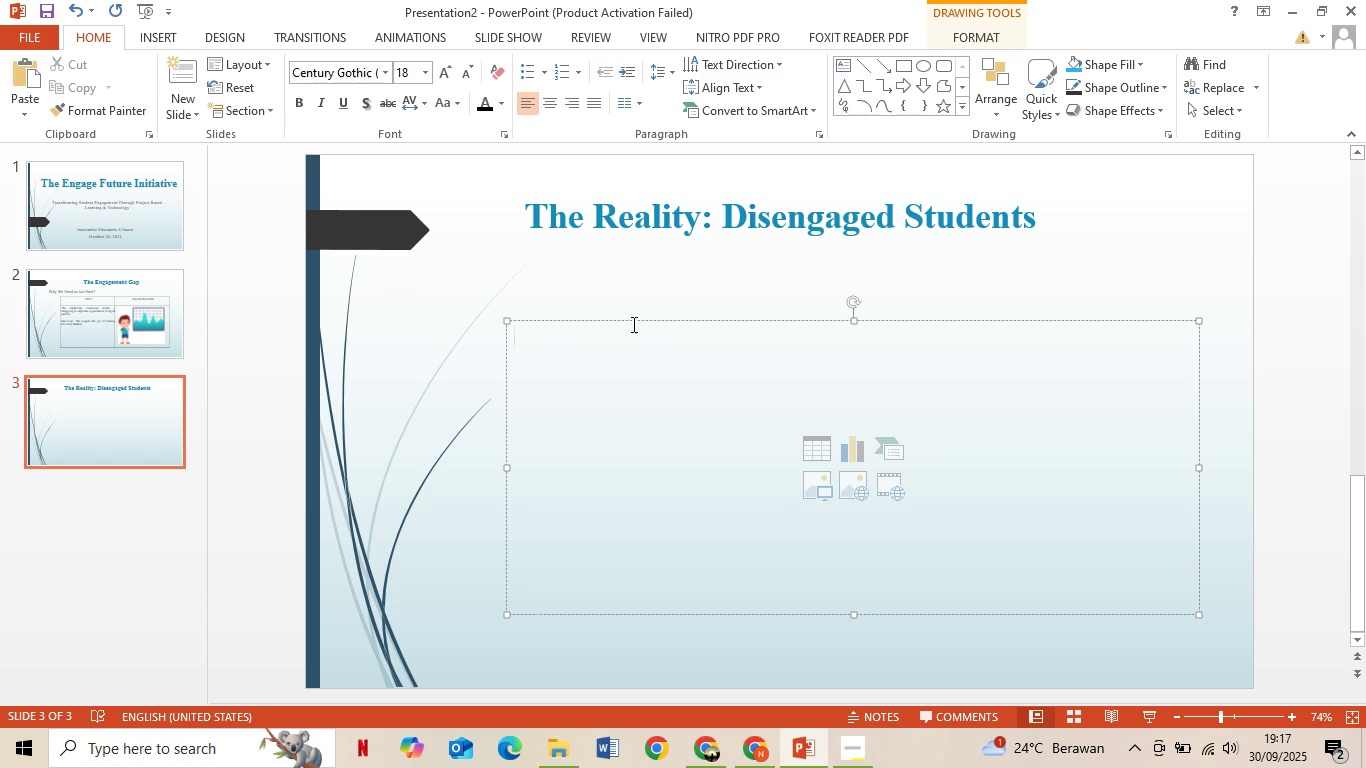 
left_click_drag(start_coordinate=[631, 320], to_coordinate=[574, 267])
 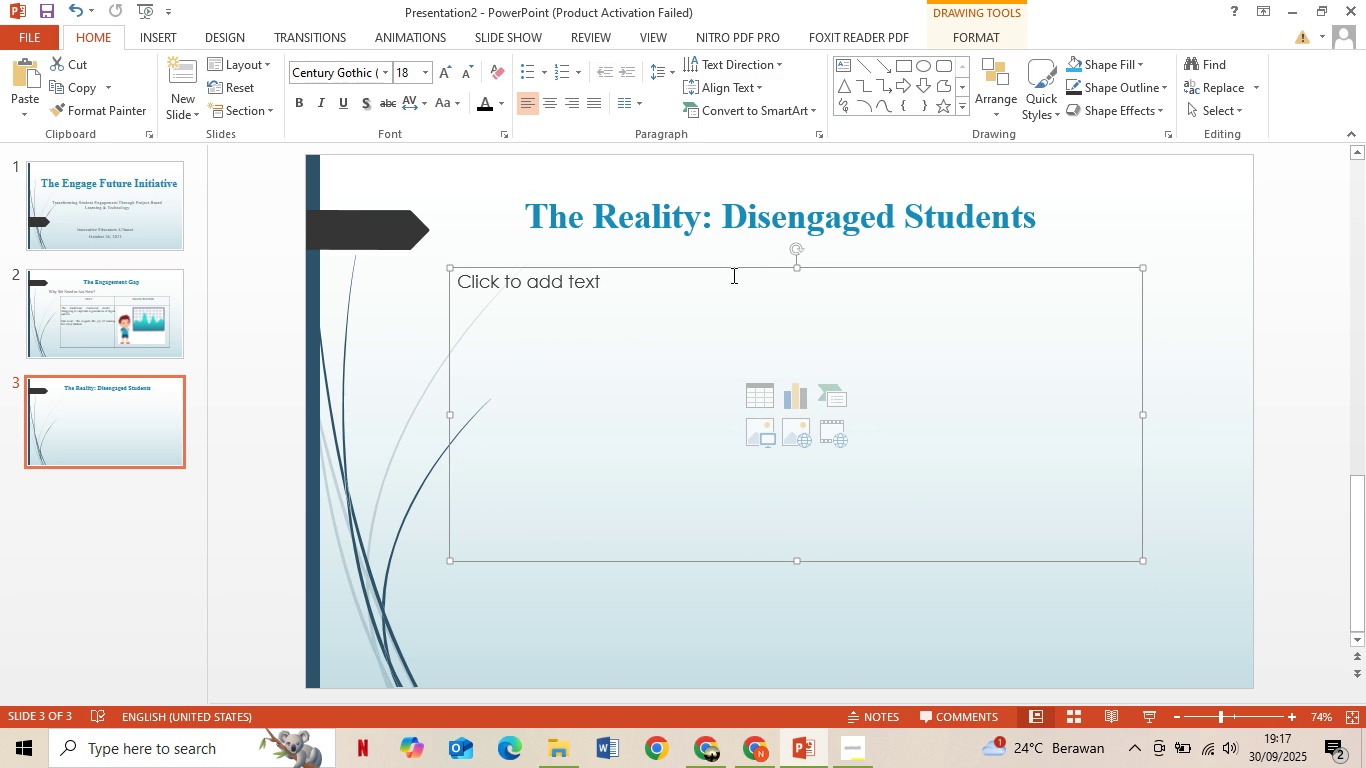 
left_click([760, 265])
 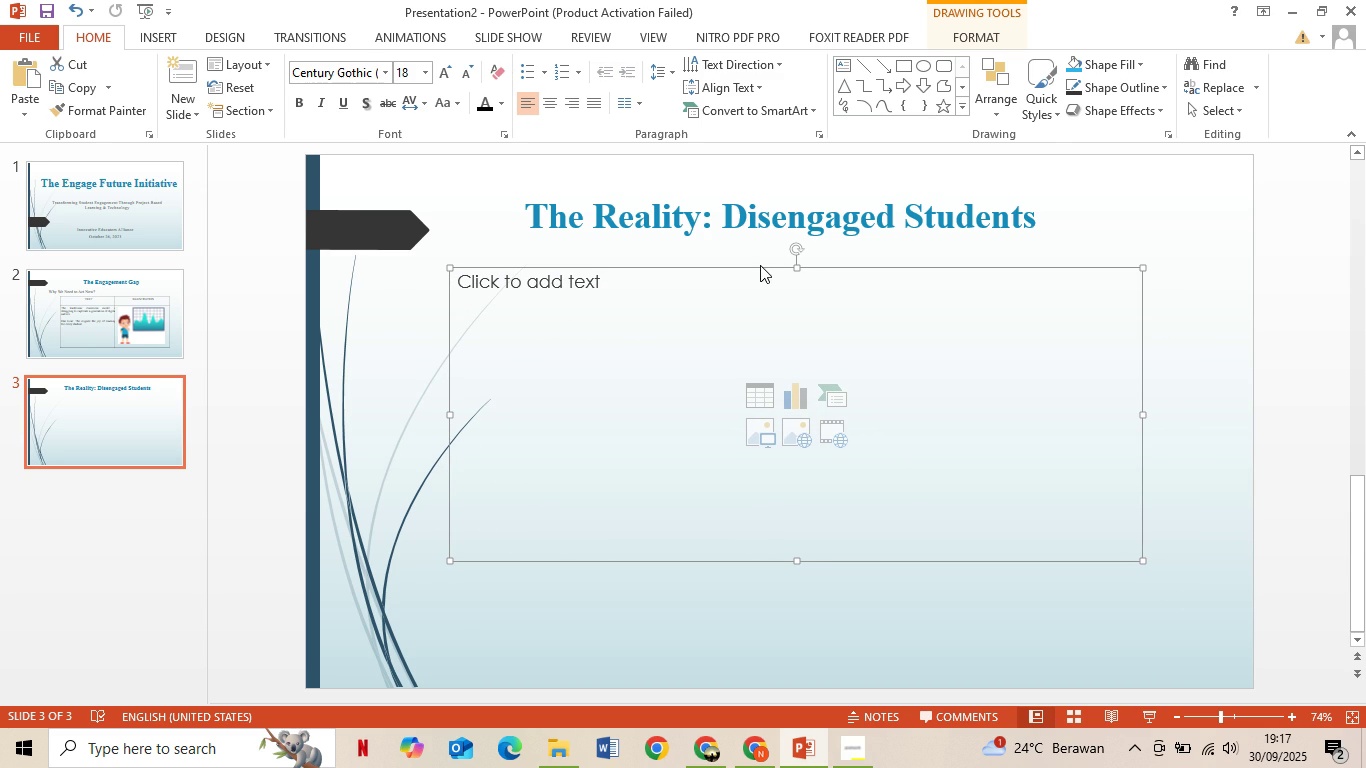 
key(Delete)
 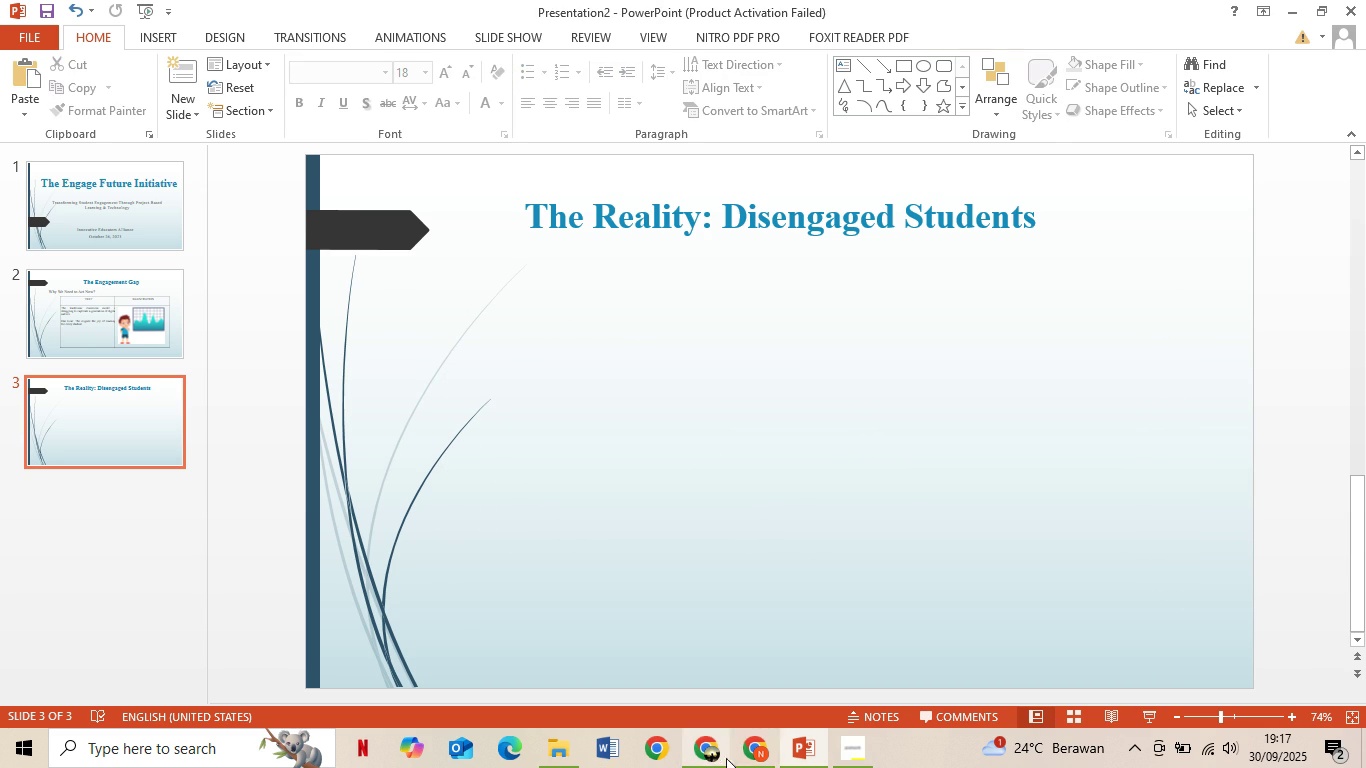 
left_click([748, 755])
 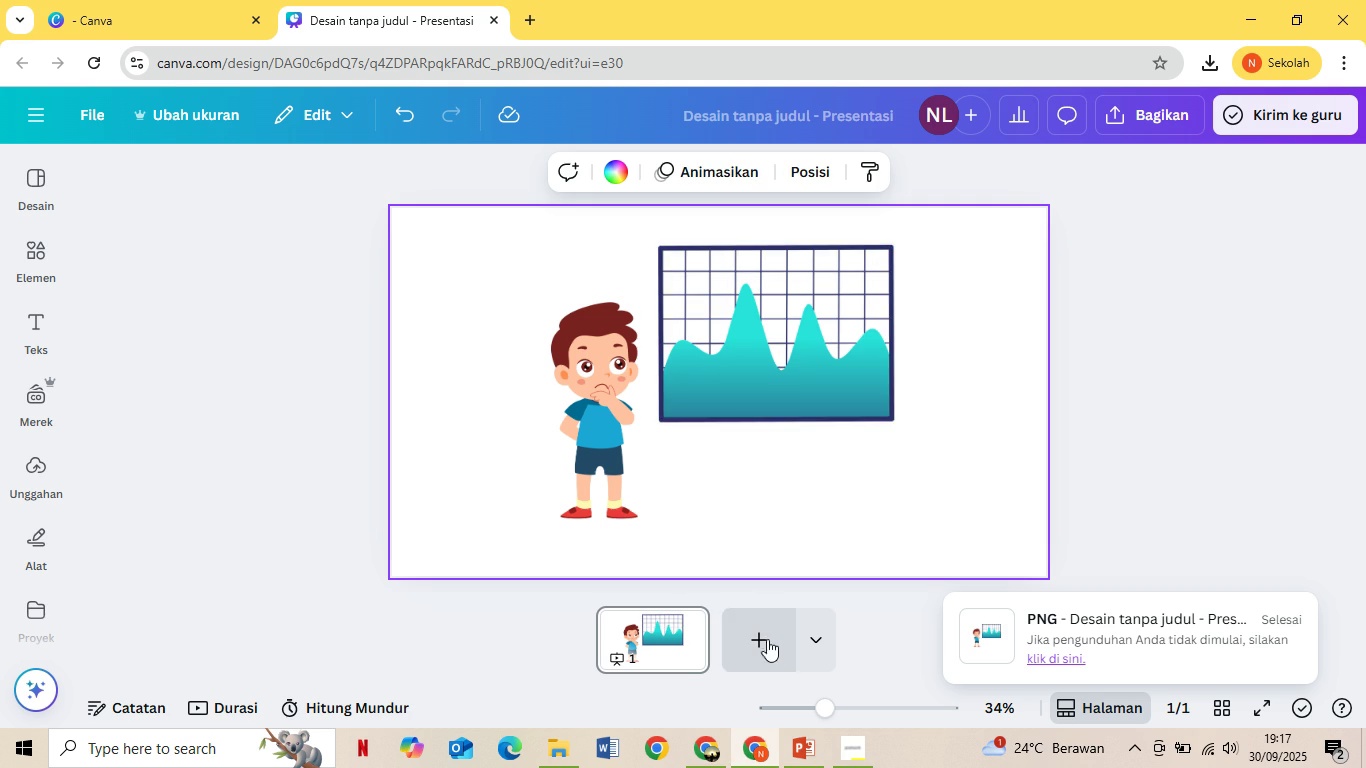 
left_click([768, 646])
 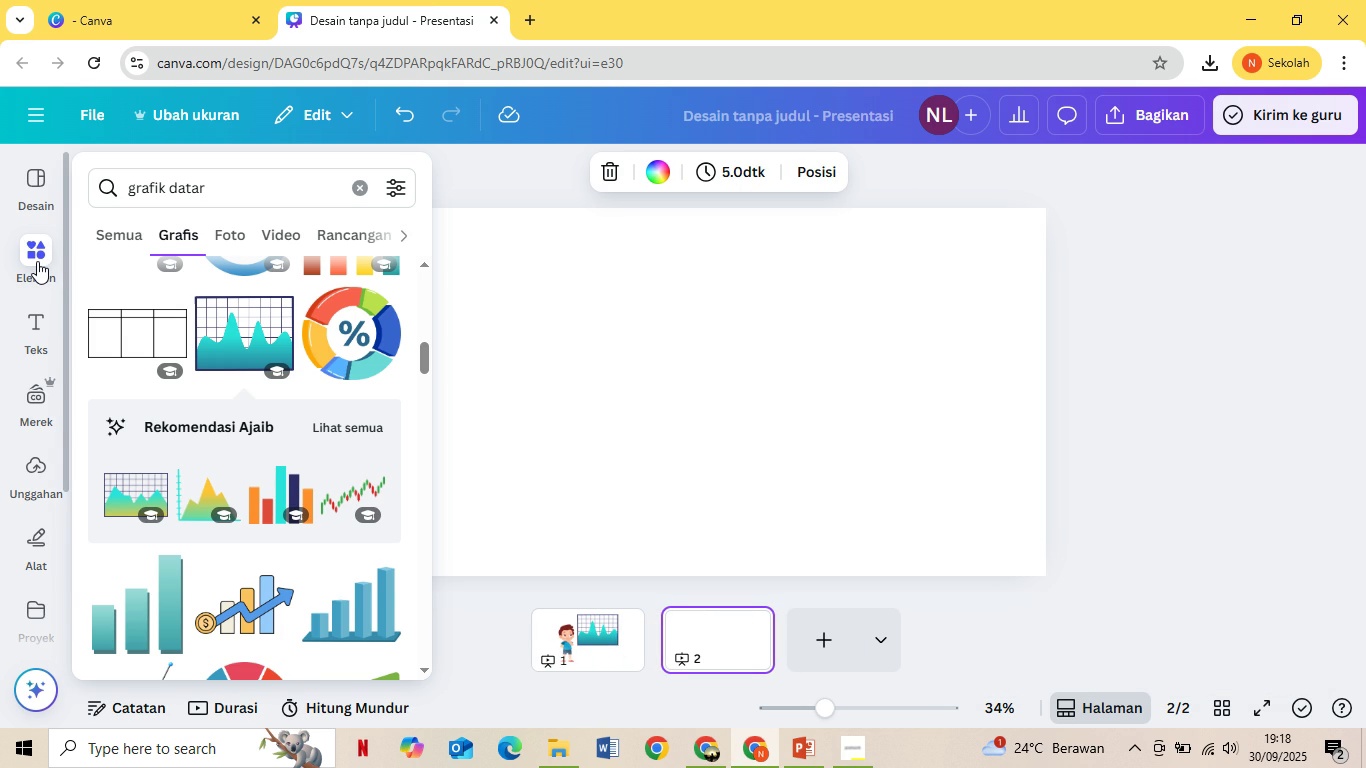 
wait(8.88)
 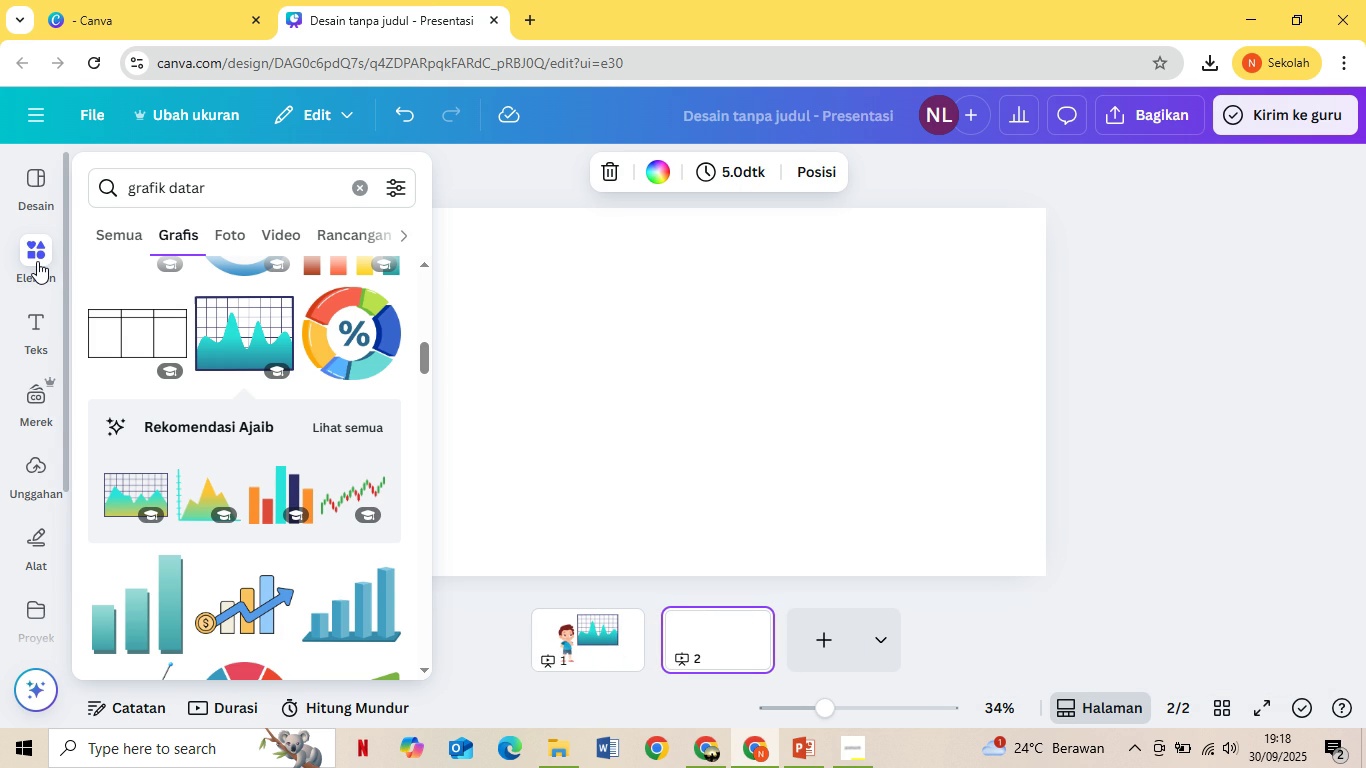 
left_click([33, 341])
 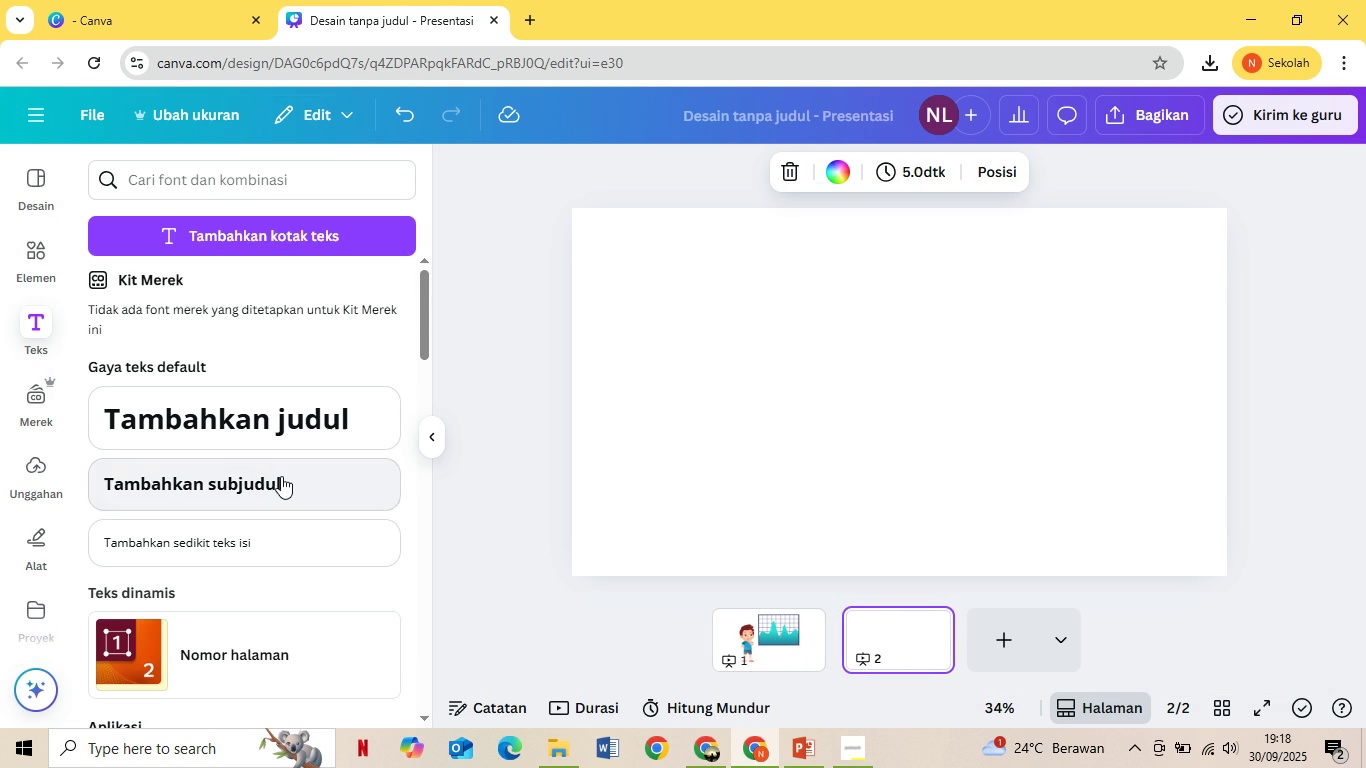 
left_click([281, 476])
 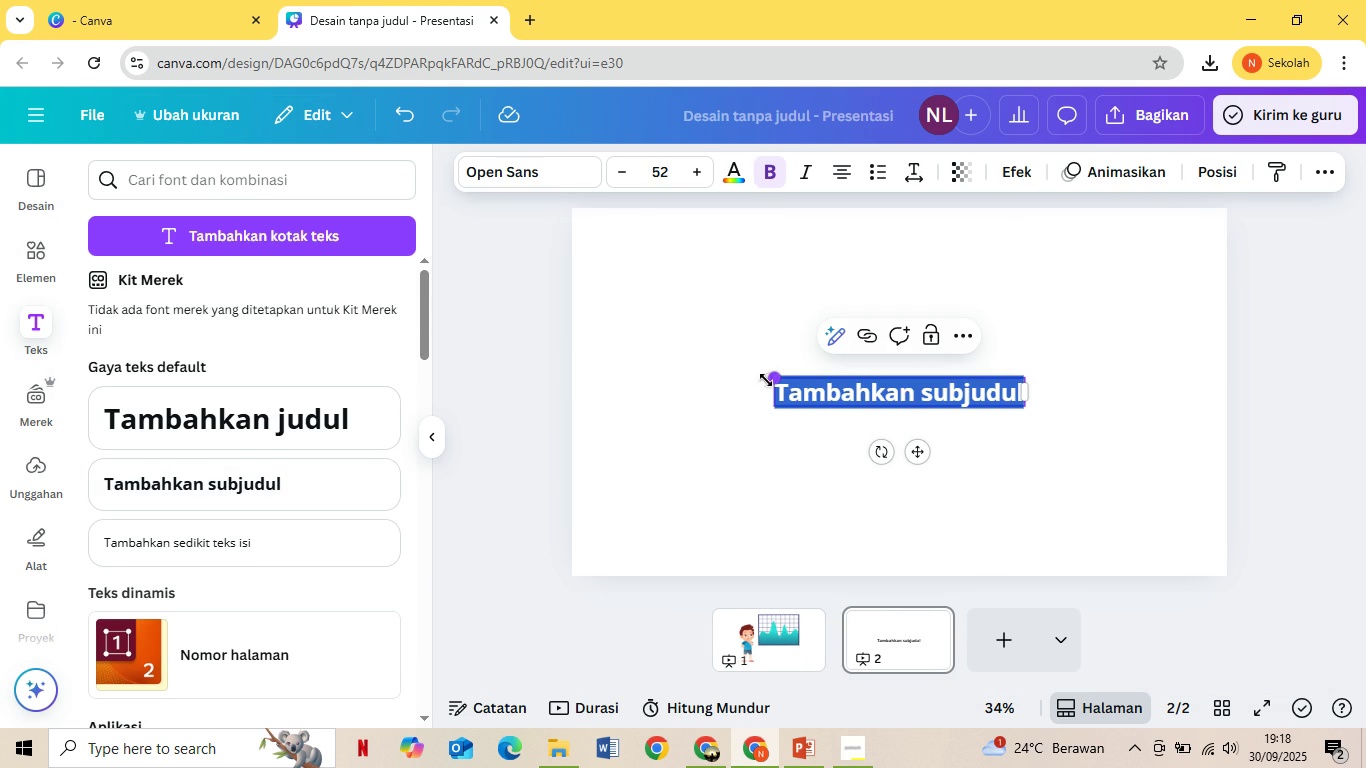 
left_click_drag(start_coordinate=[779, 378], to_coordinate=[753, 339])
 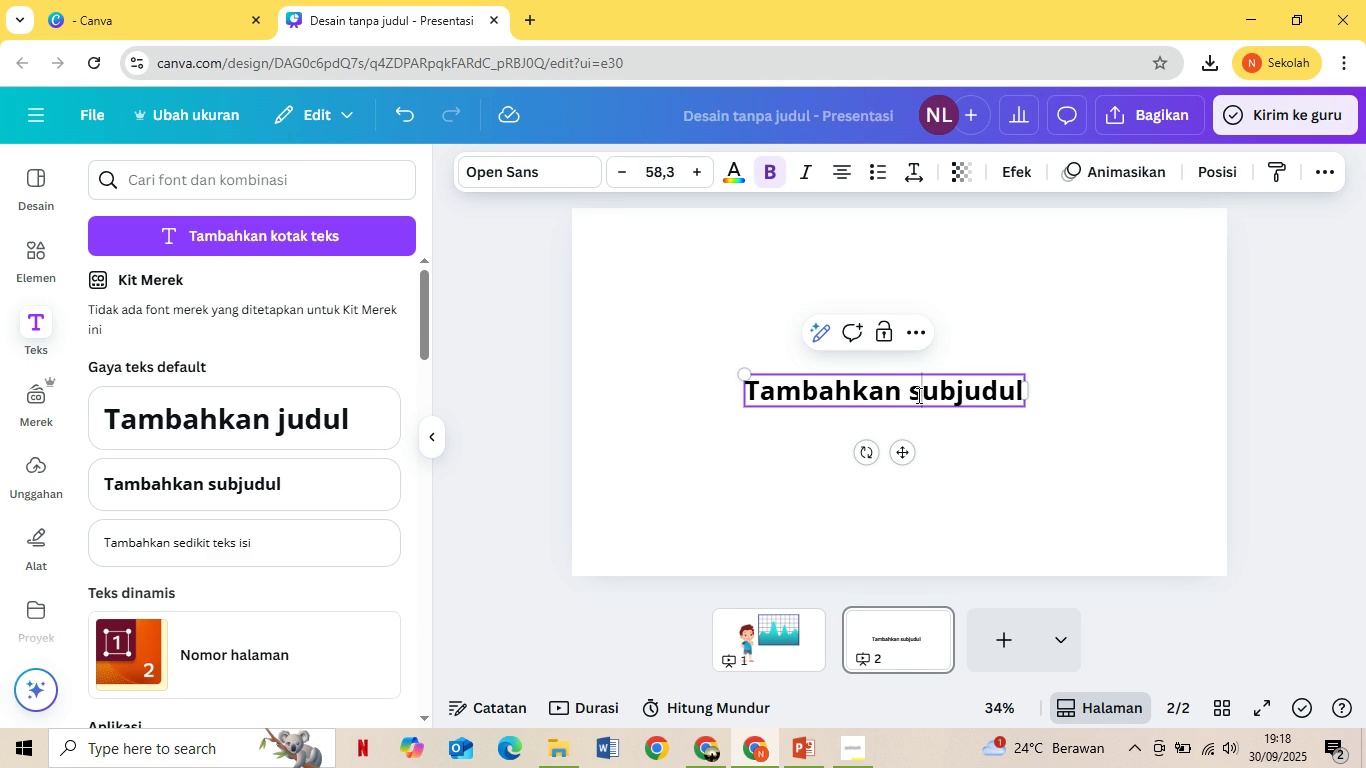 
left_click([917, 395])
 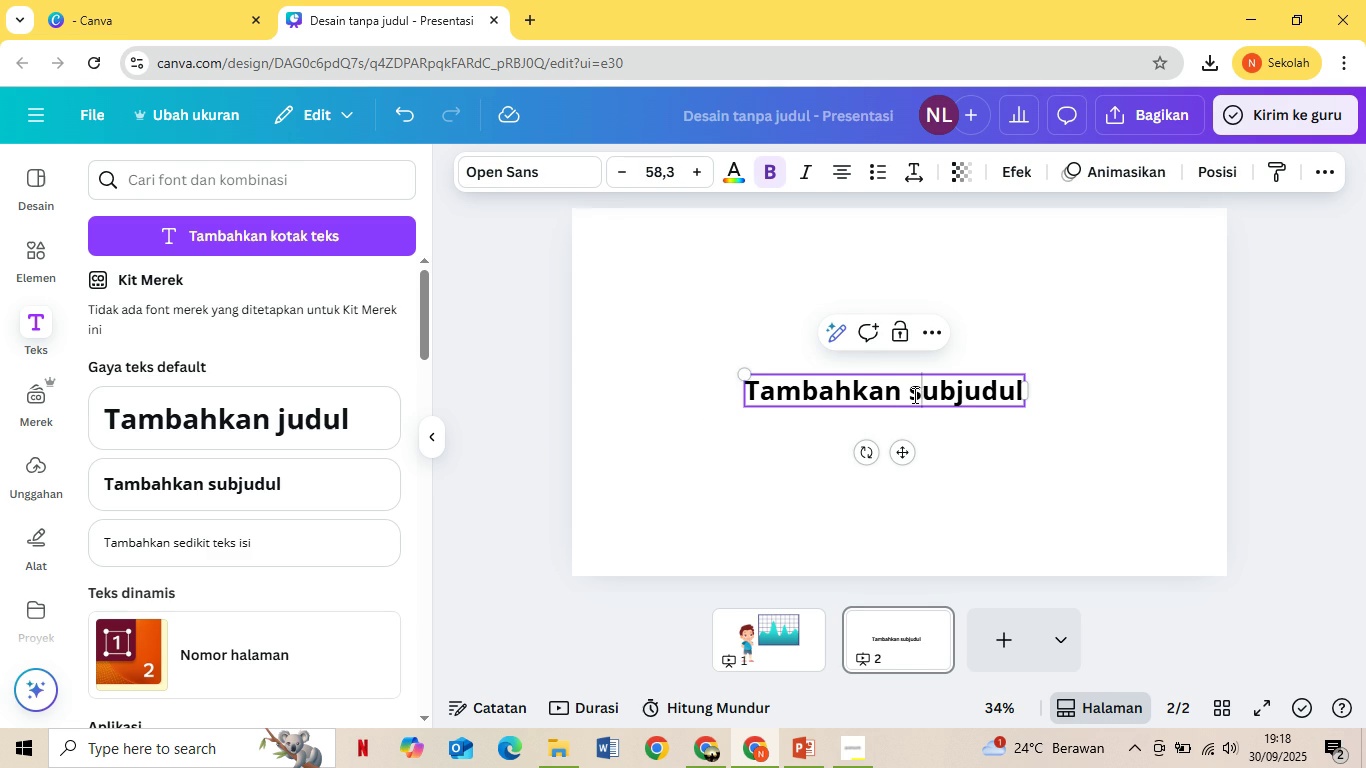 
key(Control+ControlLeft)
 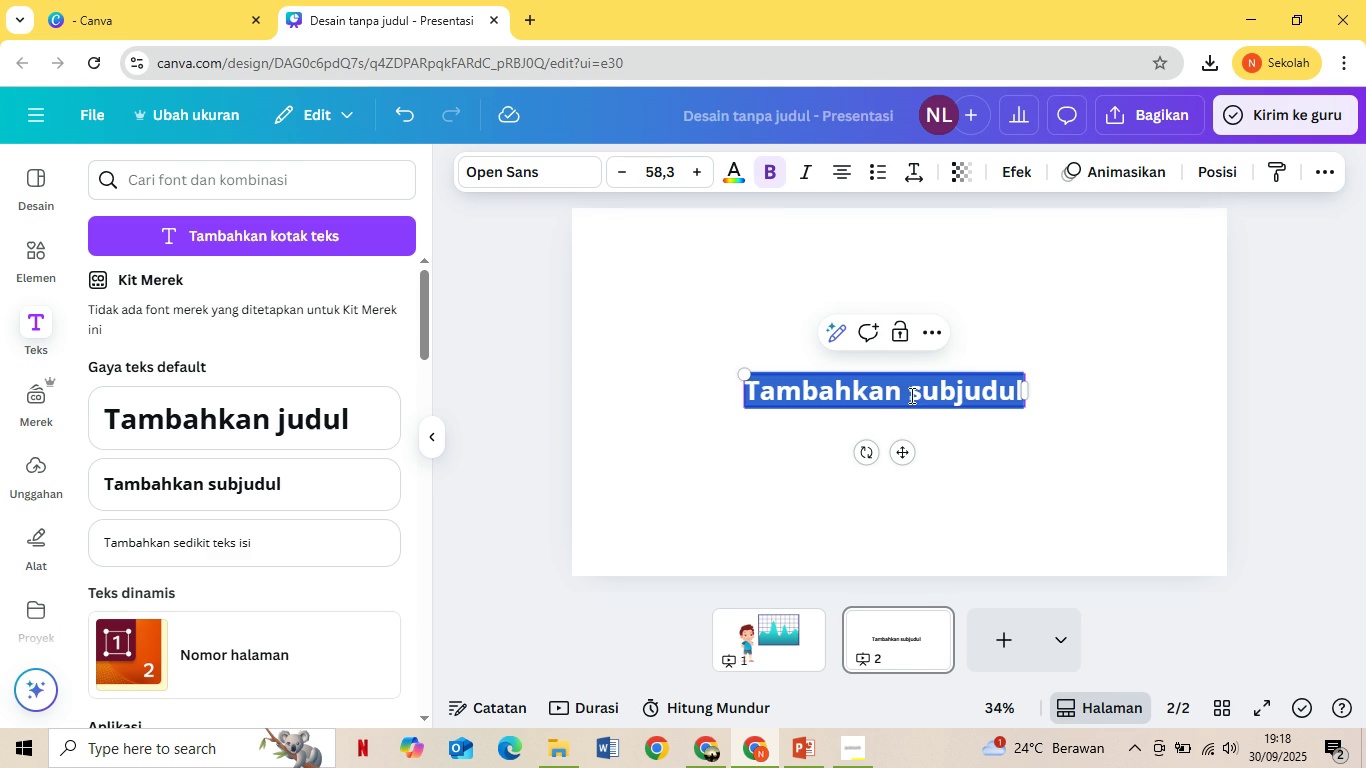 
key(Control+A)
 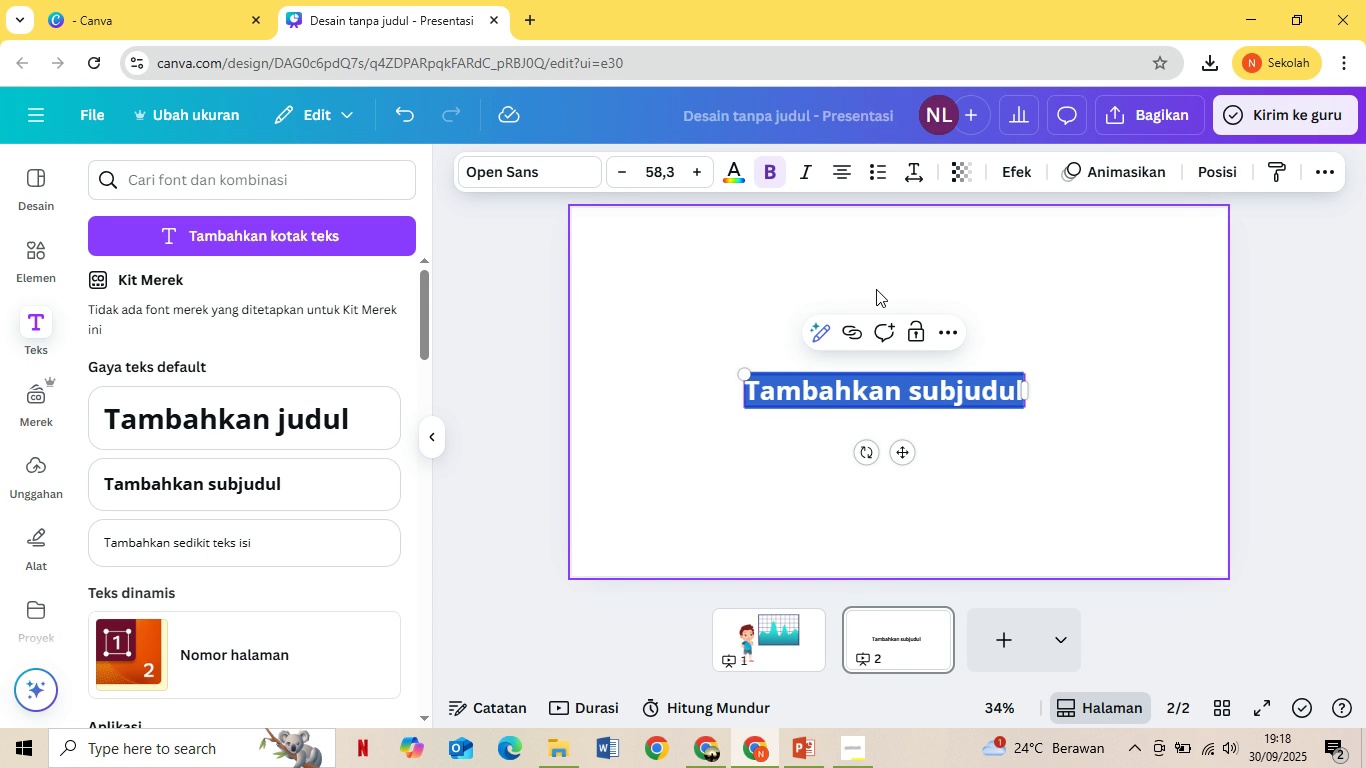 
type(Onli)
key(Backspace)
type(y 35% of students are activity)
key(Backspace)
key(Backspace)
key(Backspace)
type(ely engaged in their leq)
key(Backspace)
type(arning (Gallup 2022).)
 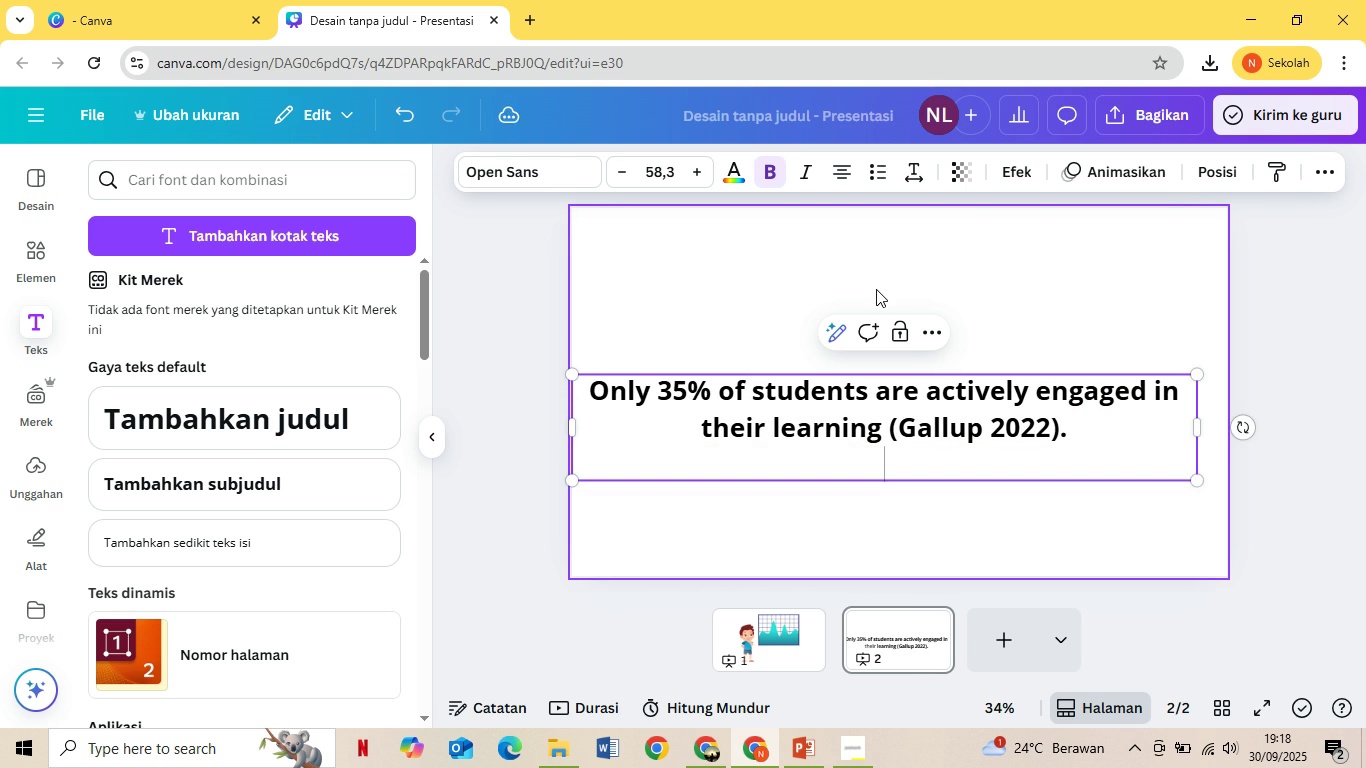 
 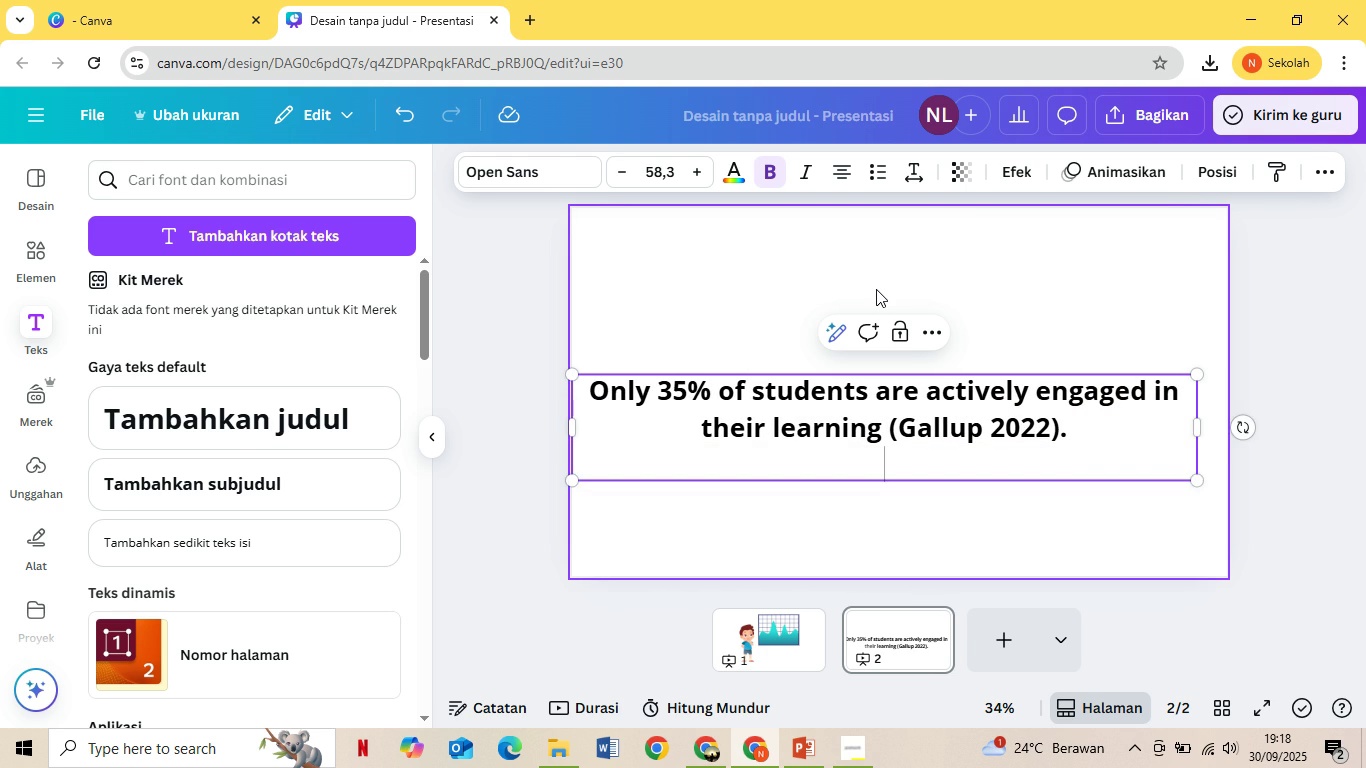 
key(Enter)
 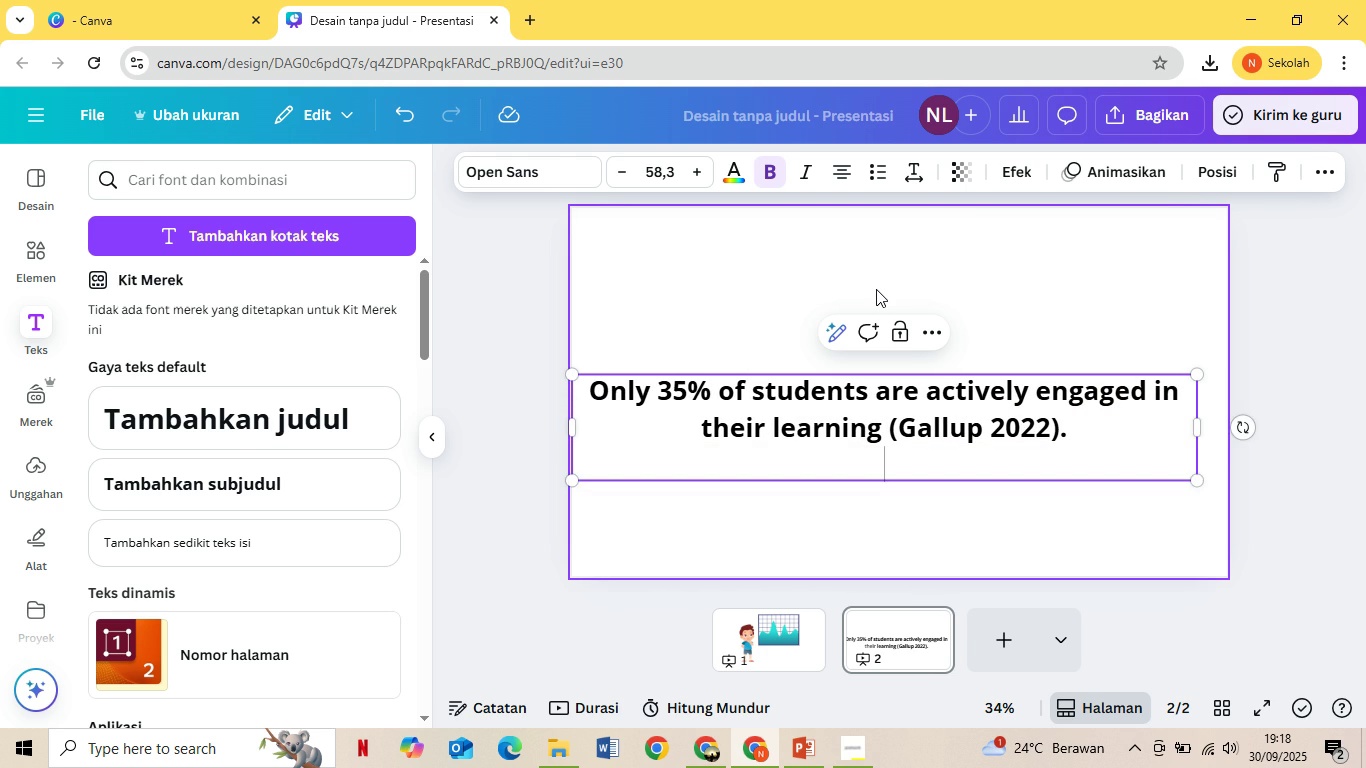 
key(Enter)
 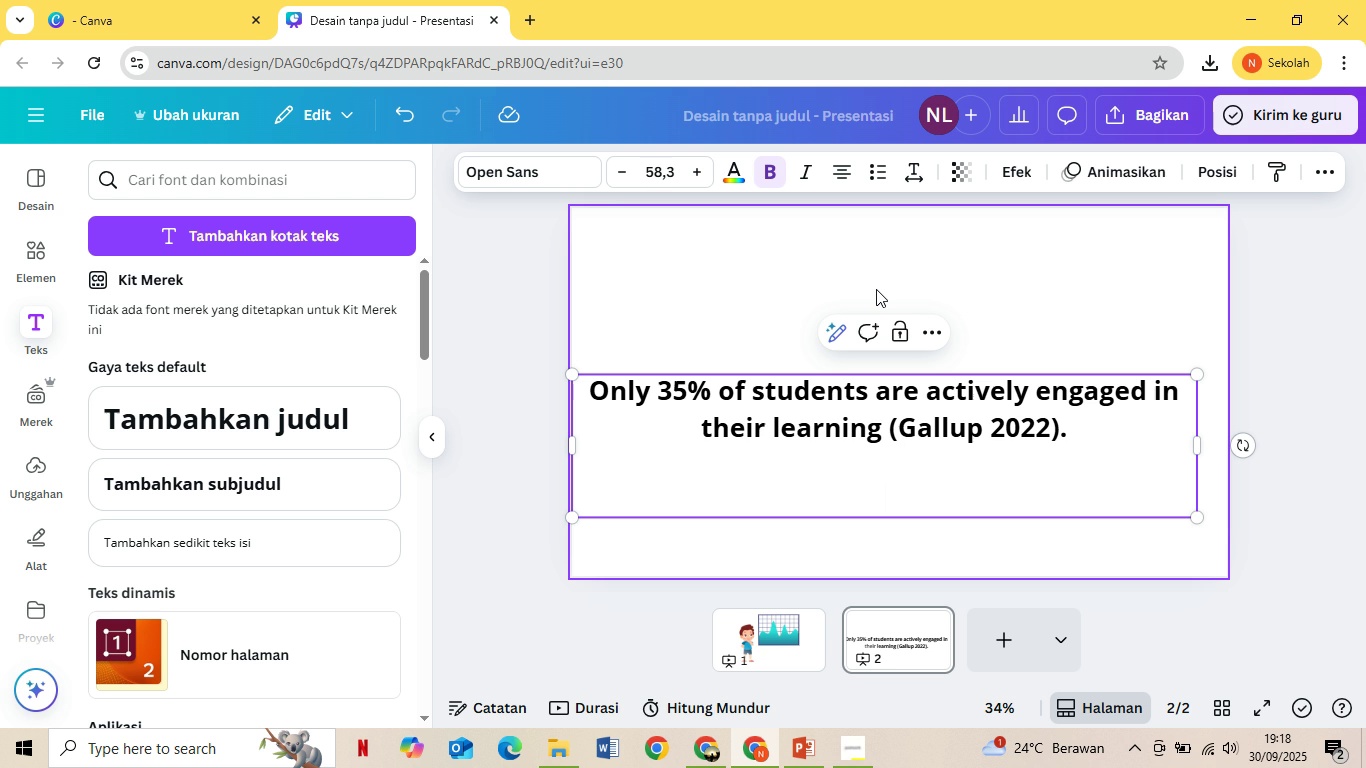 
type(Rii)
key(Backspace)
type(ssing)
 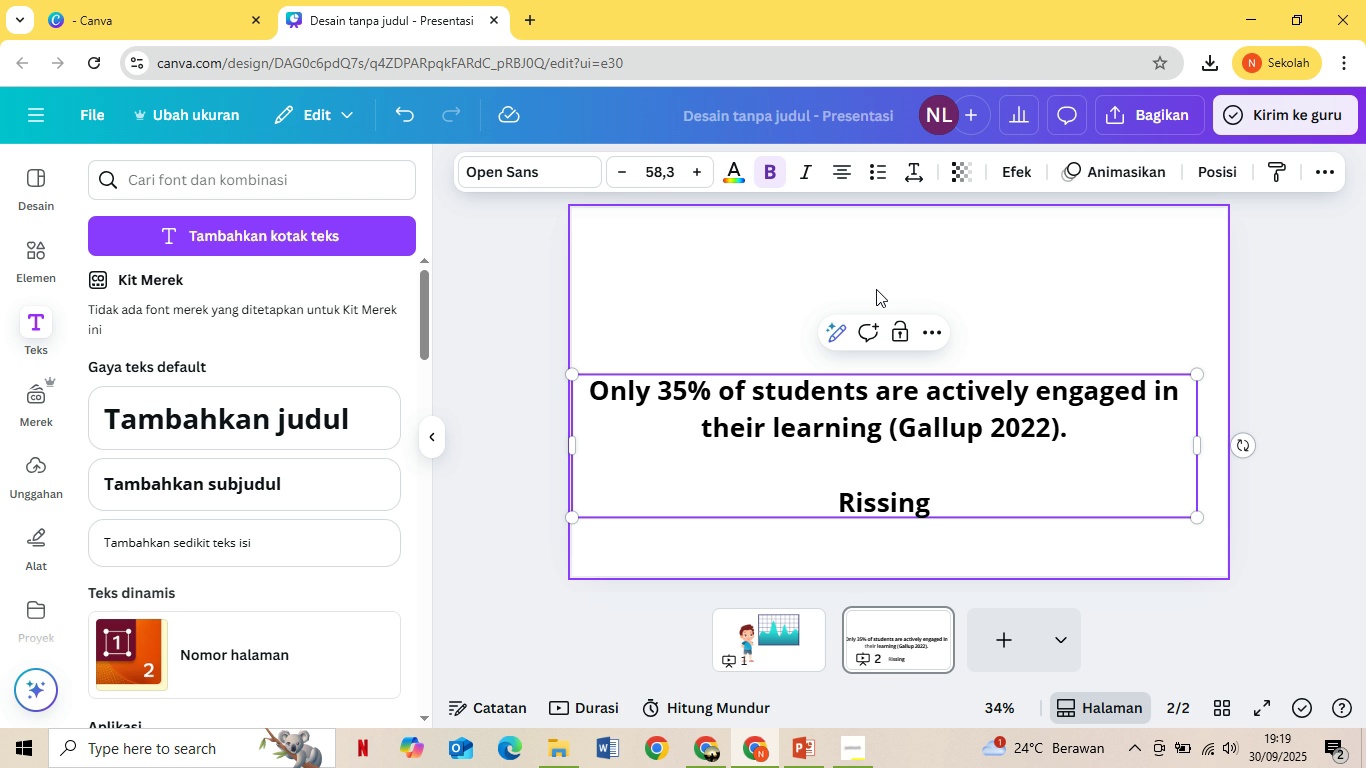 
wait(15.69)
 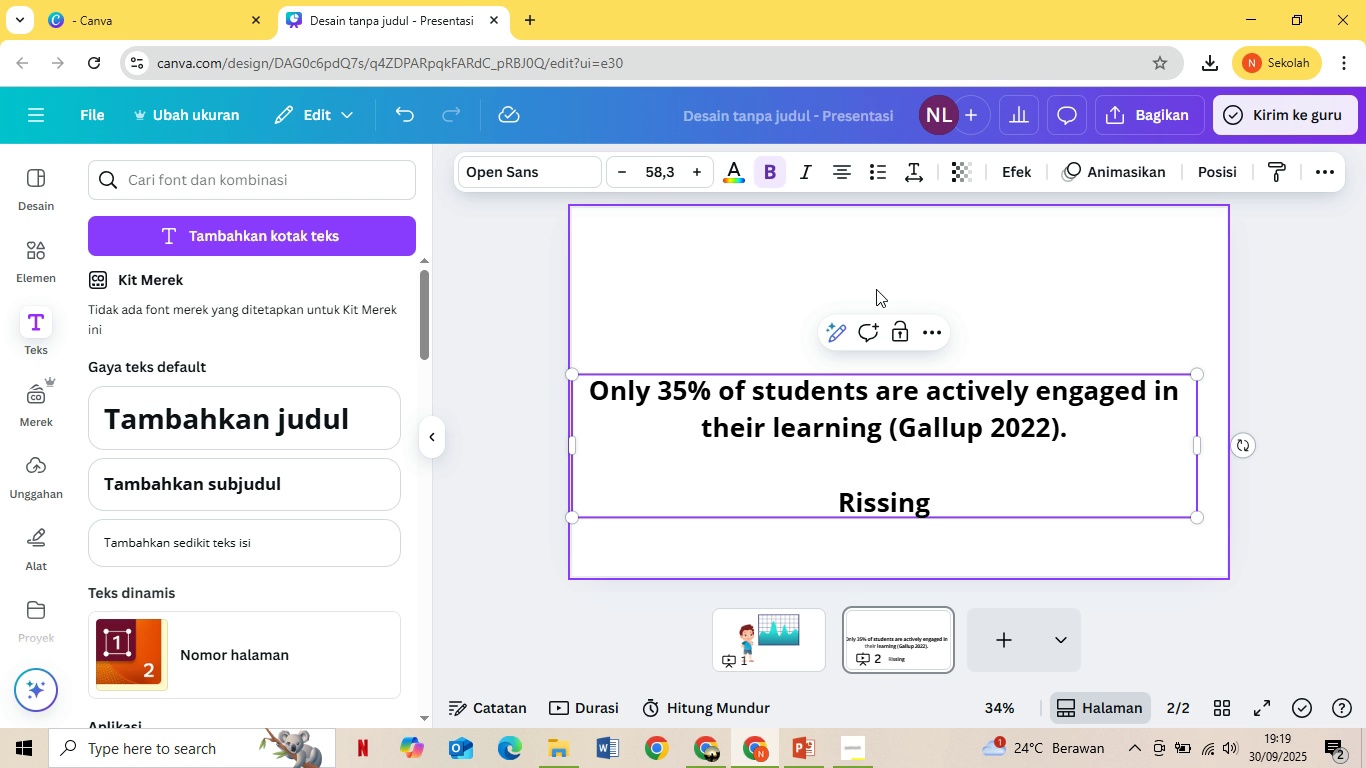 
type( d)
key(Backspace)
type(Disinterest)
 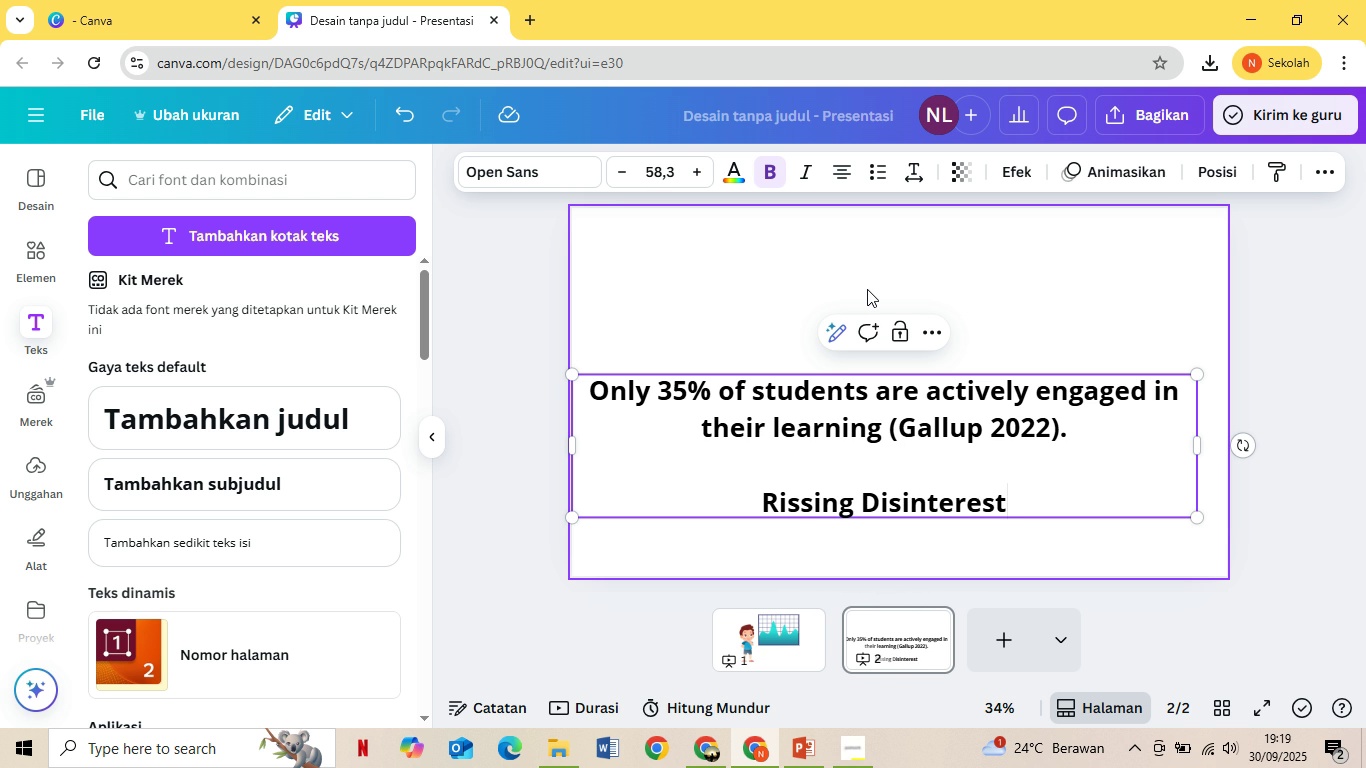 
type( in STEM and humanities leads to highr)
key(Backspace)
type(er dropout rates.)
 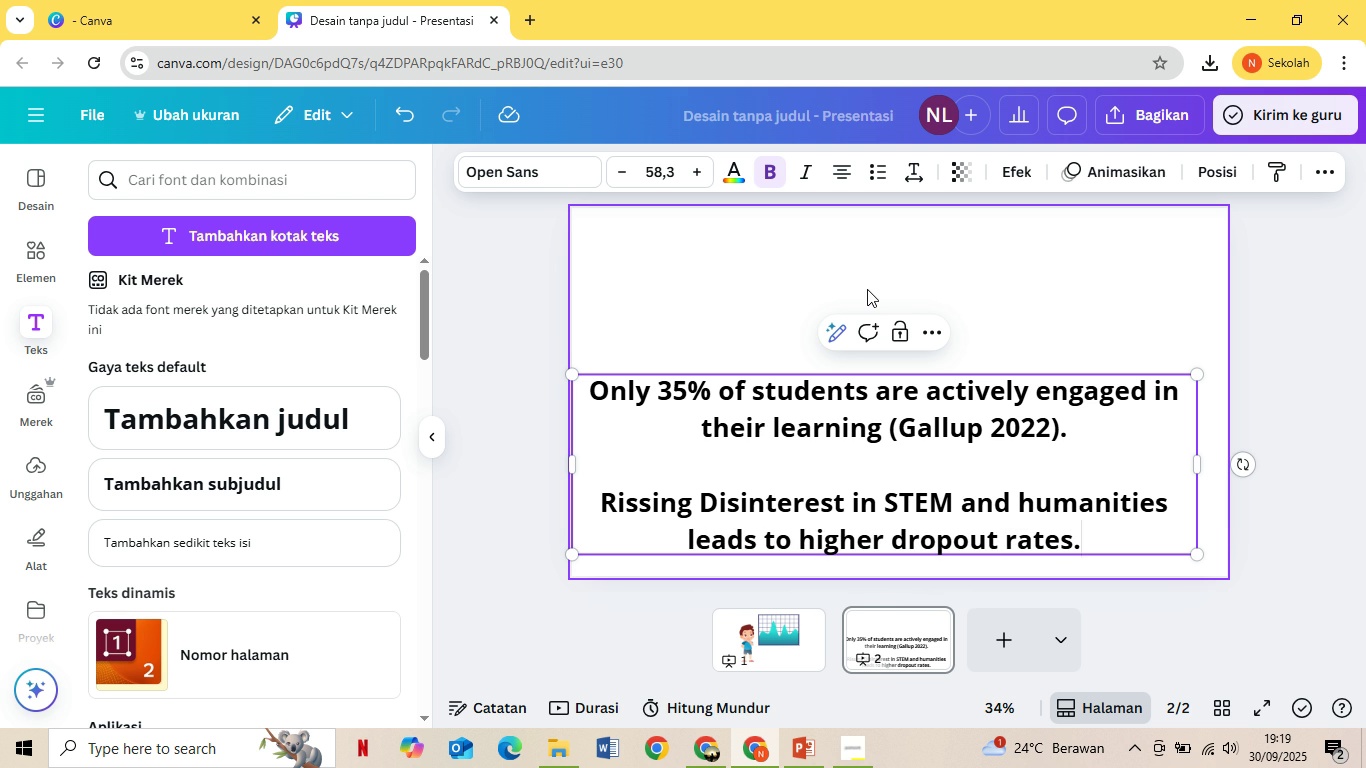 
key(Enter)
 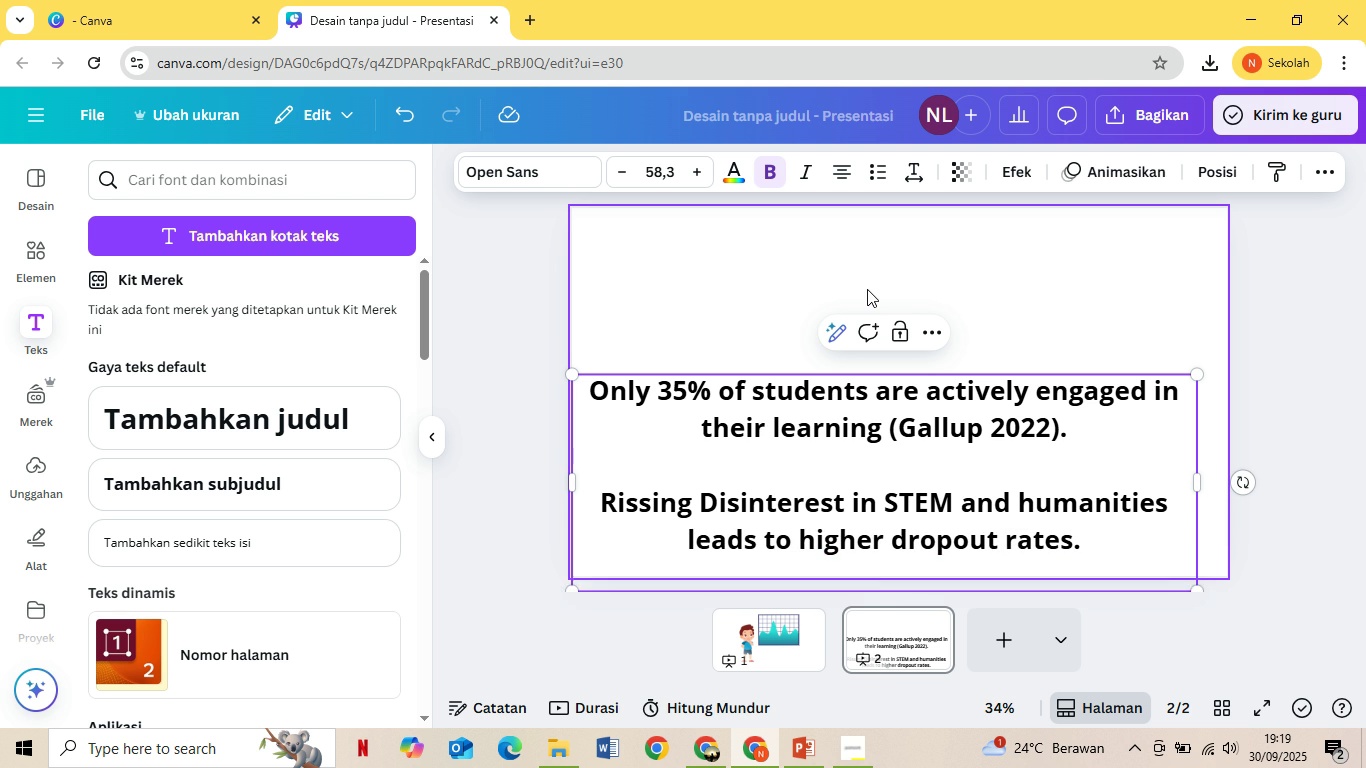 
key(Enter)
 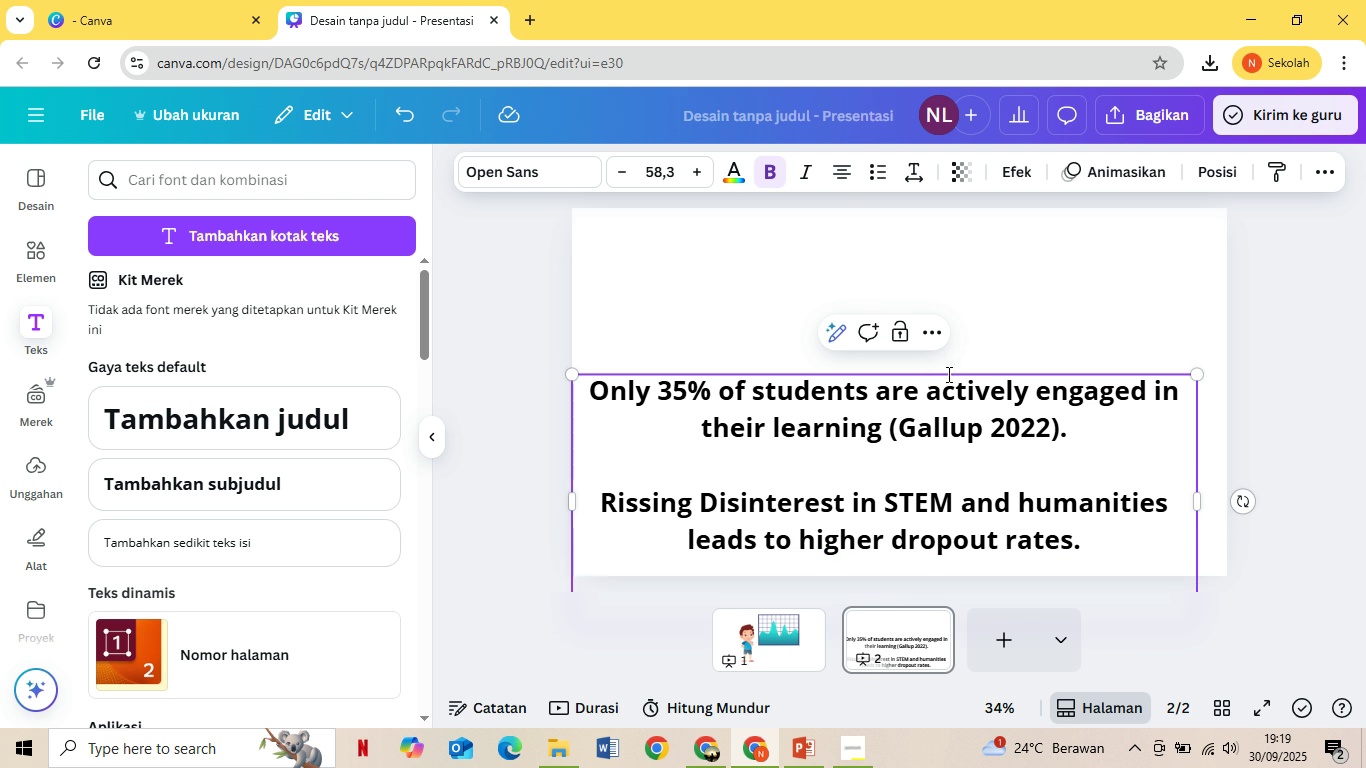 
left_click([1020, 448])
 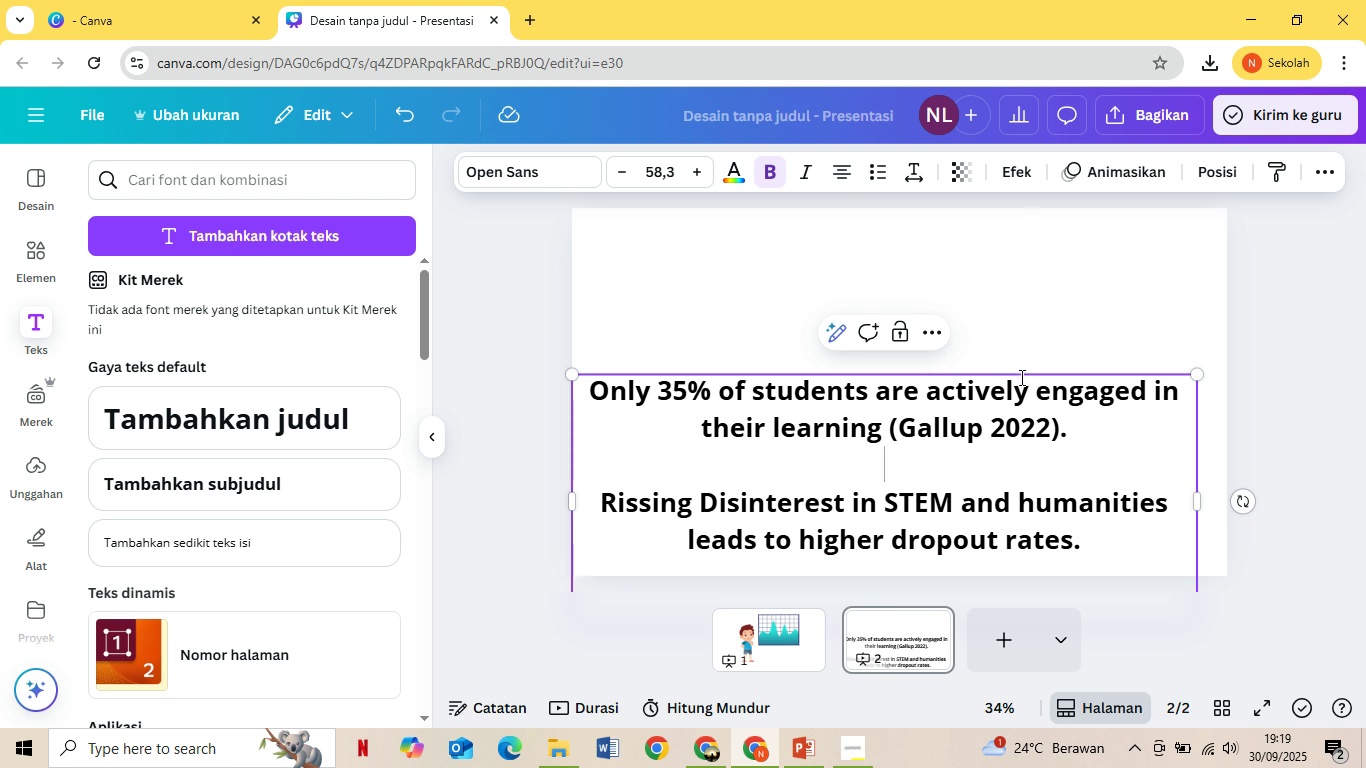 
left_click([1021, 374])
 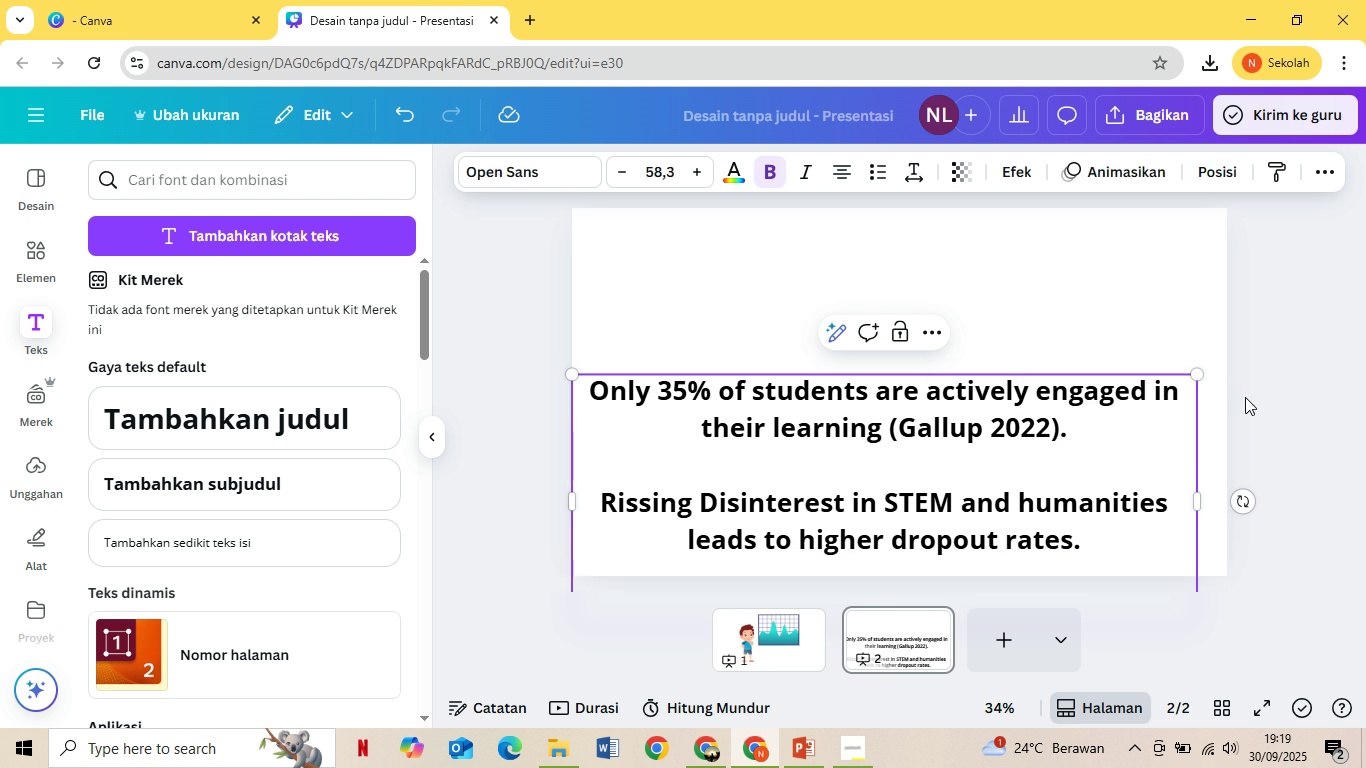 
left_click([1245, 397])
 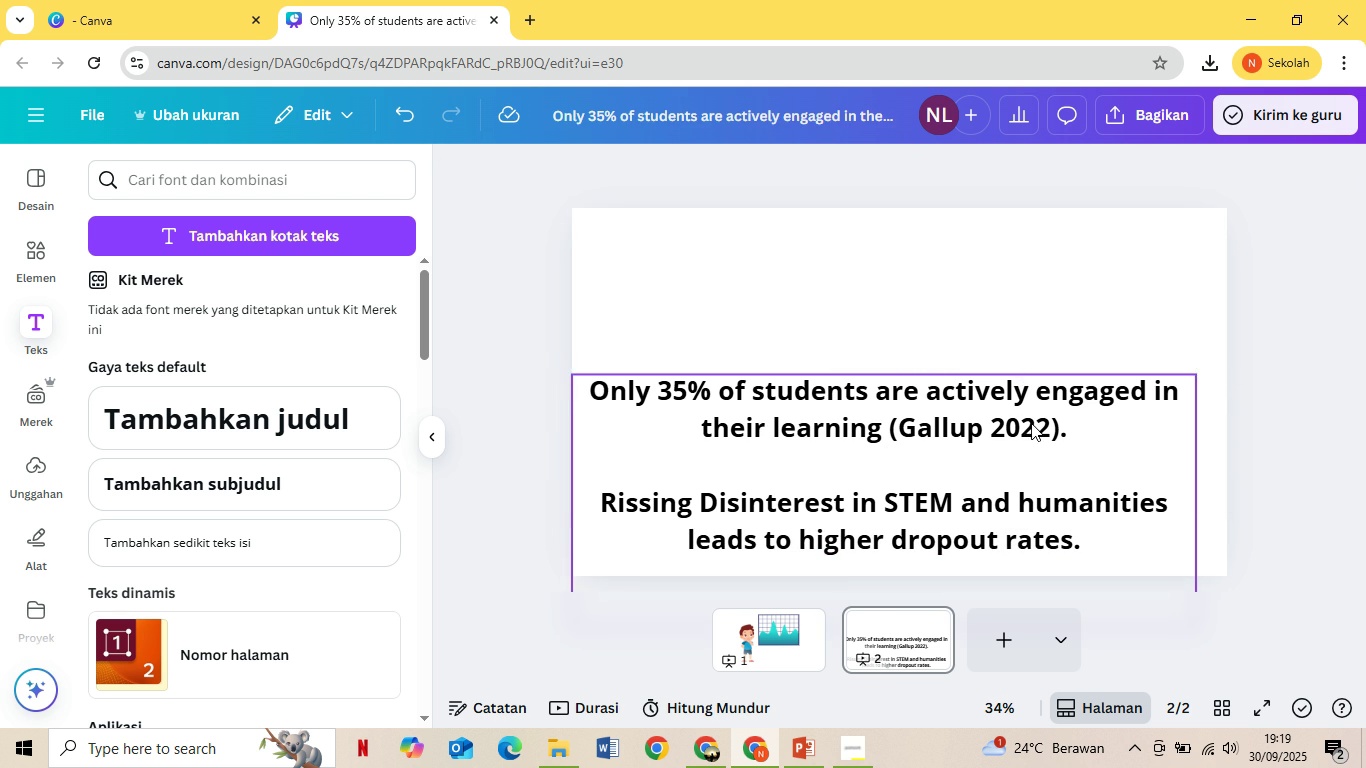 
left_click([1031, 423])
 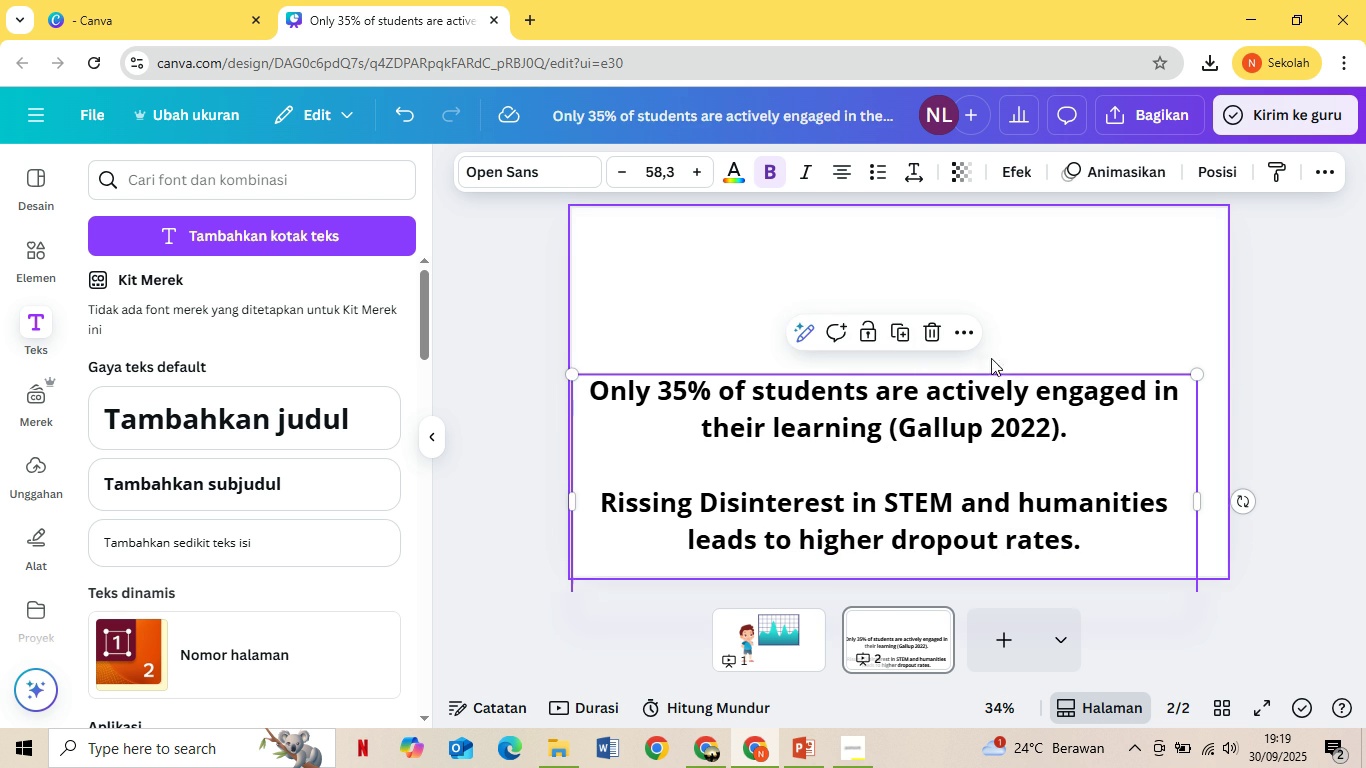 
left_click_drag(start_coordinate=[993, 369], to_coordinate=[980, 247])
 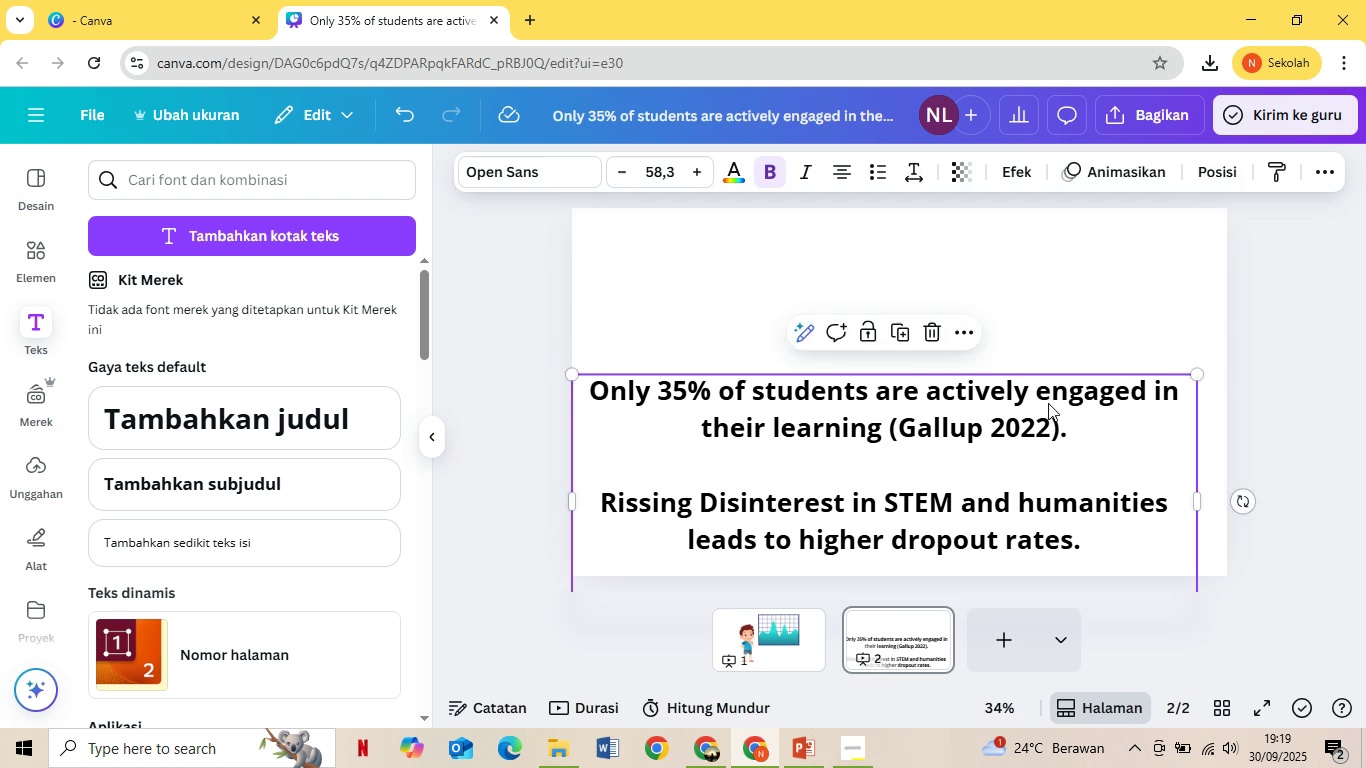 
left_click_drag(start_coordinate=[1048, 403], to_coordinate=[1046, 251])
 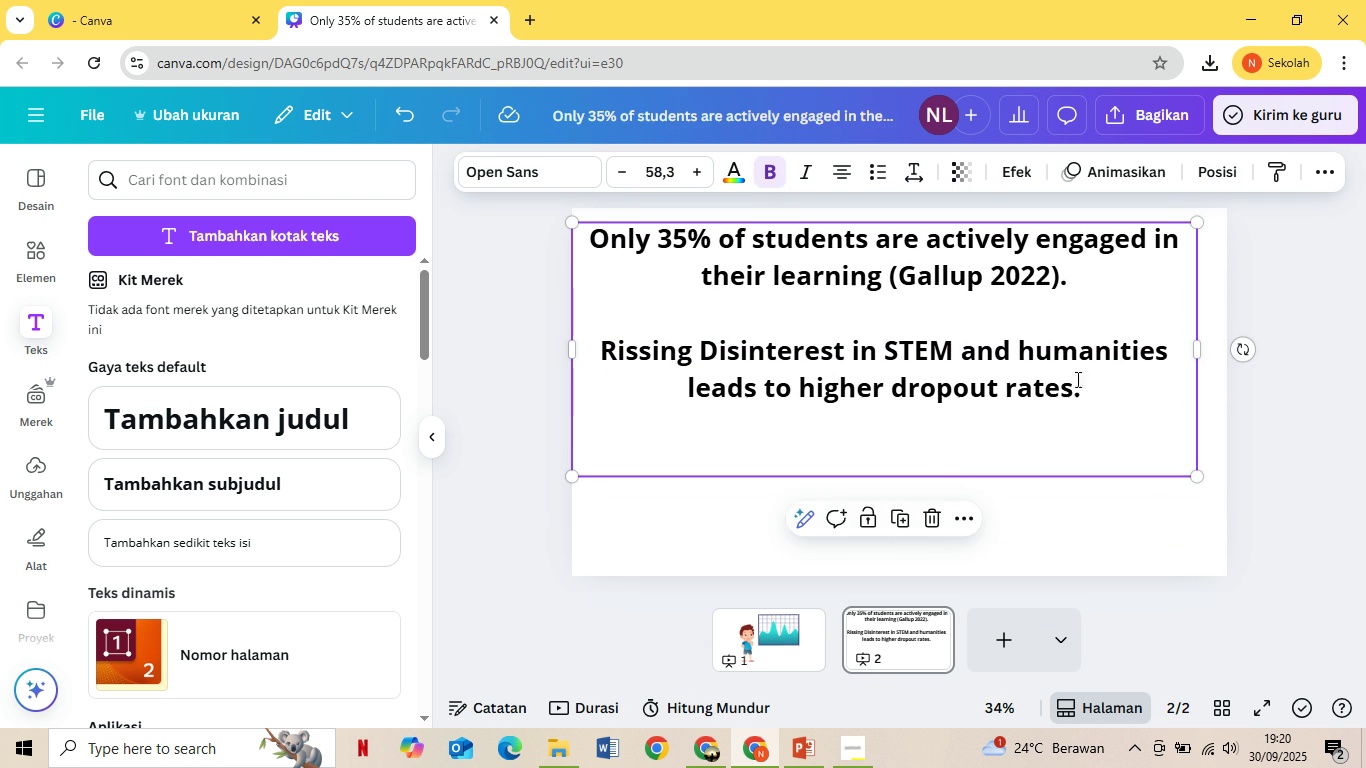 
double_click([1076, 379])
 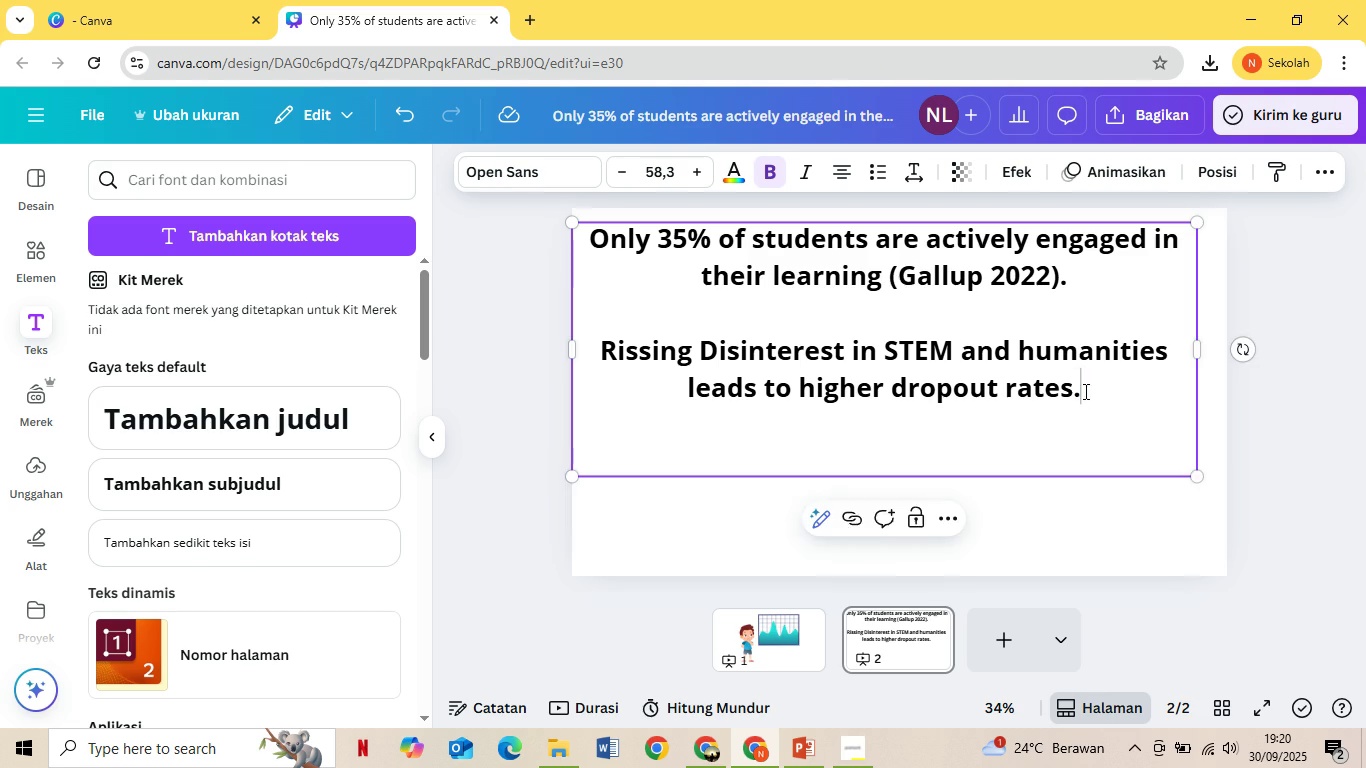 
triple_click([1084, 391])
 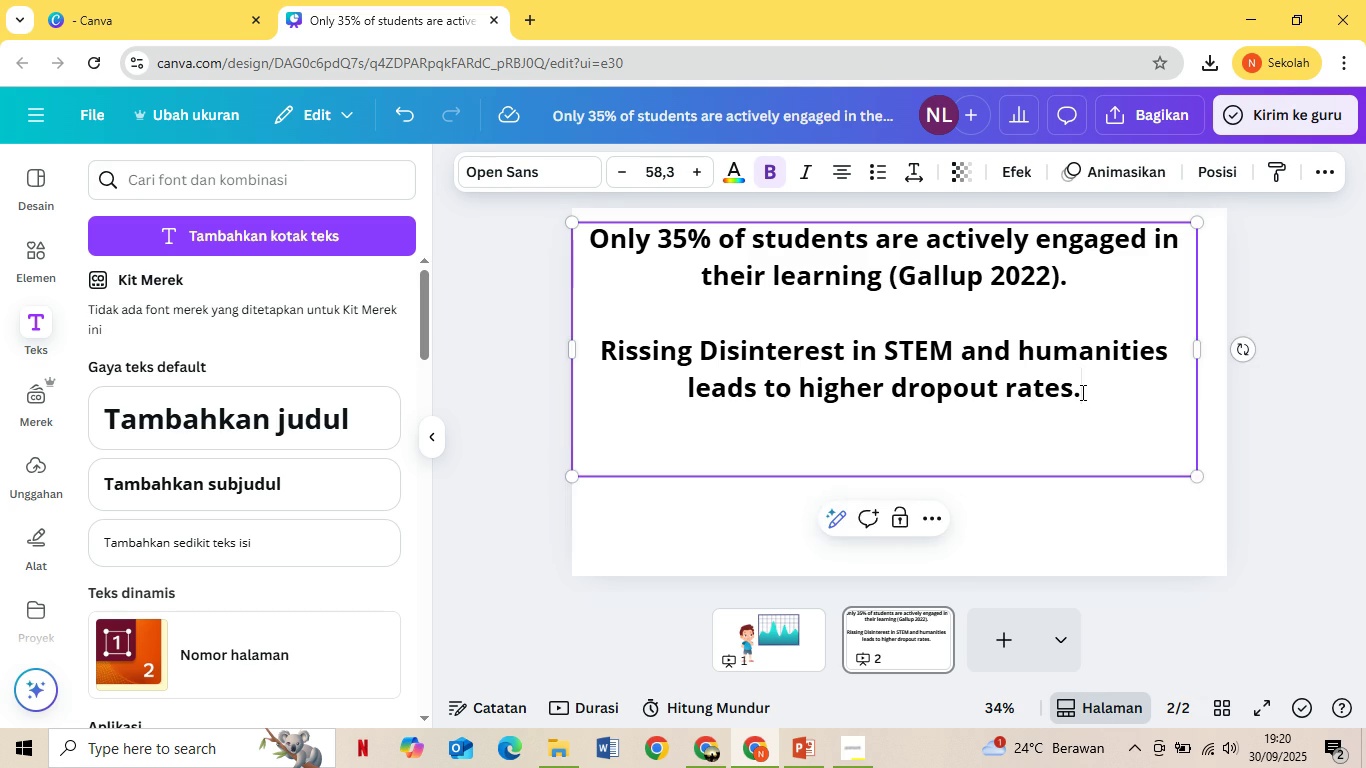 
key(Enter)
 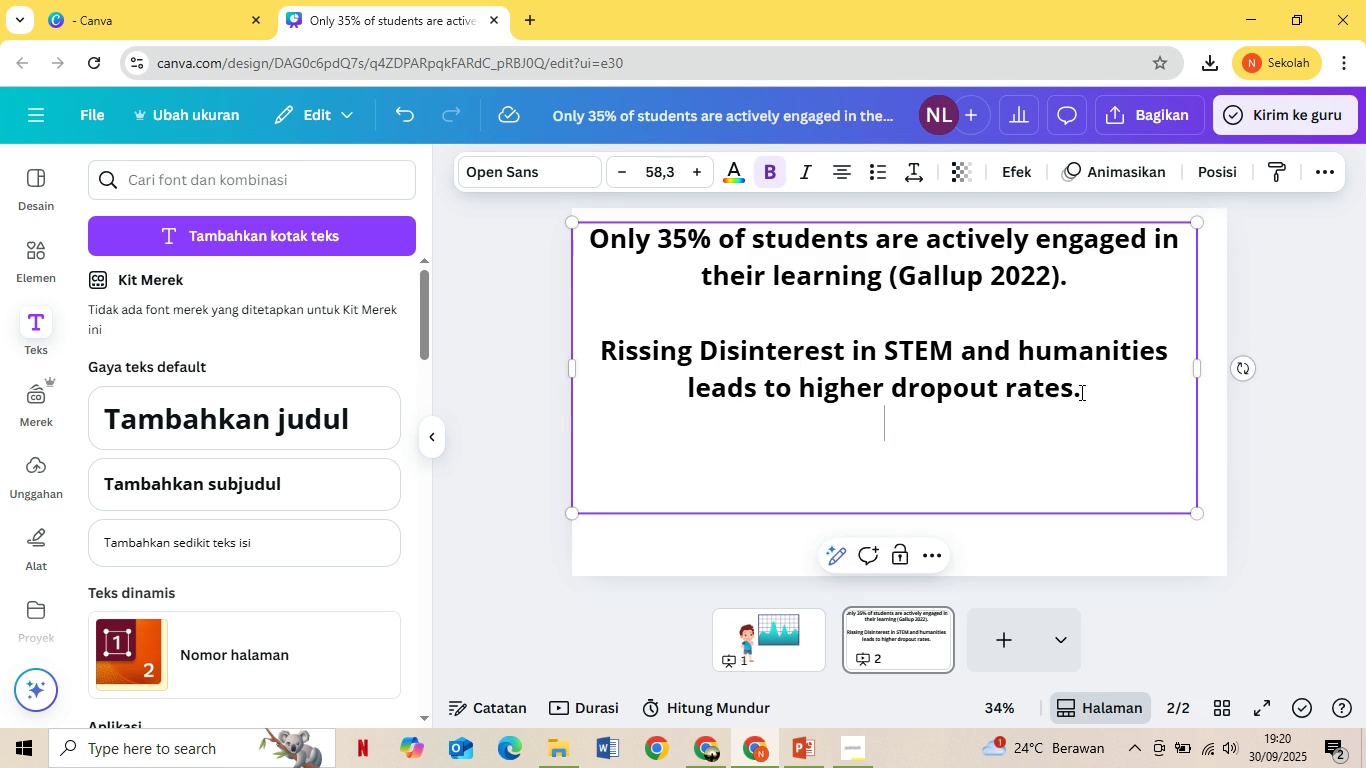 
key(Enter)
 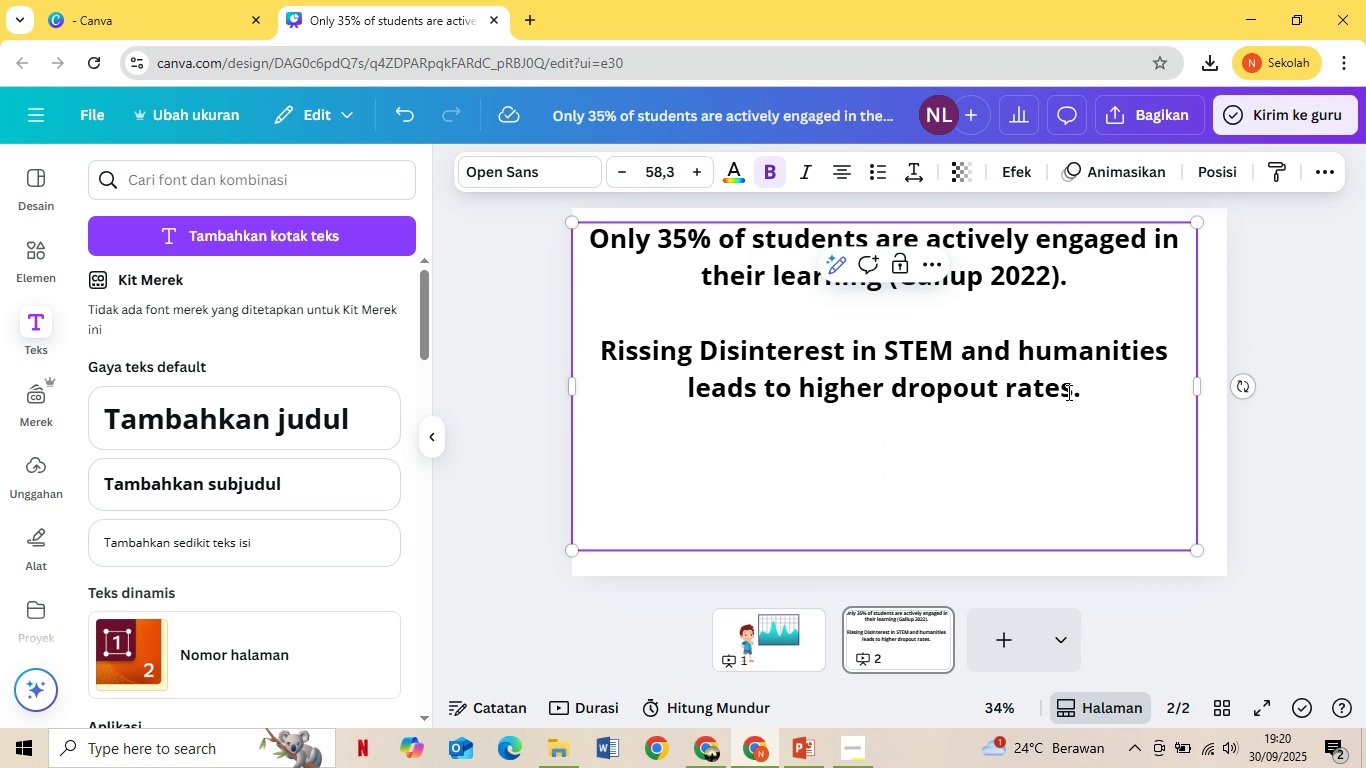 
wait(8.54)
 